 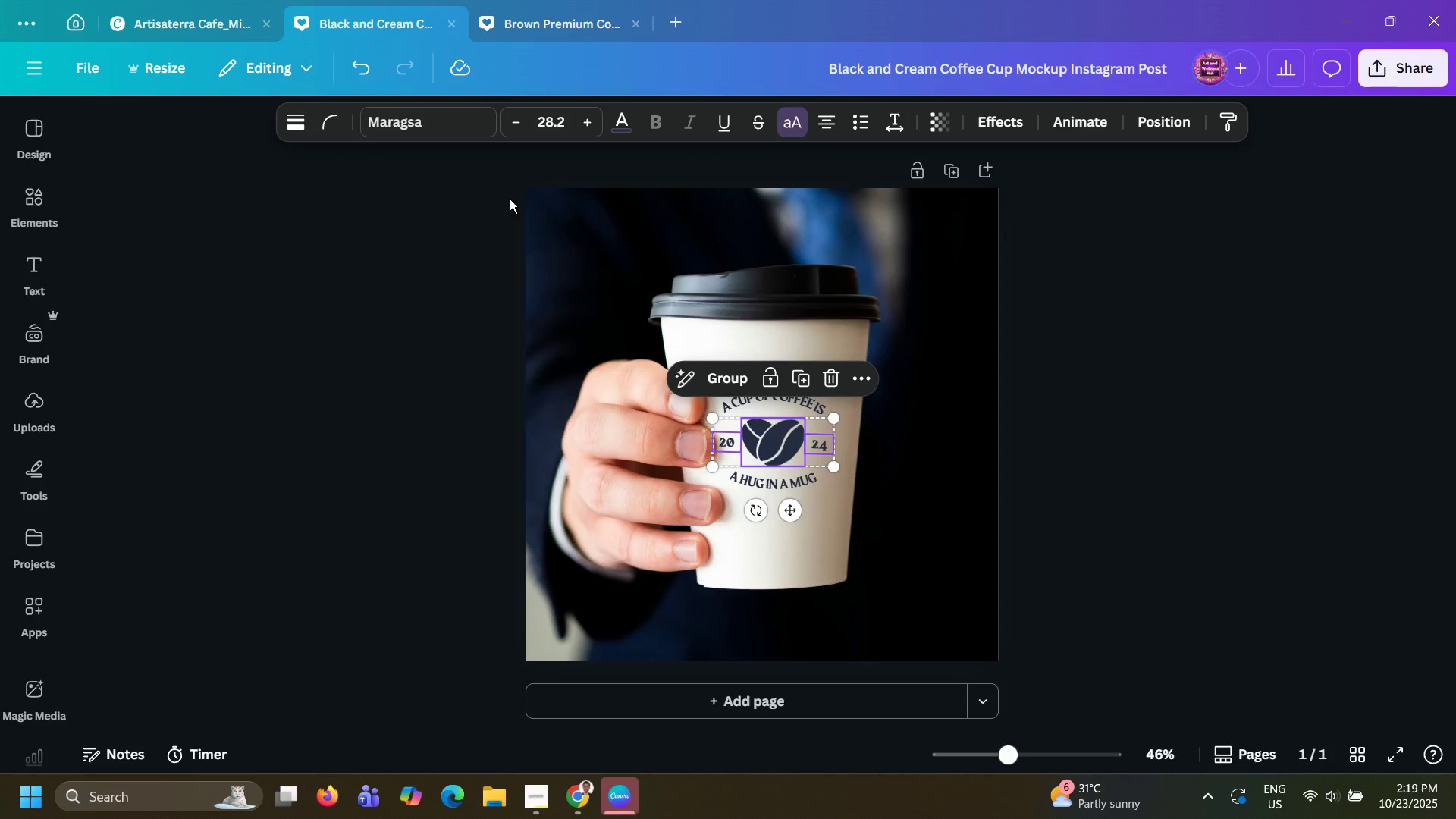 
left_click([259, 14])
 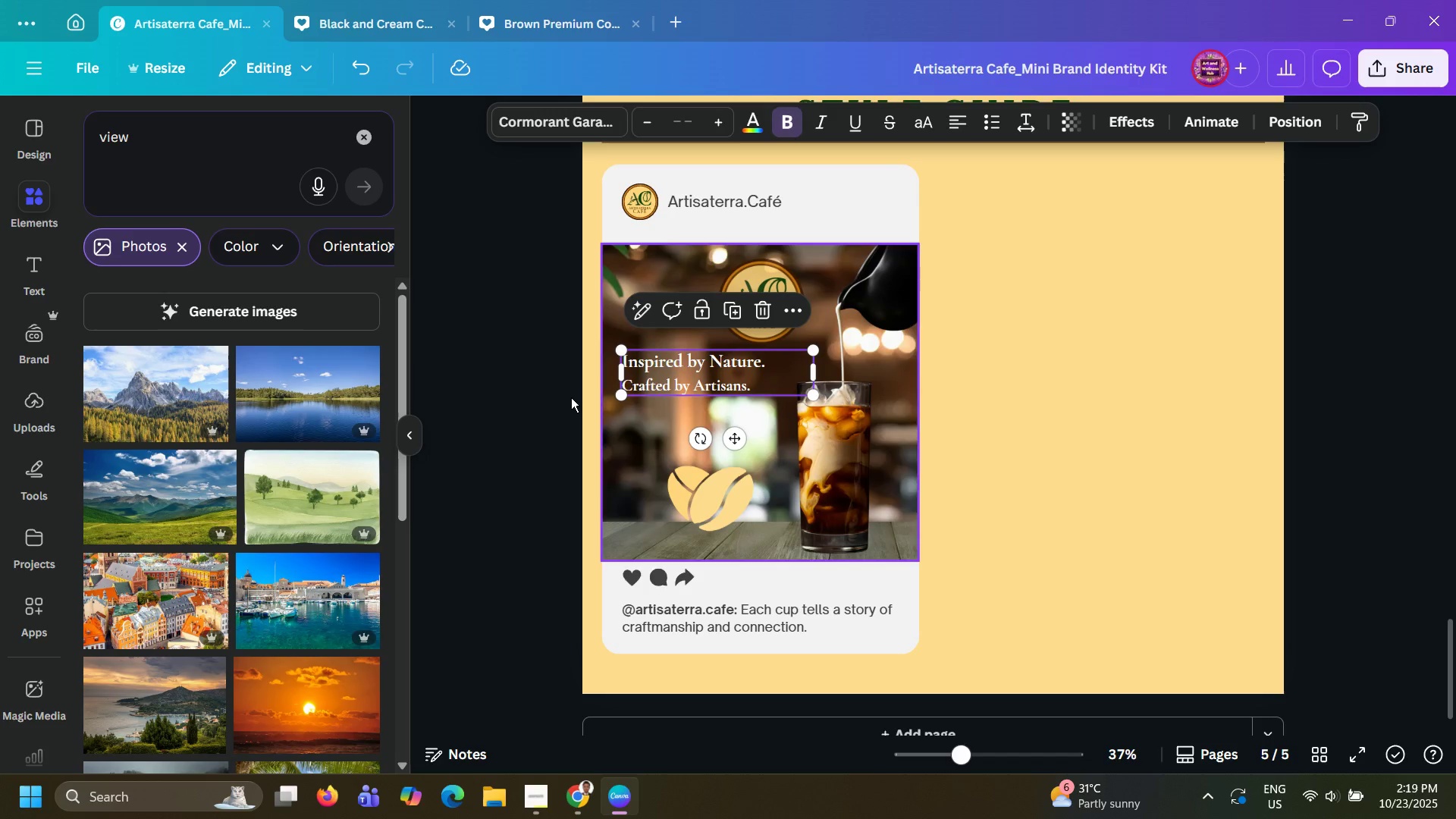 
left_click([511, 381])
 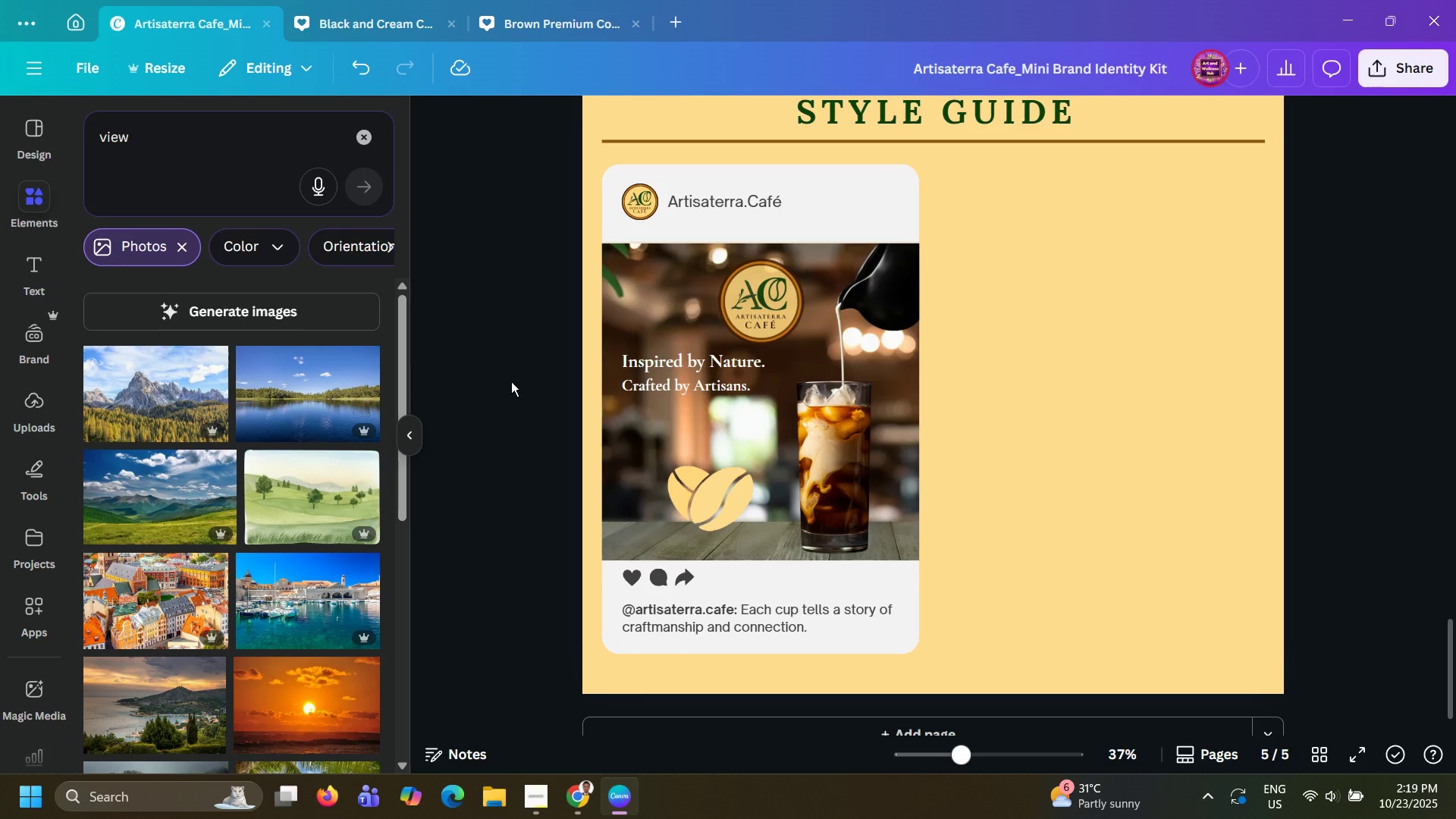 
key(Control+V)
 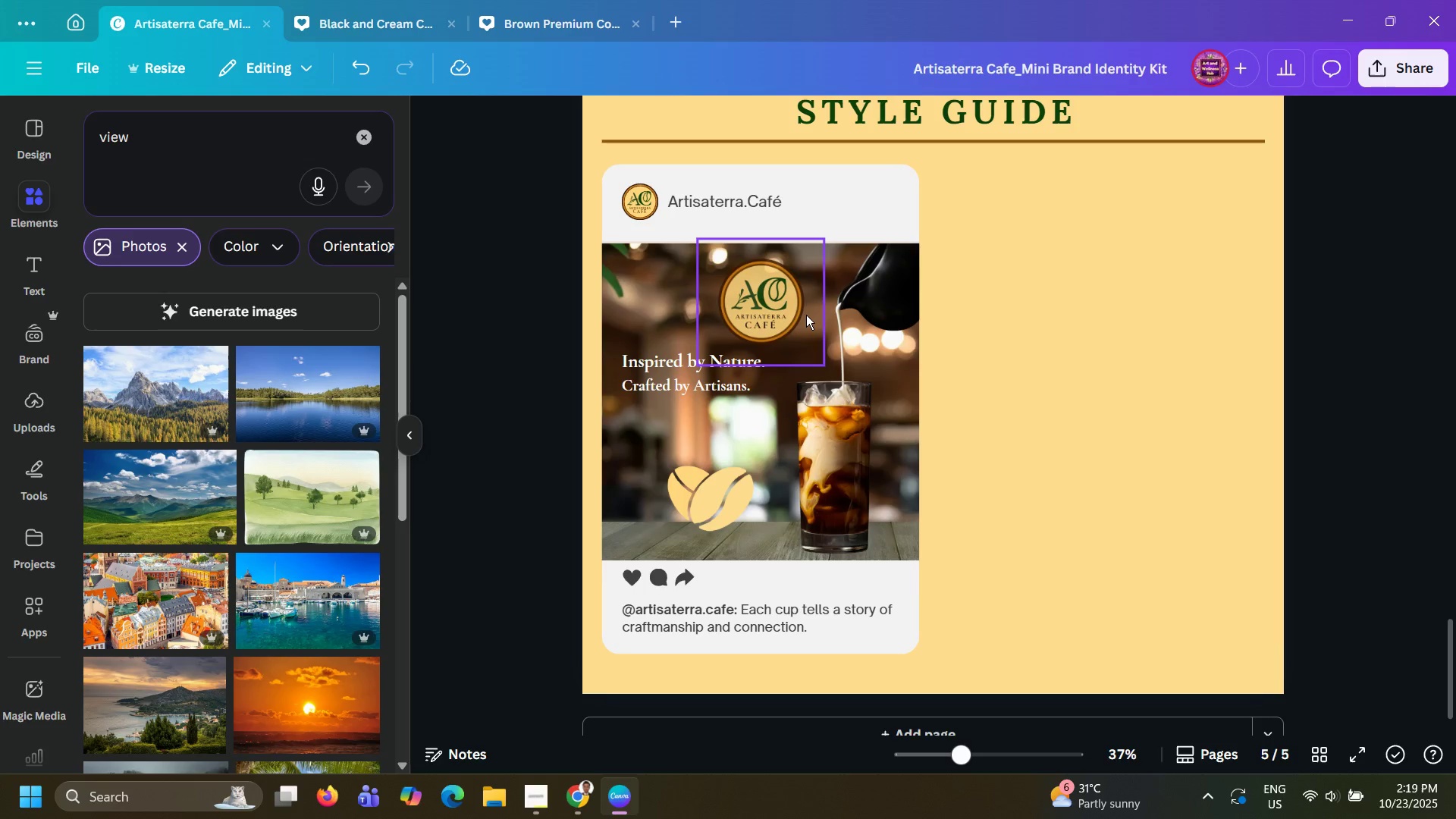 
key(Control+ControlLeft)
 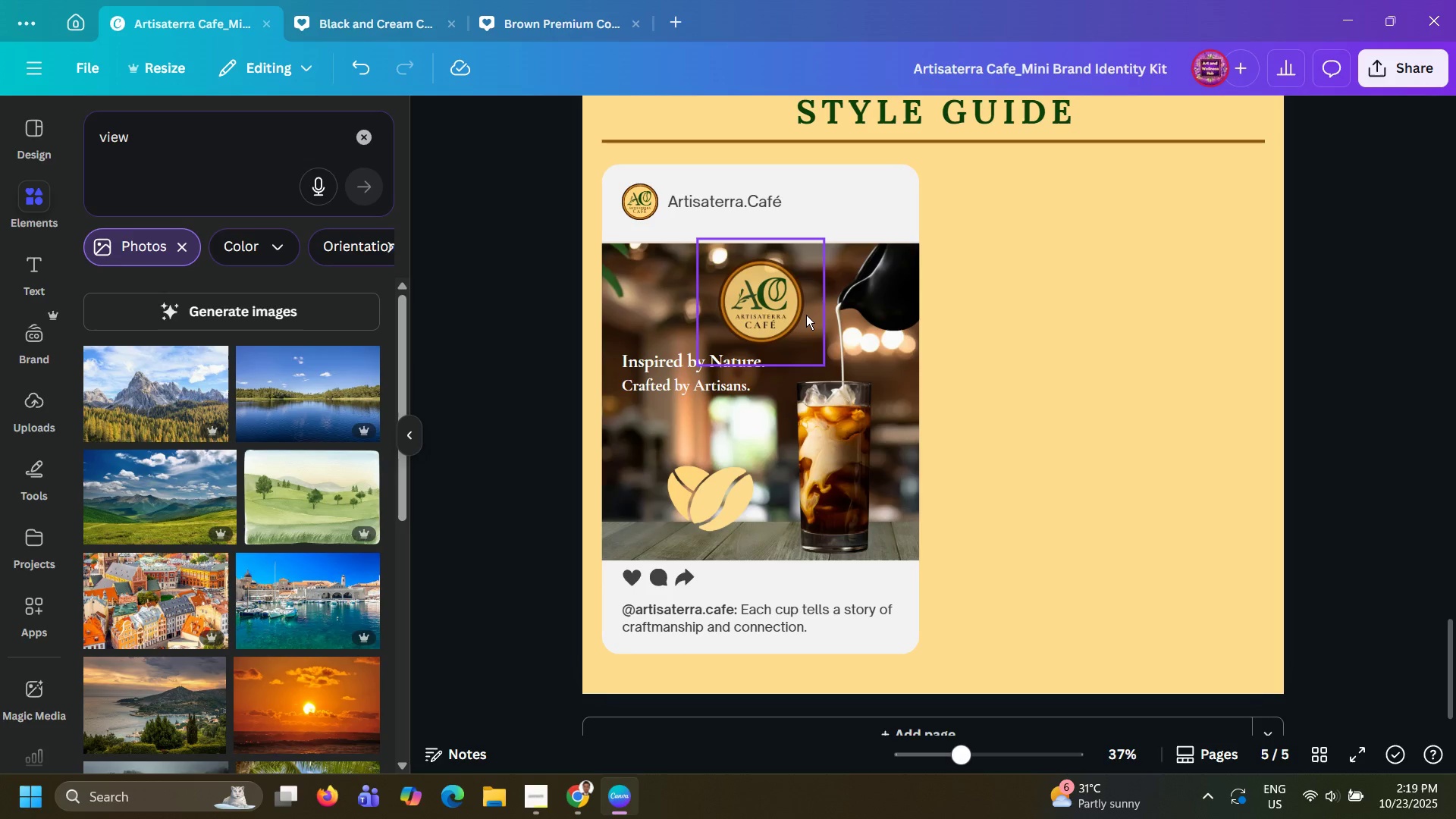 
key(Control+V)
 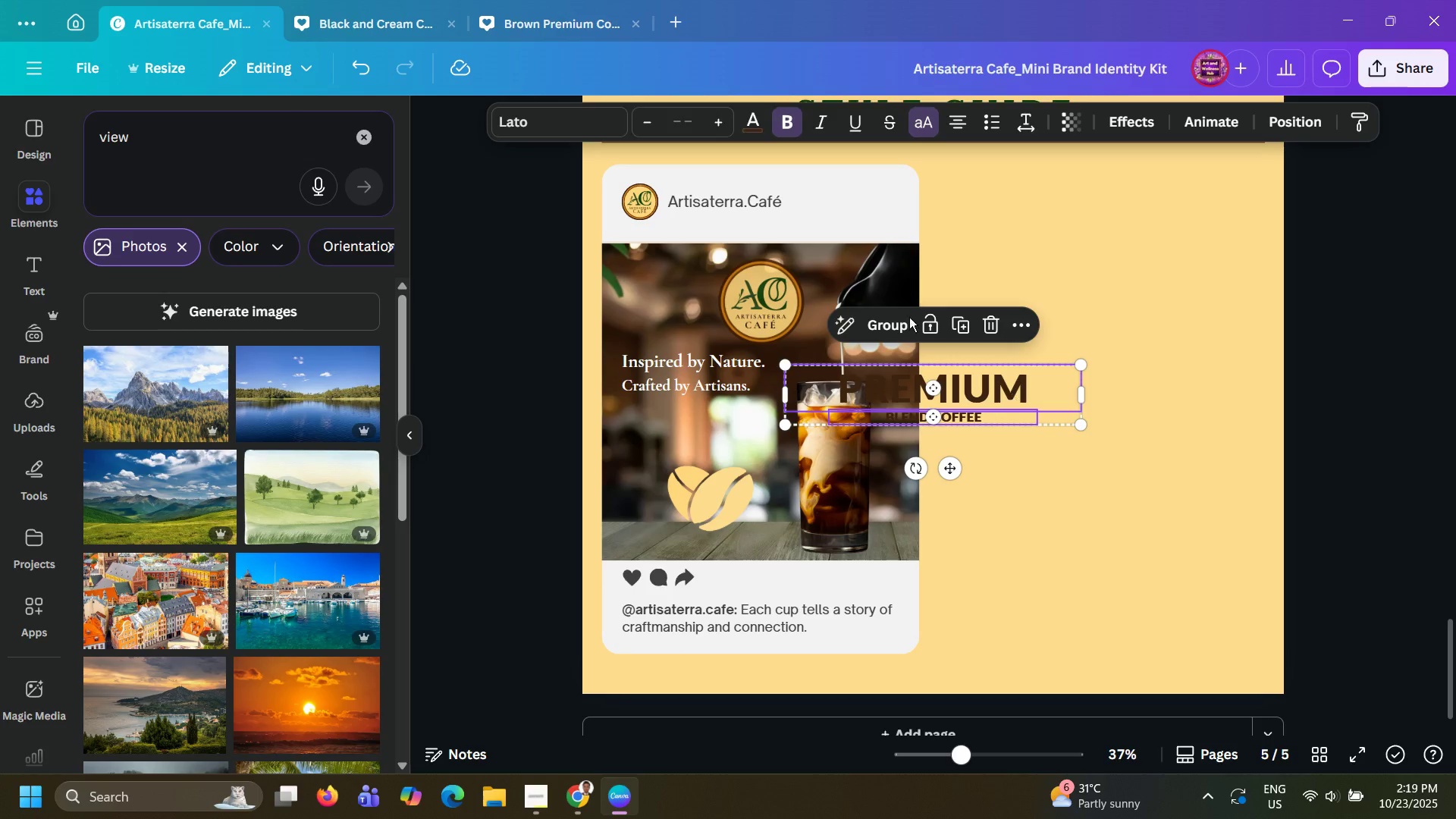 
left_click([556, 129])
 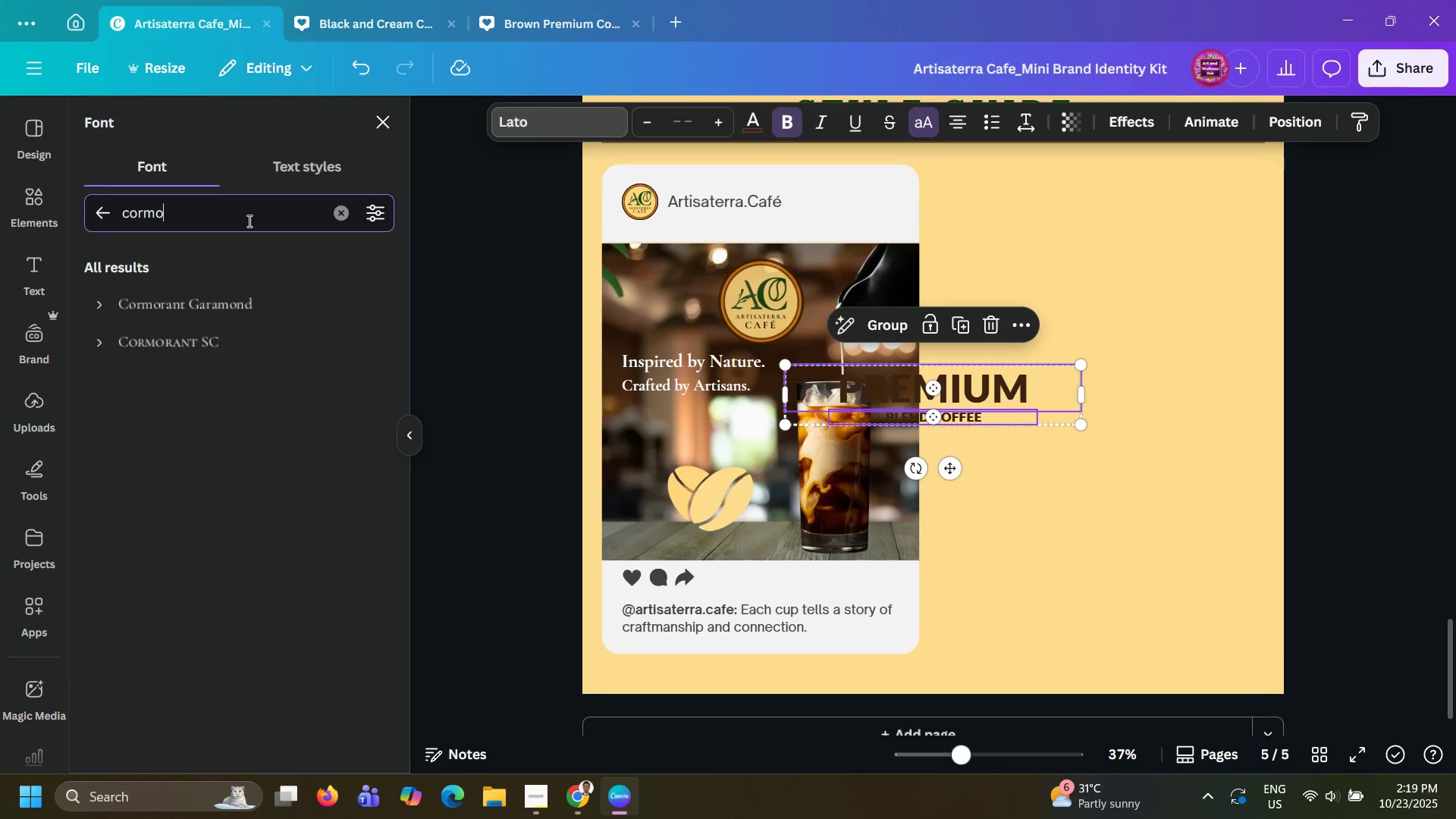 
double_click([248, 221])
 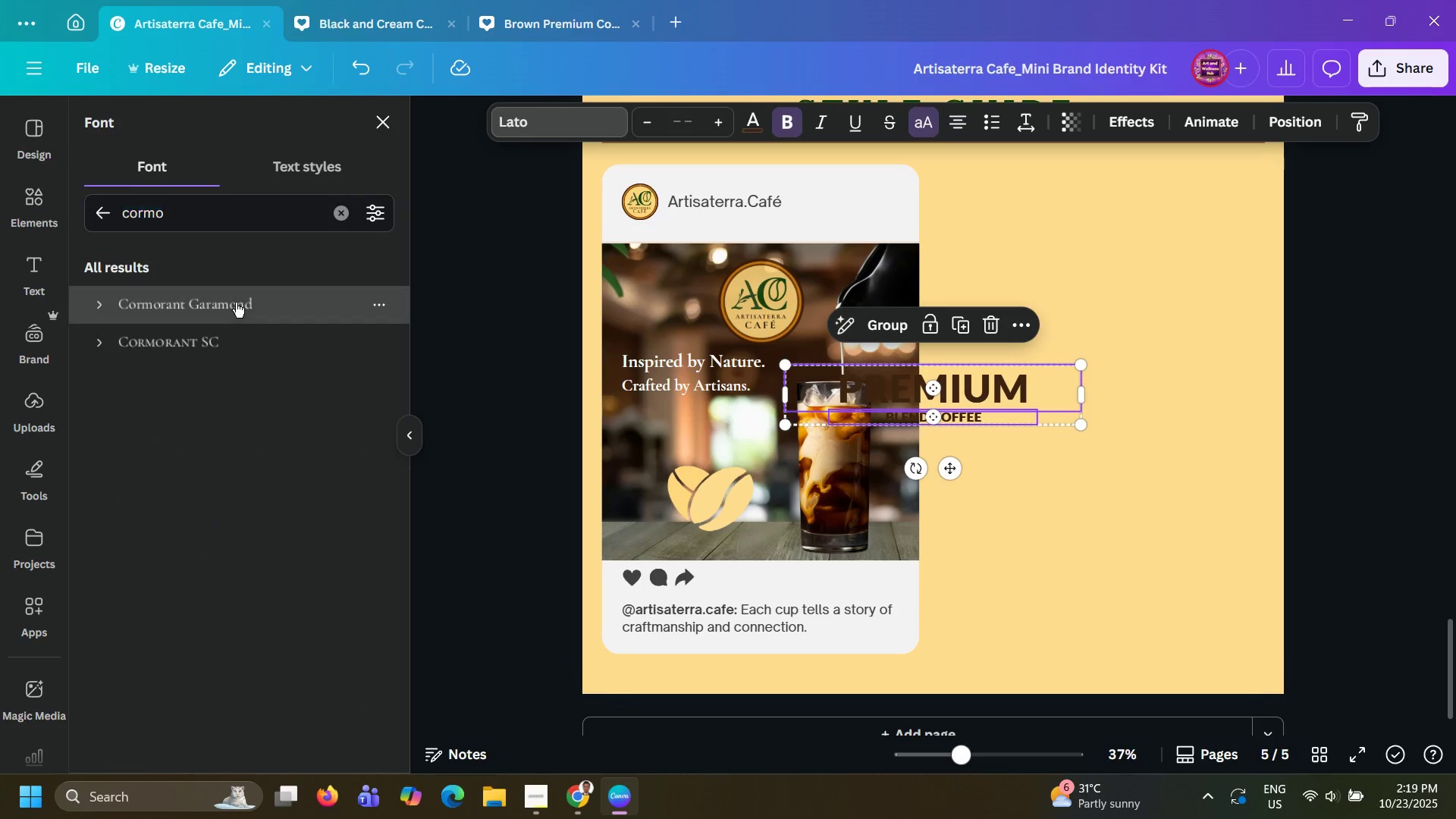 
left_click([236, 303])
 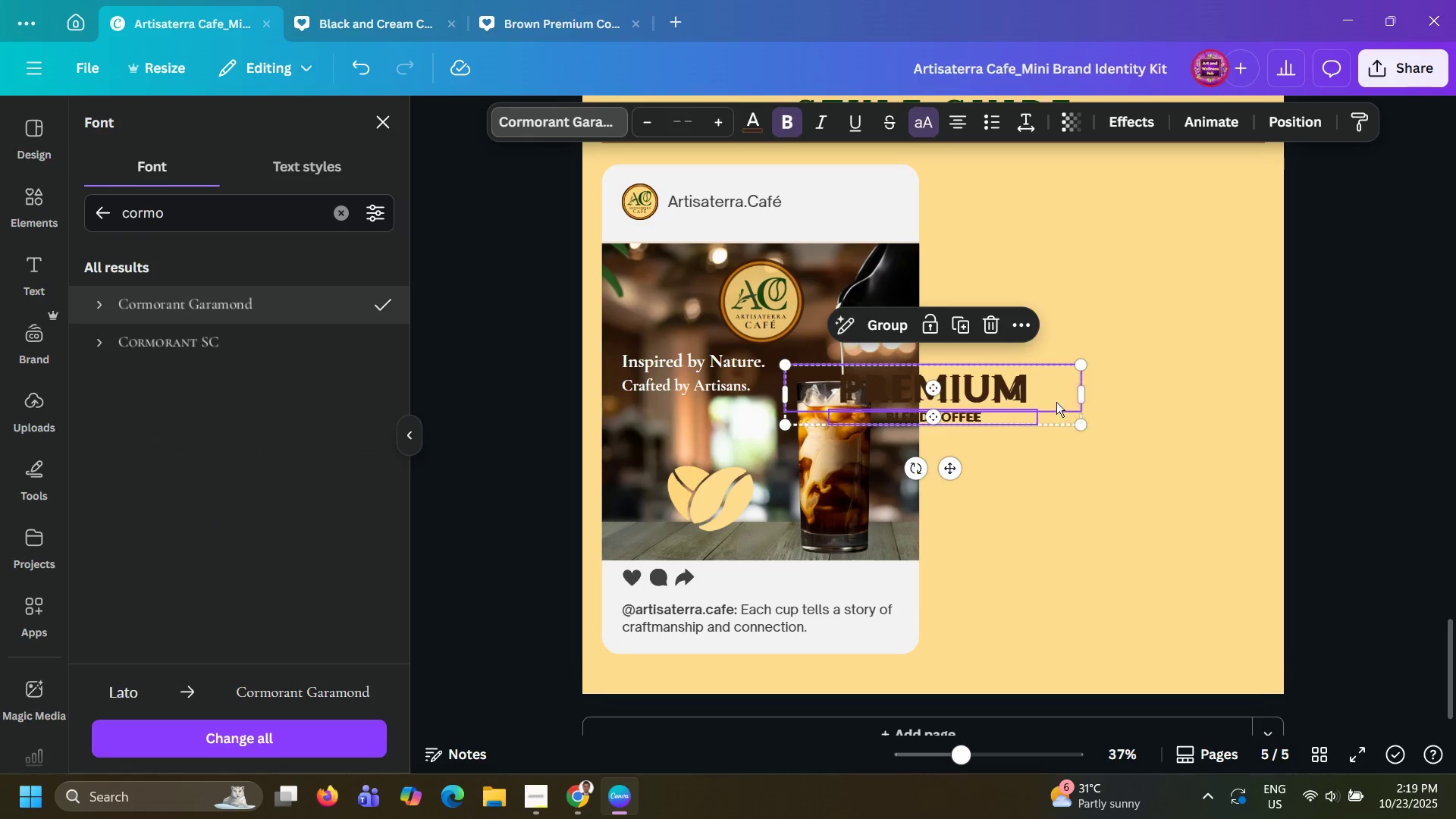 
left_click_drag(start_coordinate=[1056, 394], to_coordinate=[1217, 473])
 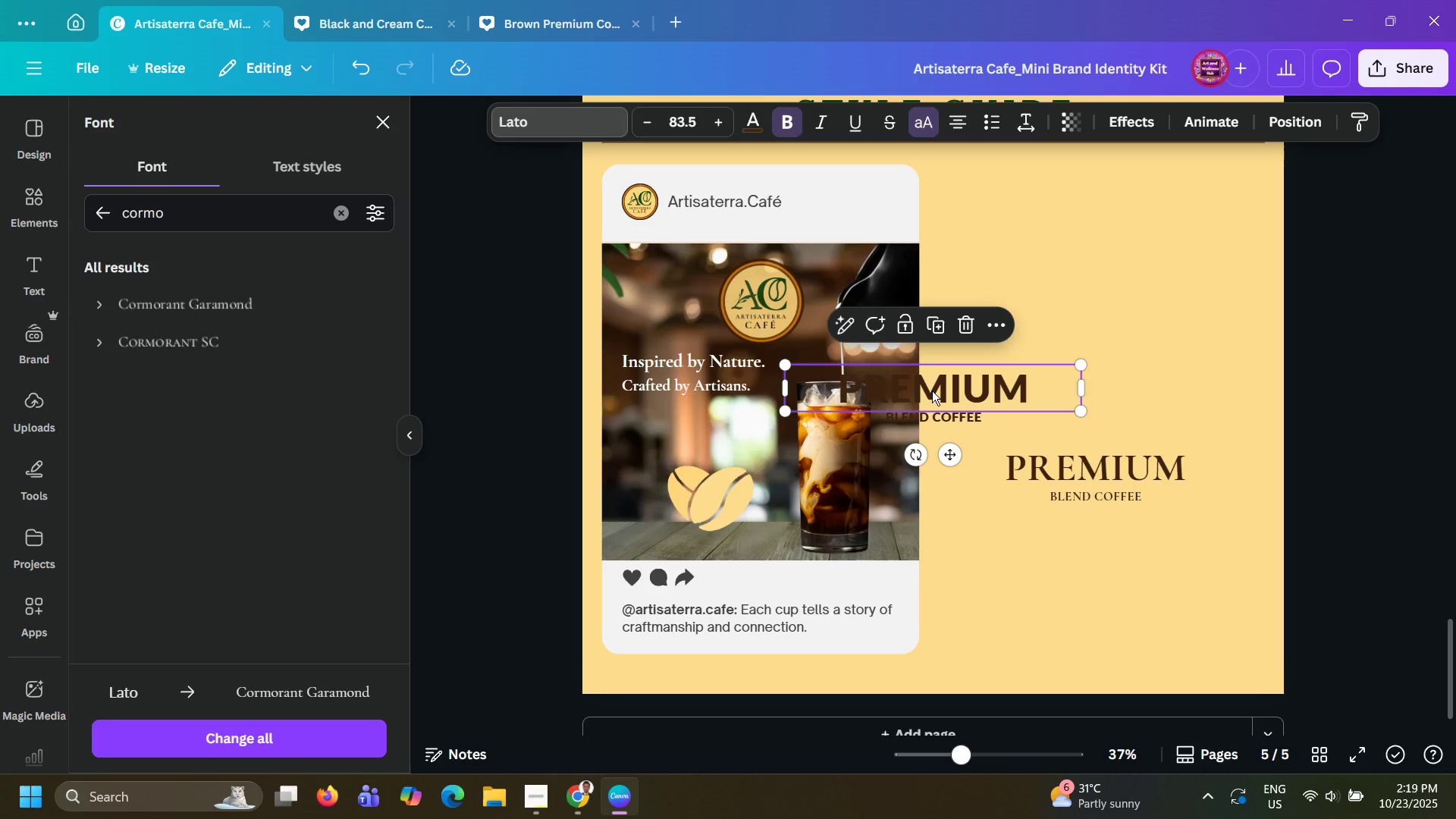 
left_click([932, 391])
 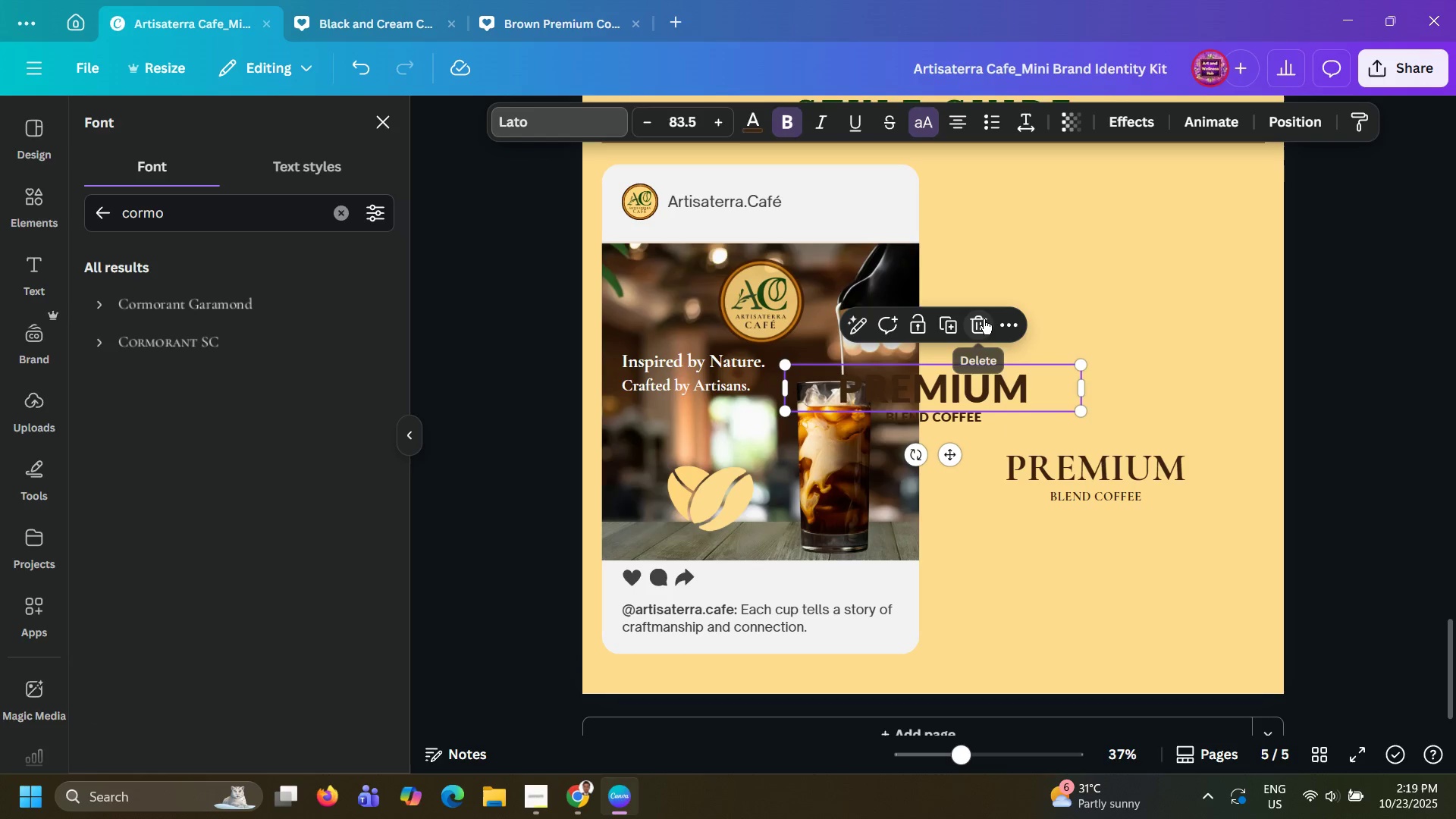 
left_click([984, 319])
 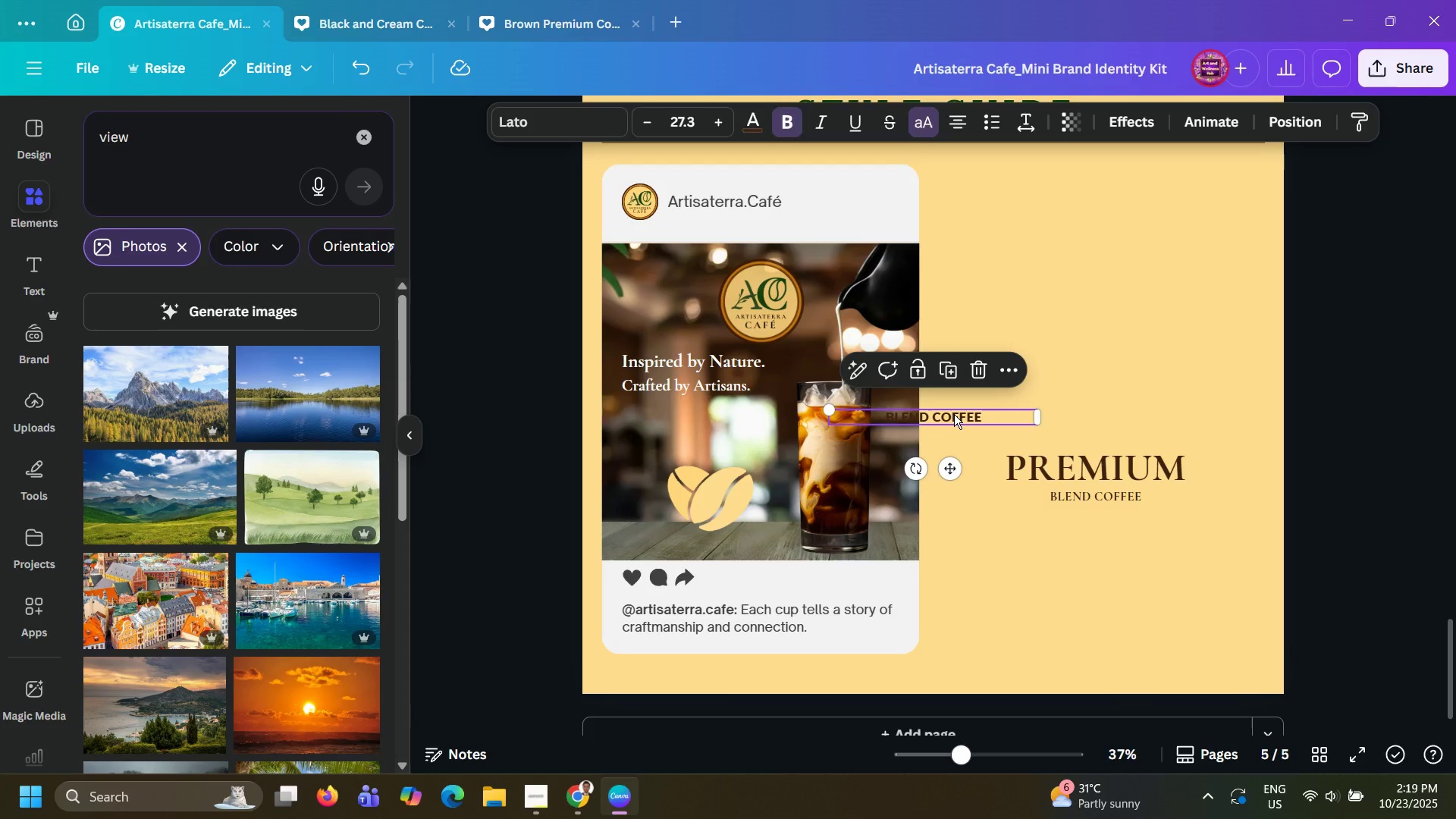 
left_click([954, 414])
 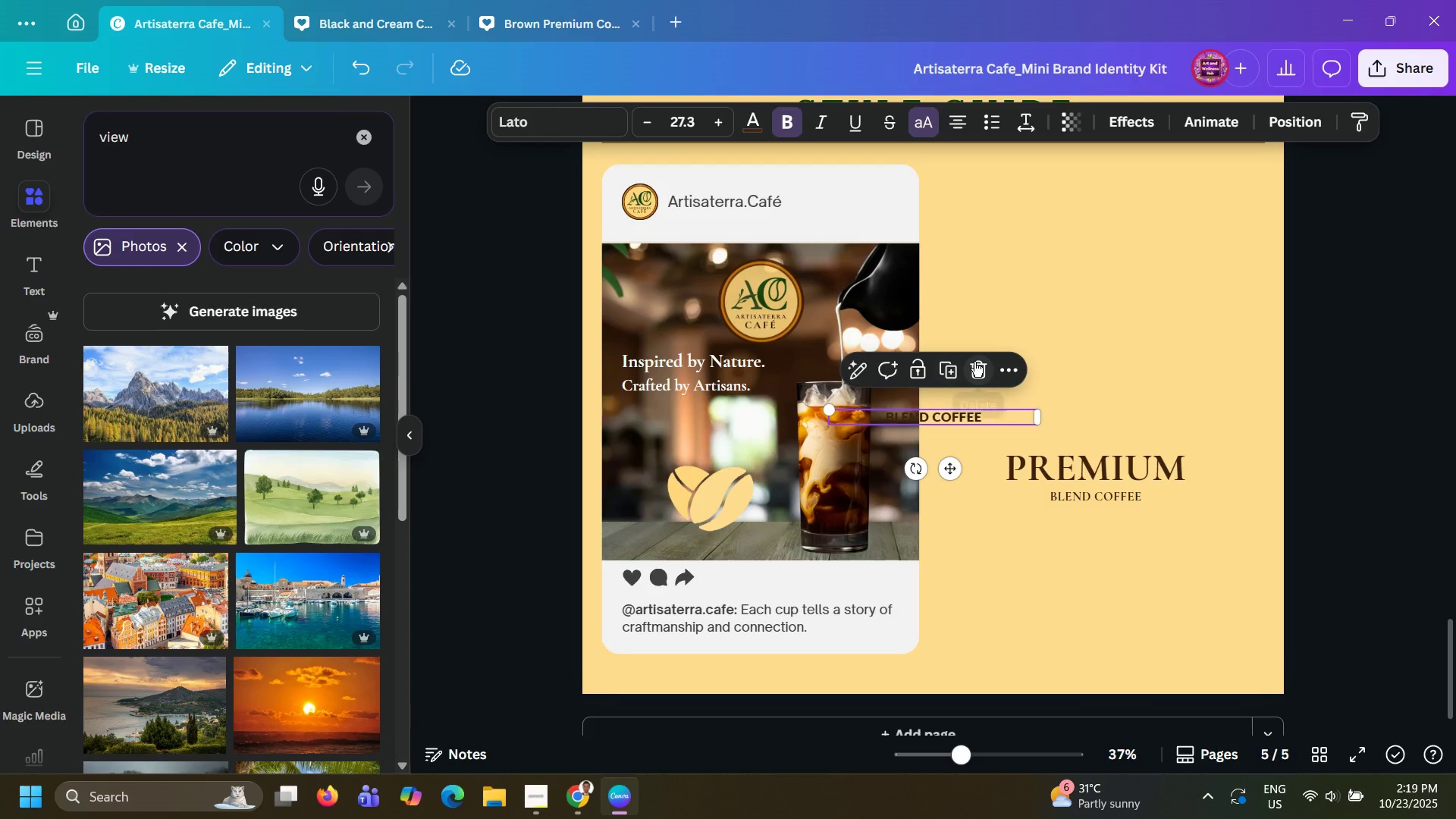 
left_click([974, 362])
 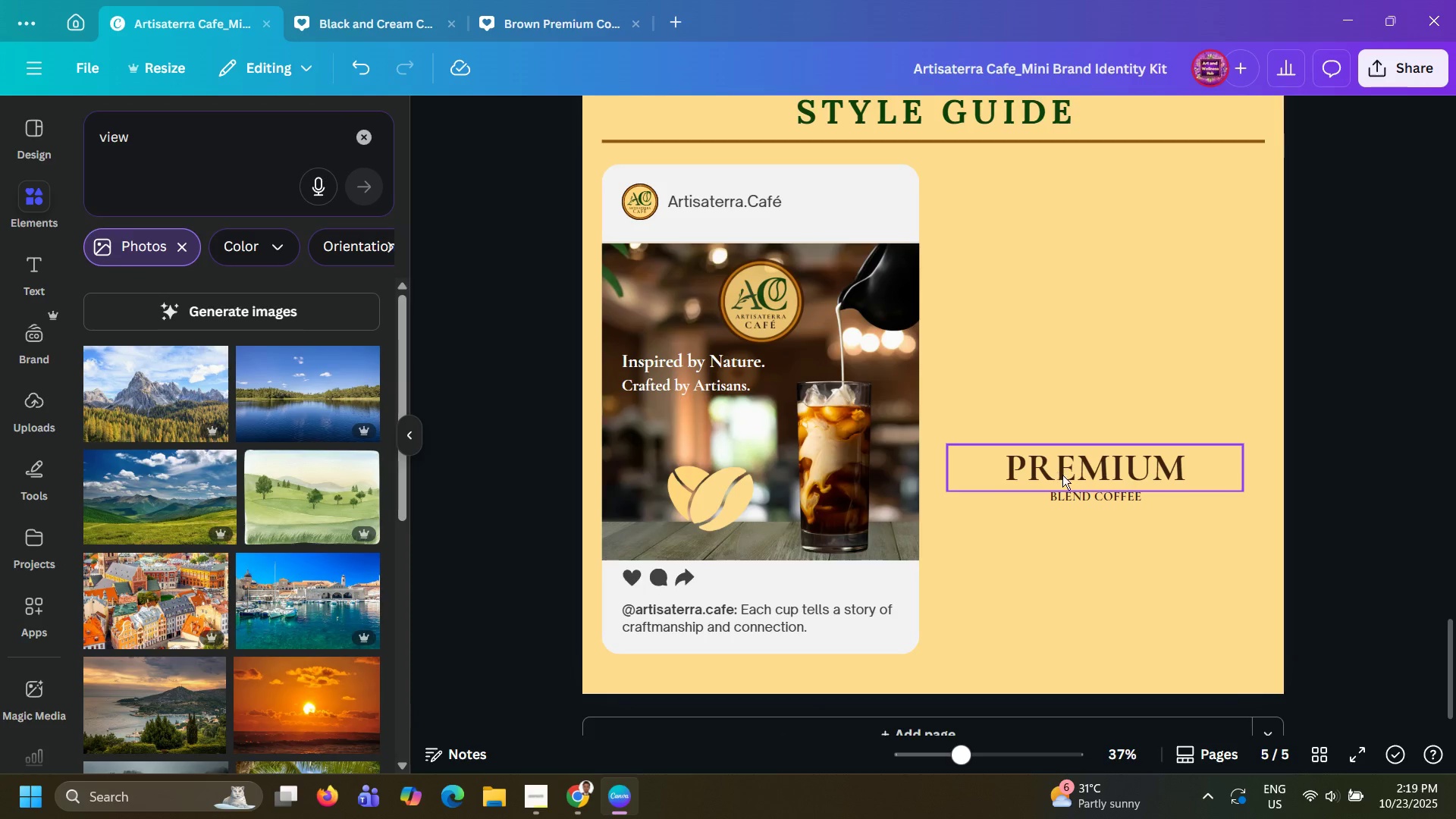 
left_click_drag(start_coordinate=[1062, 475], to_coordinate=[726, 315])
 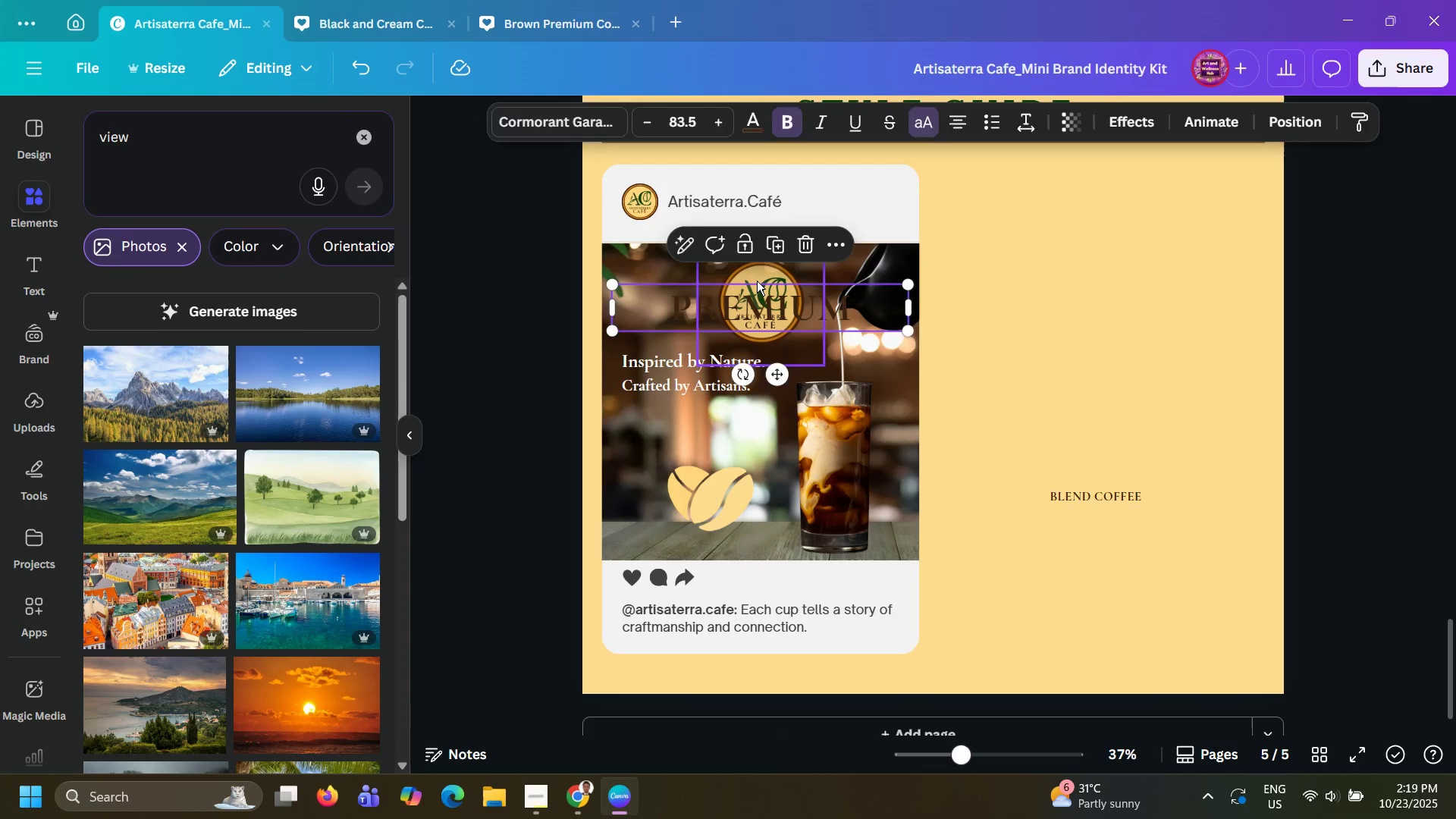 
left_click([757, 281])
 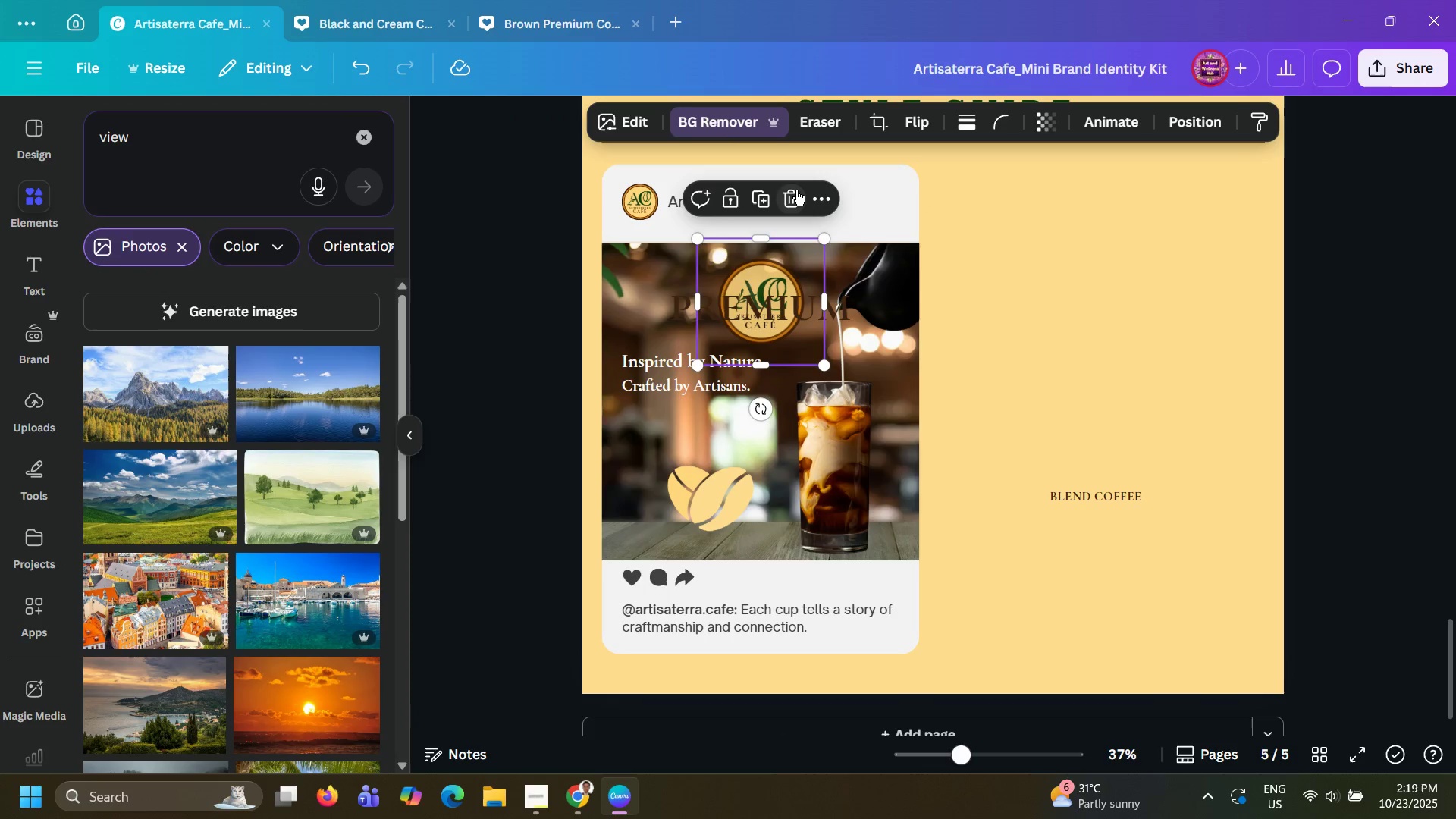 
left_click([796, 190])
 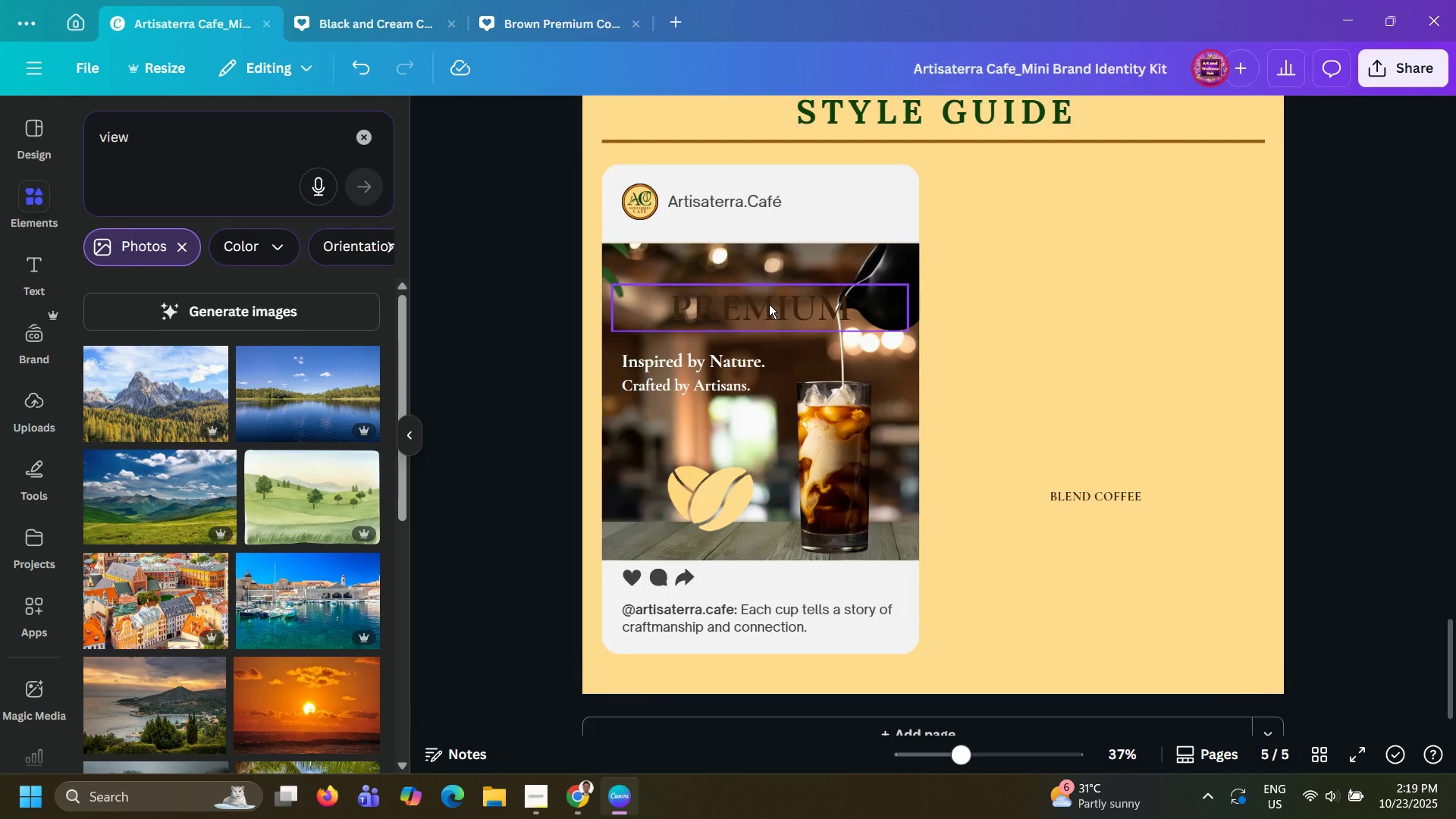 
left_click_drag(start_coordinate=[769, 304], to_coordinate=[769, 287])
 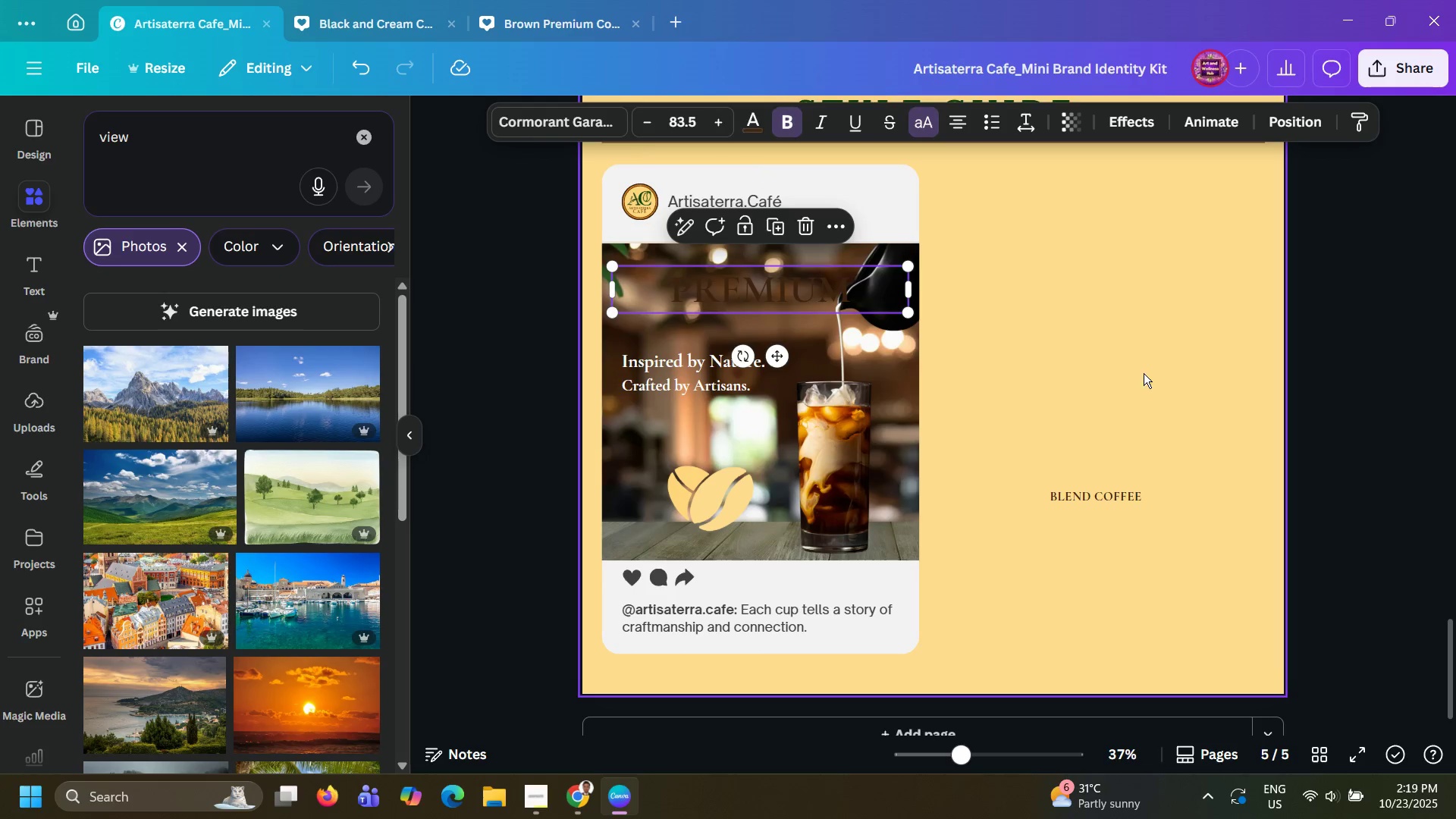 
left_click_drag(start_coordinate=[1096, 493], to_coordinate=[746, 308])
 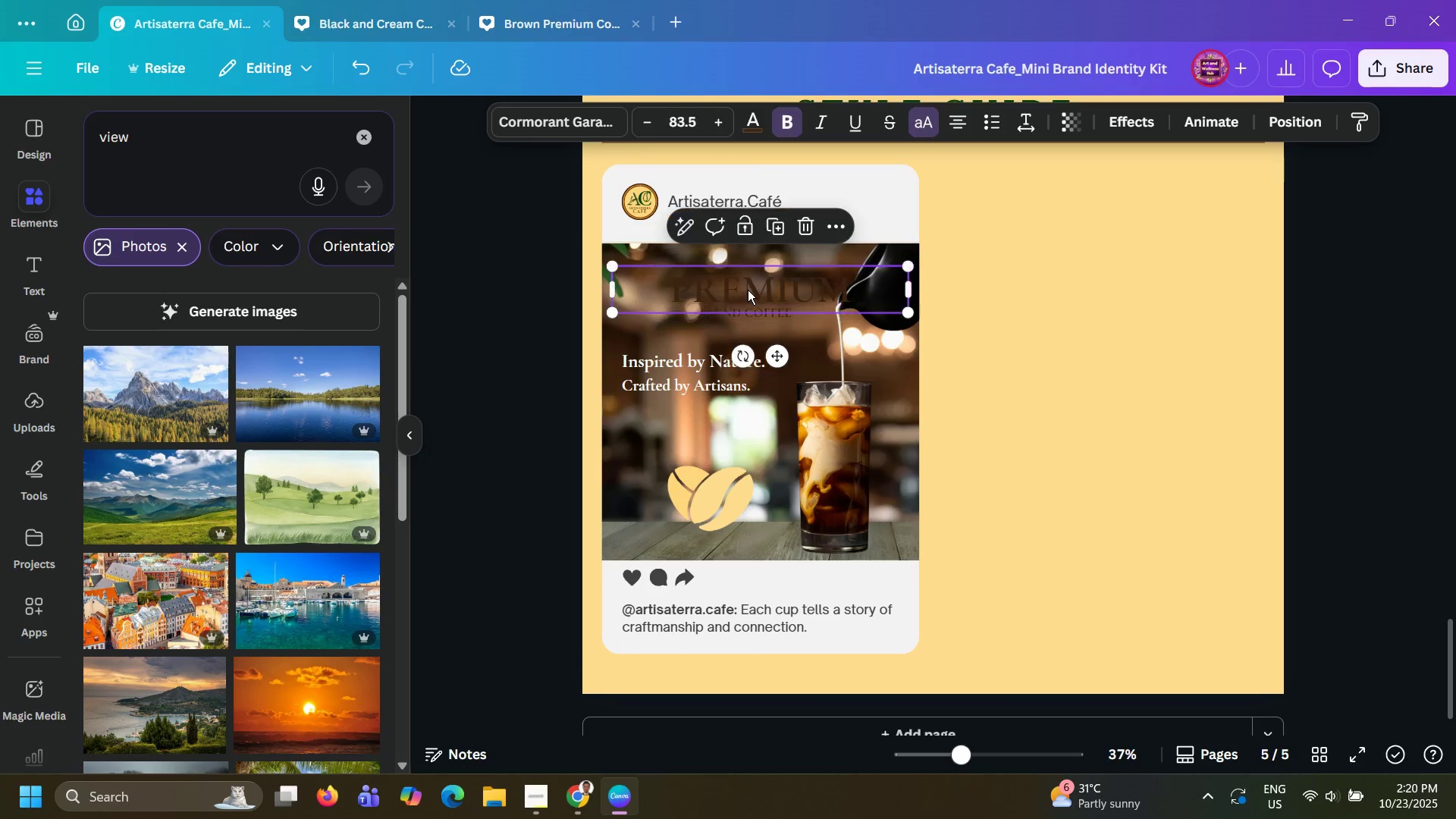 
left_click([748, 290])
 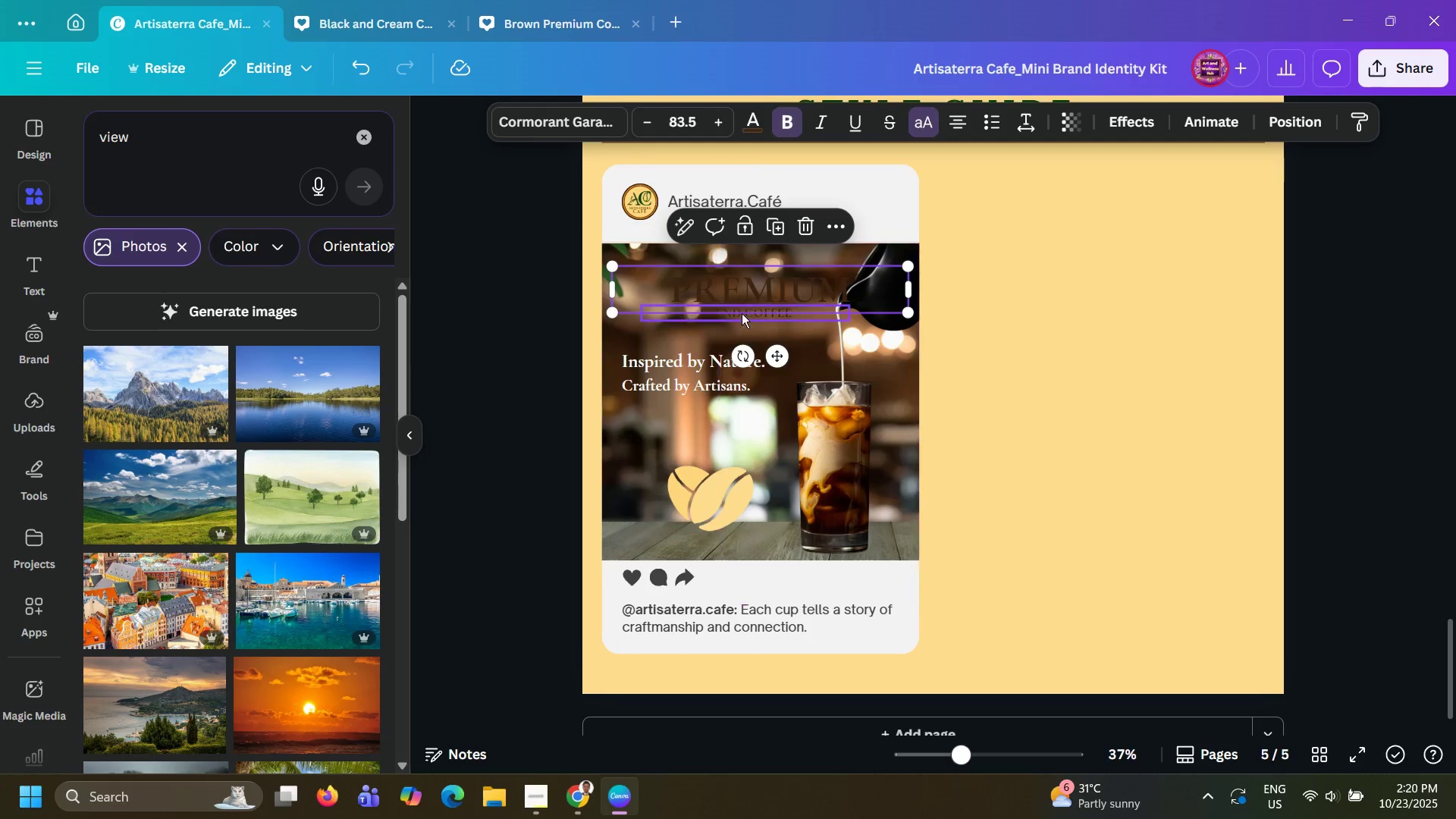 
left_click_drag(start_coordinate=[745, 311], to_coordinate=[738, 311])
 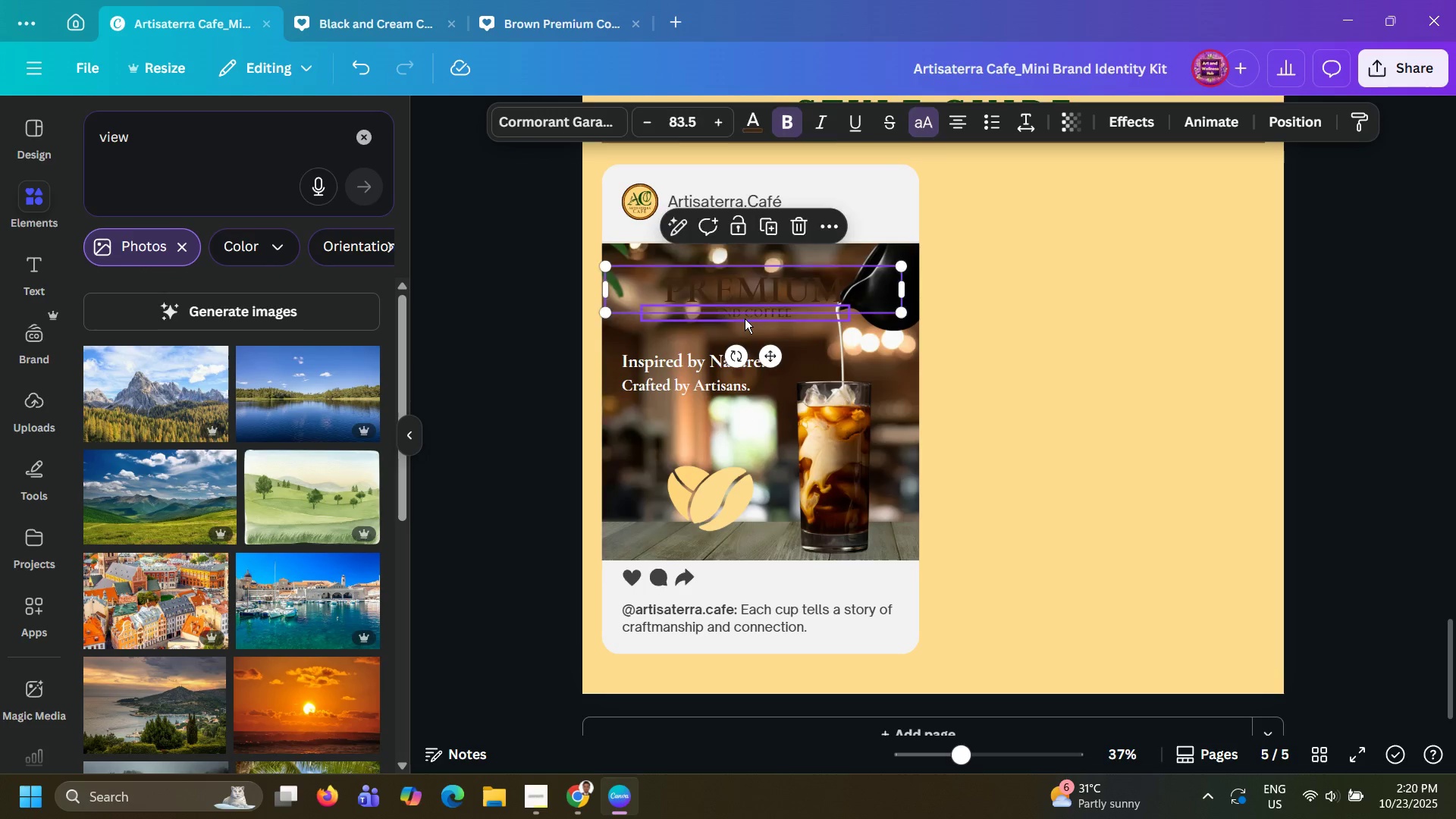 
left_click_drag(start_coordinate=[745, 318], to_coordinate=[760, 318])
 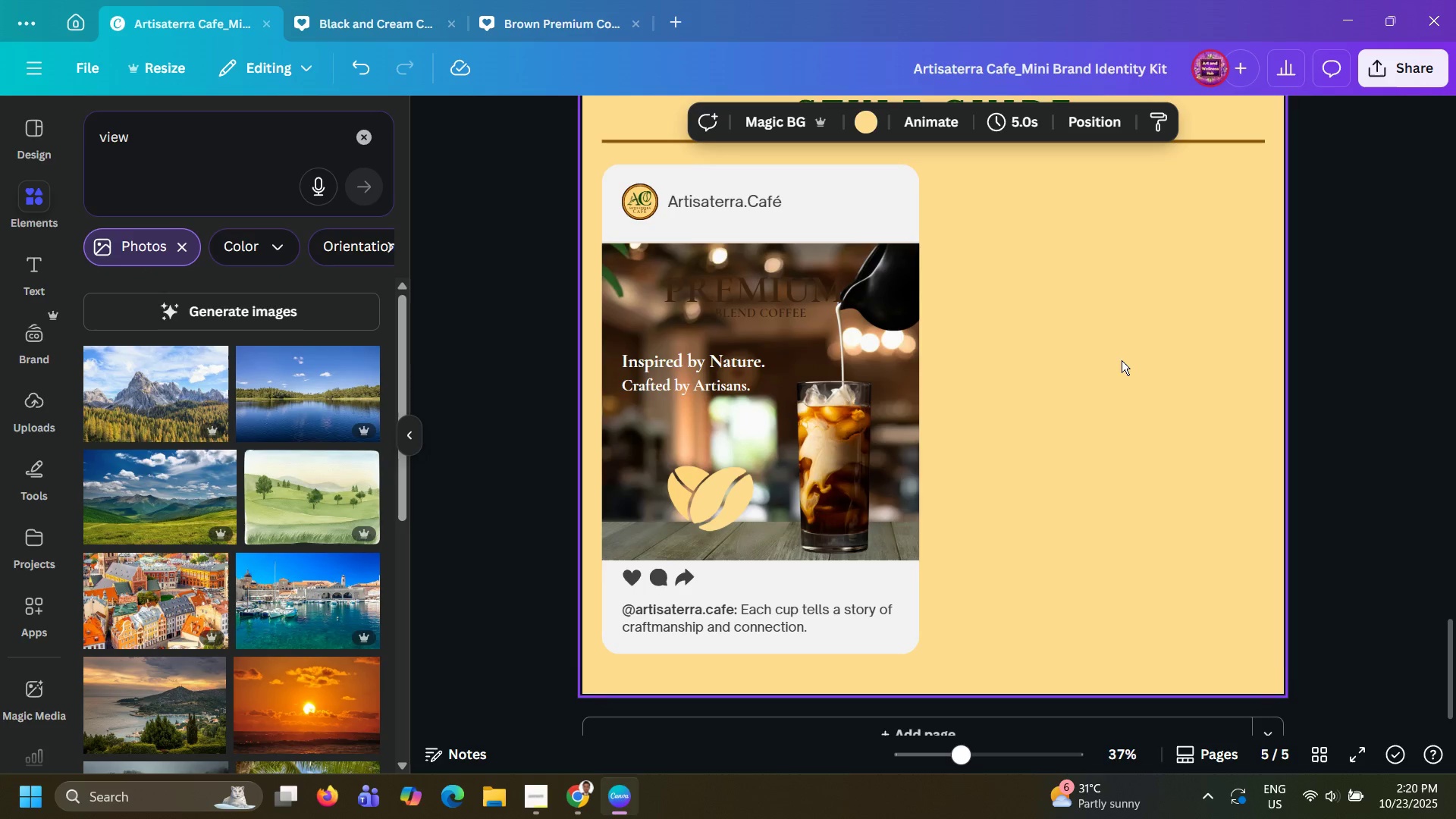 
left_click([1122, 360])
 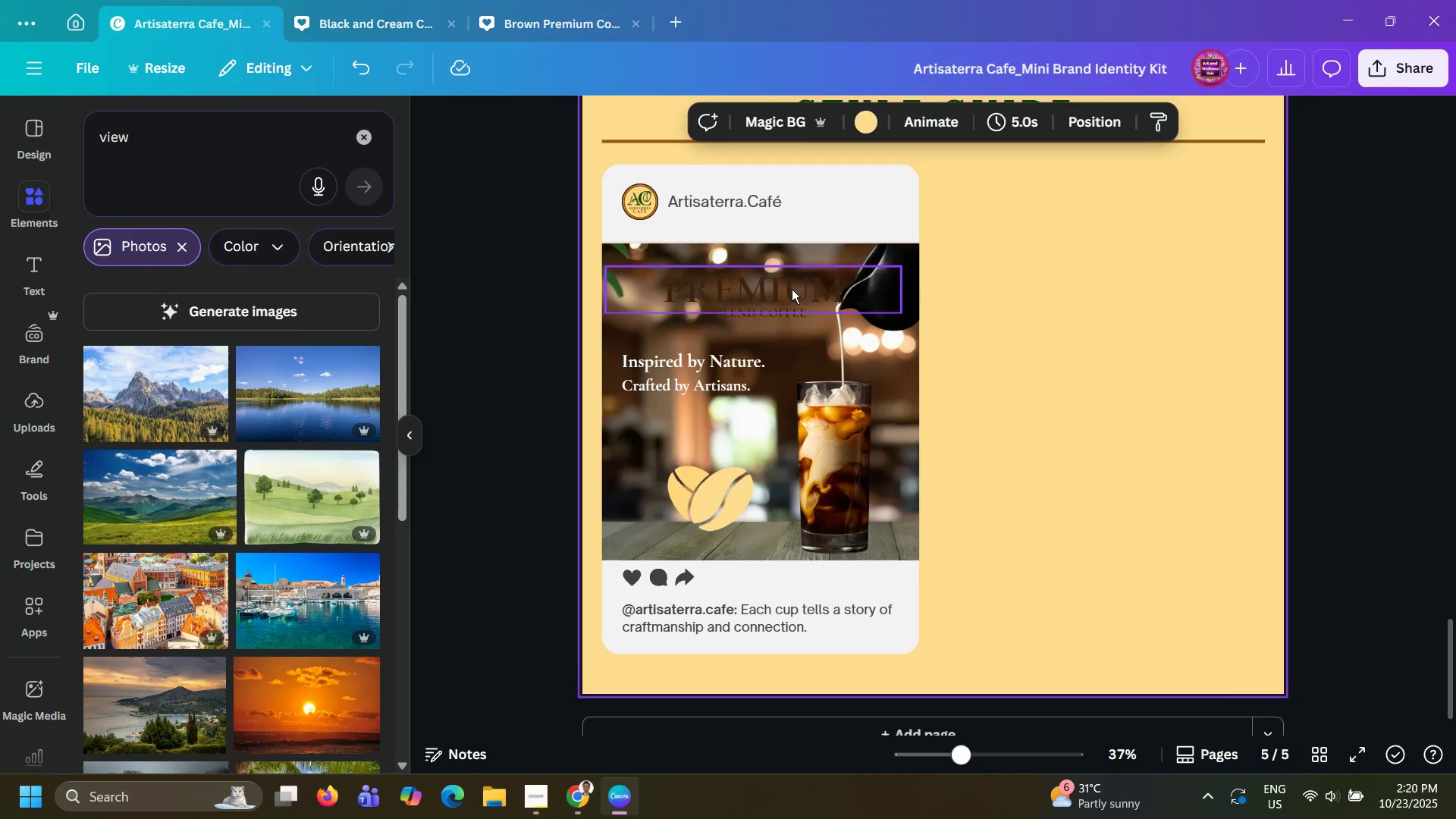 
left_click([792, 289])
 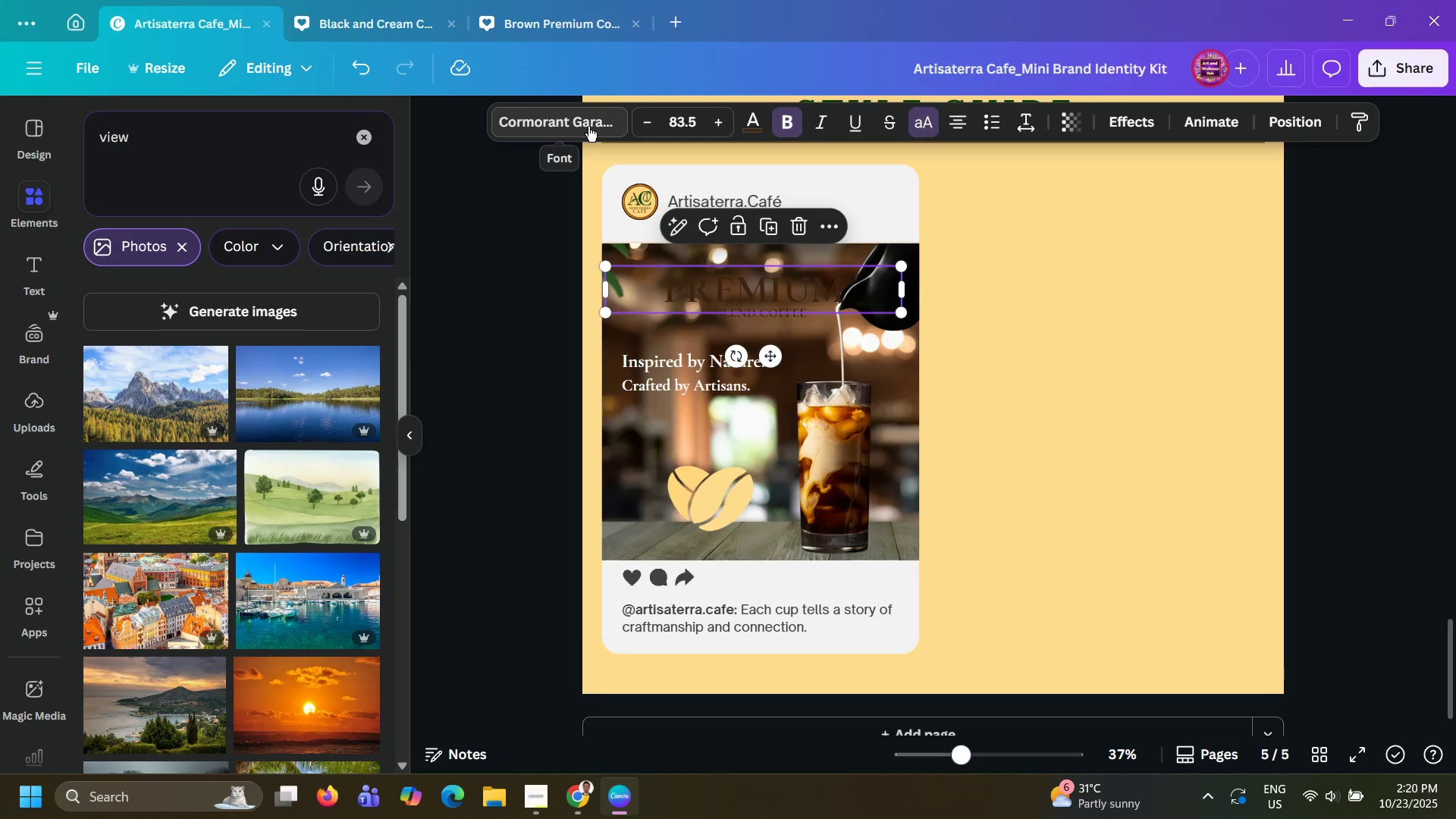 
left_click([745, 113])
 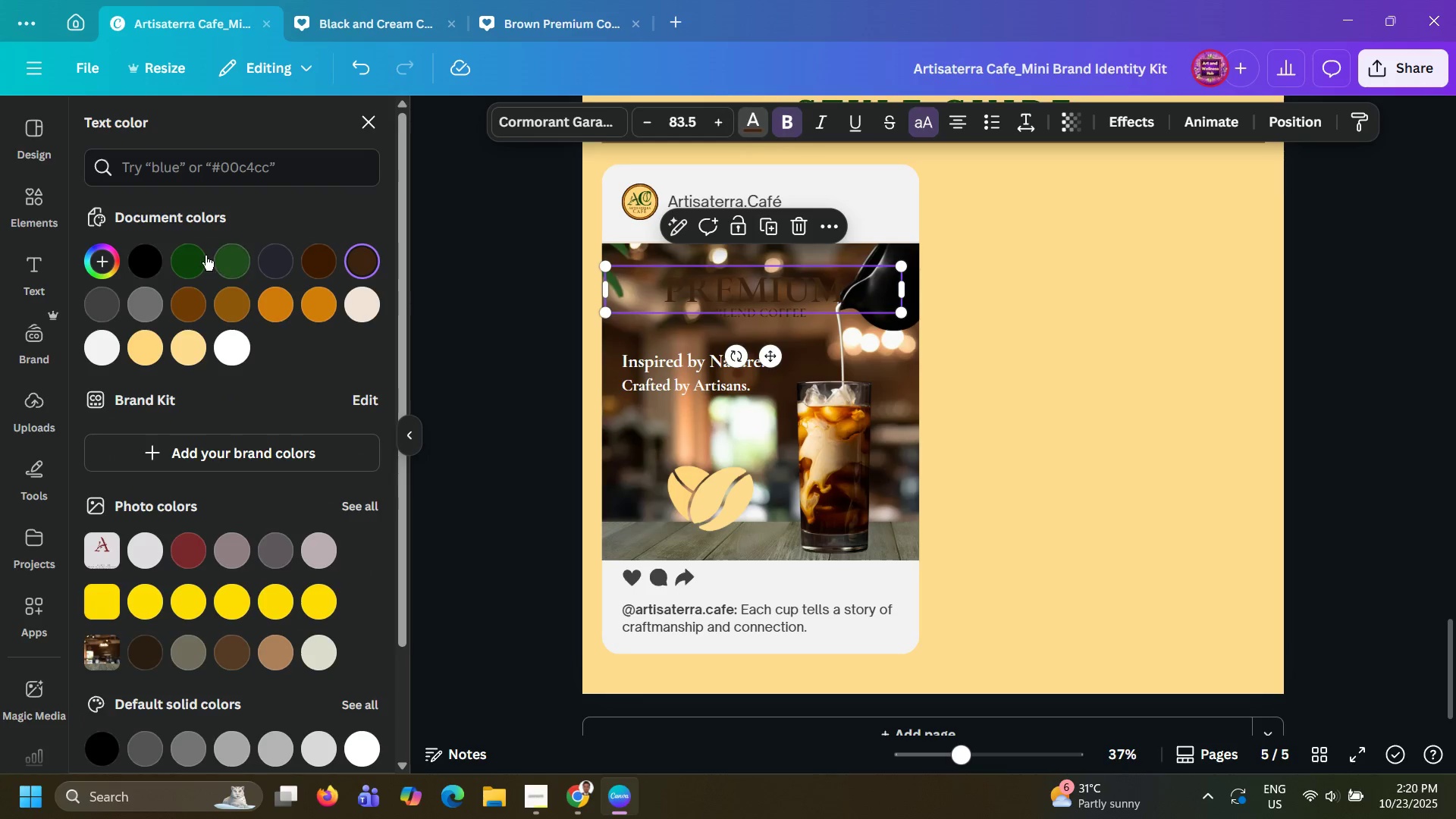 
left_click([200, 260])
 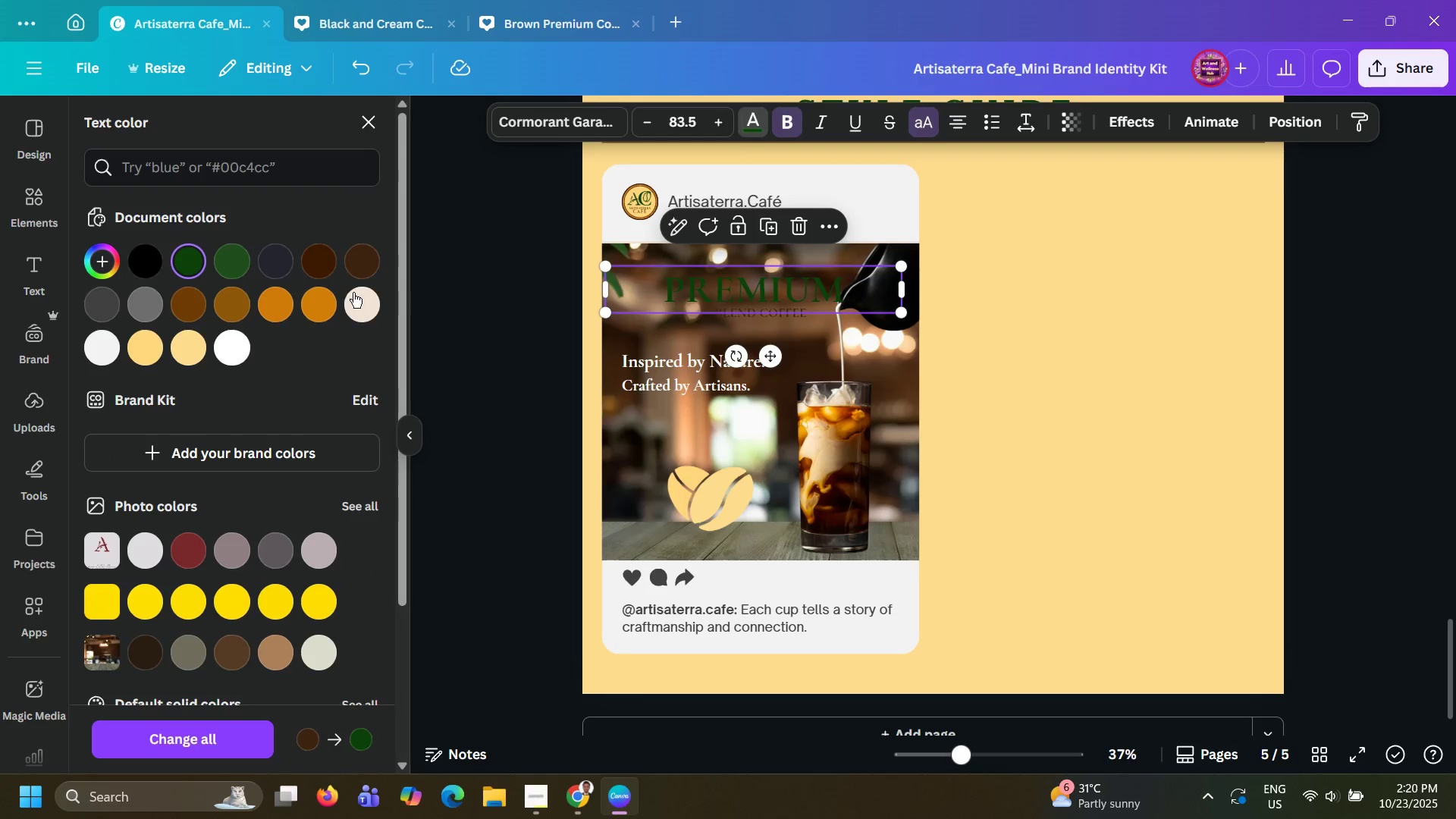 
left_click([366, 305])
 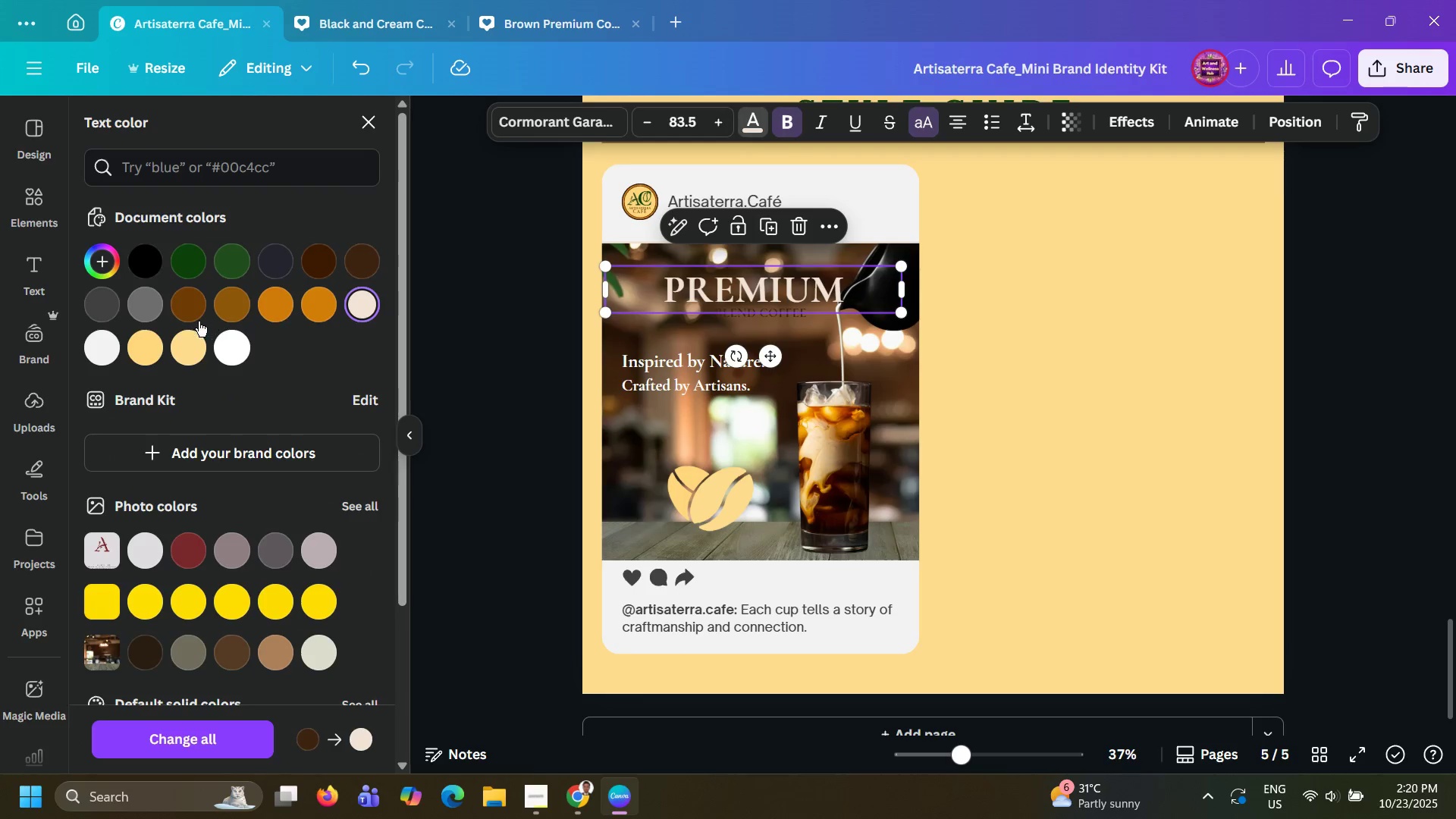 
left_click([151, 340])
 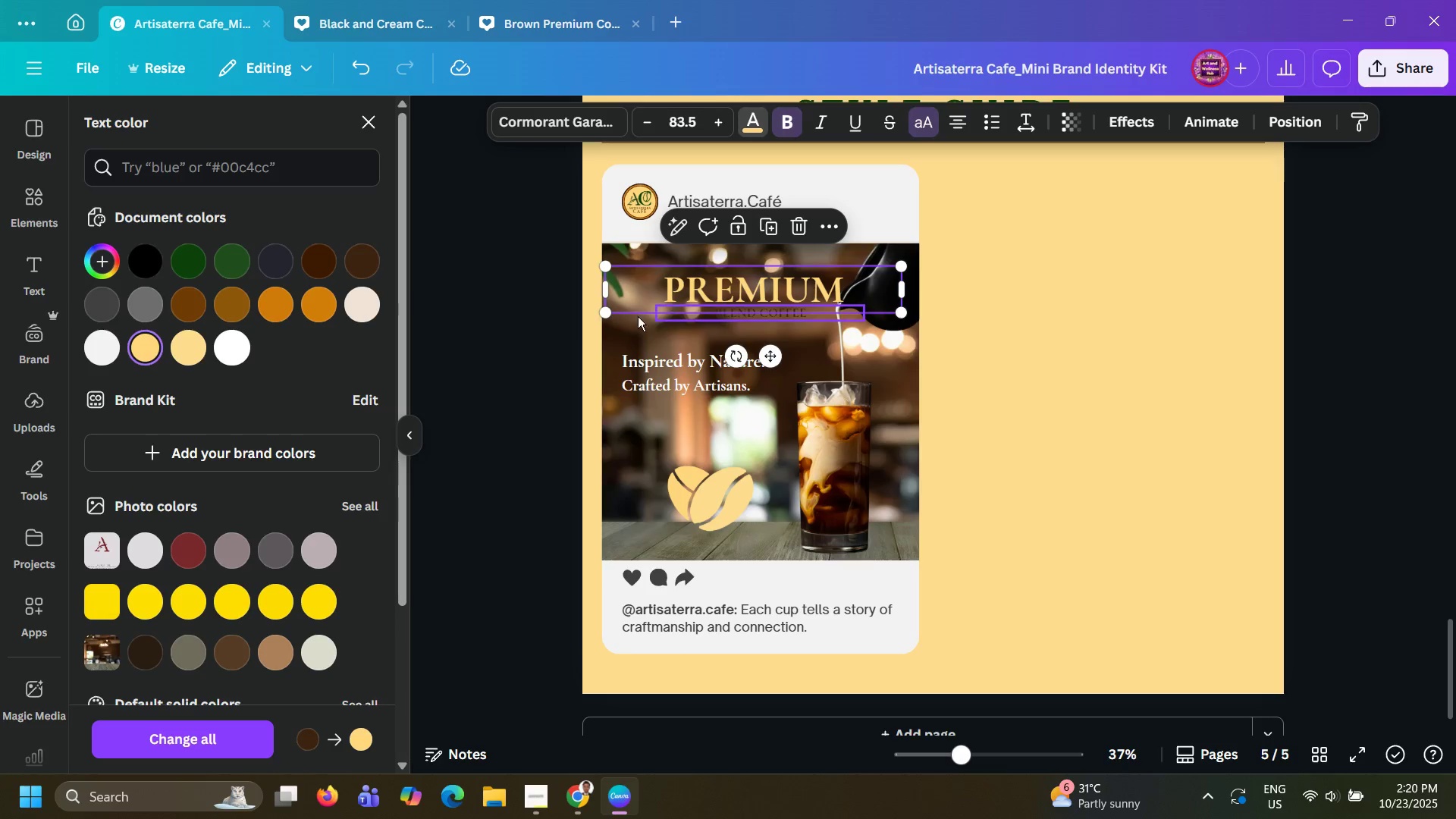 
left_click([180, 252])
 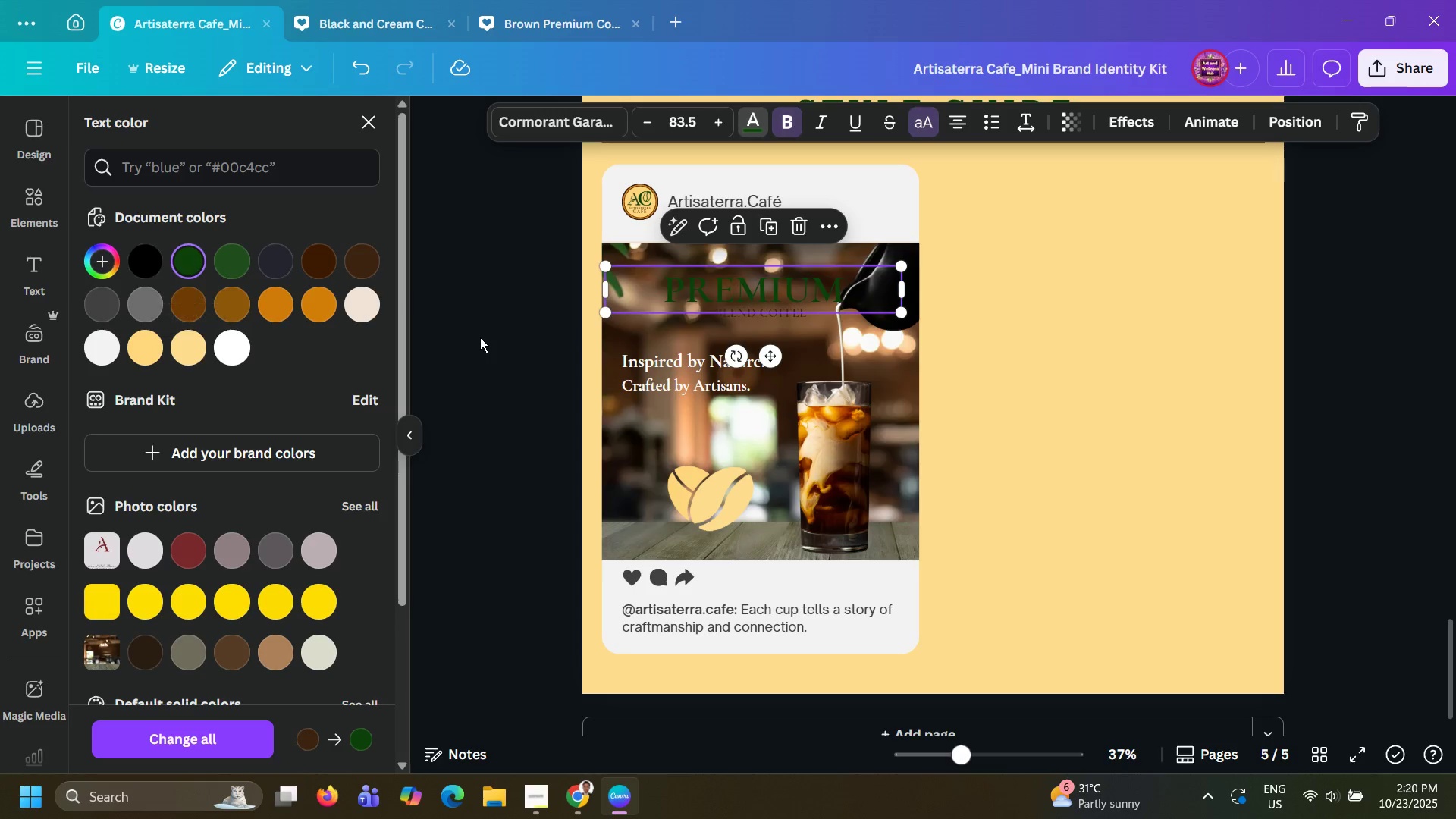 
left_click([480, 337])
 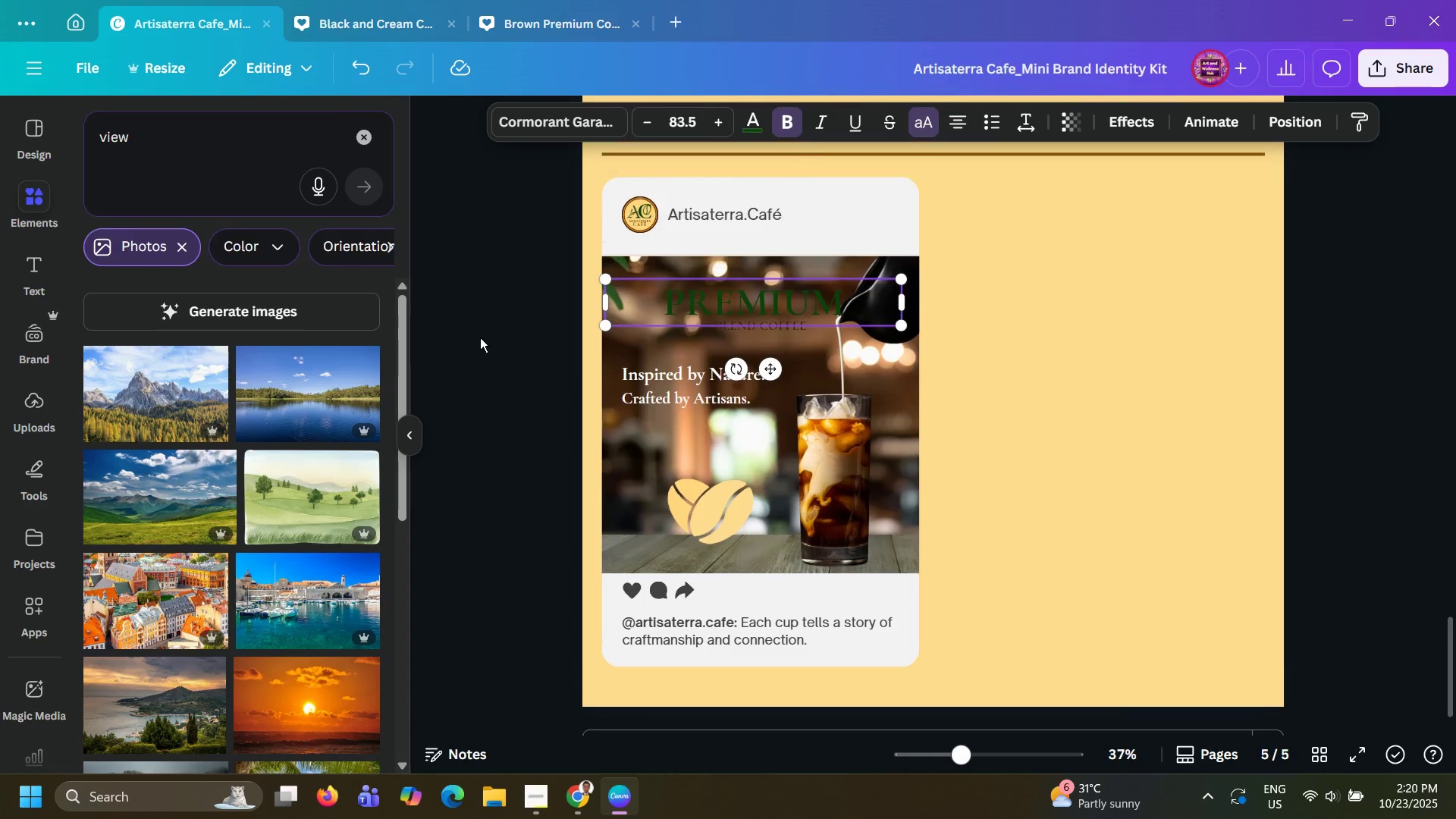 
scroll: coordinate [480, 337], scroll_direction: up, amount: 2.0
 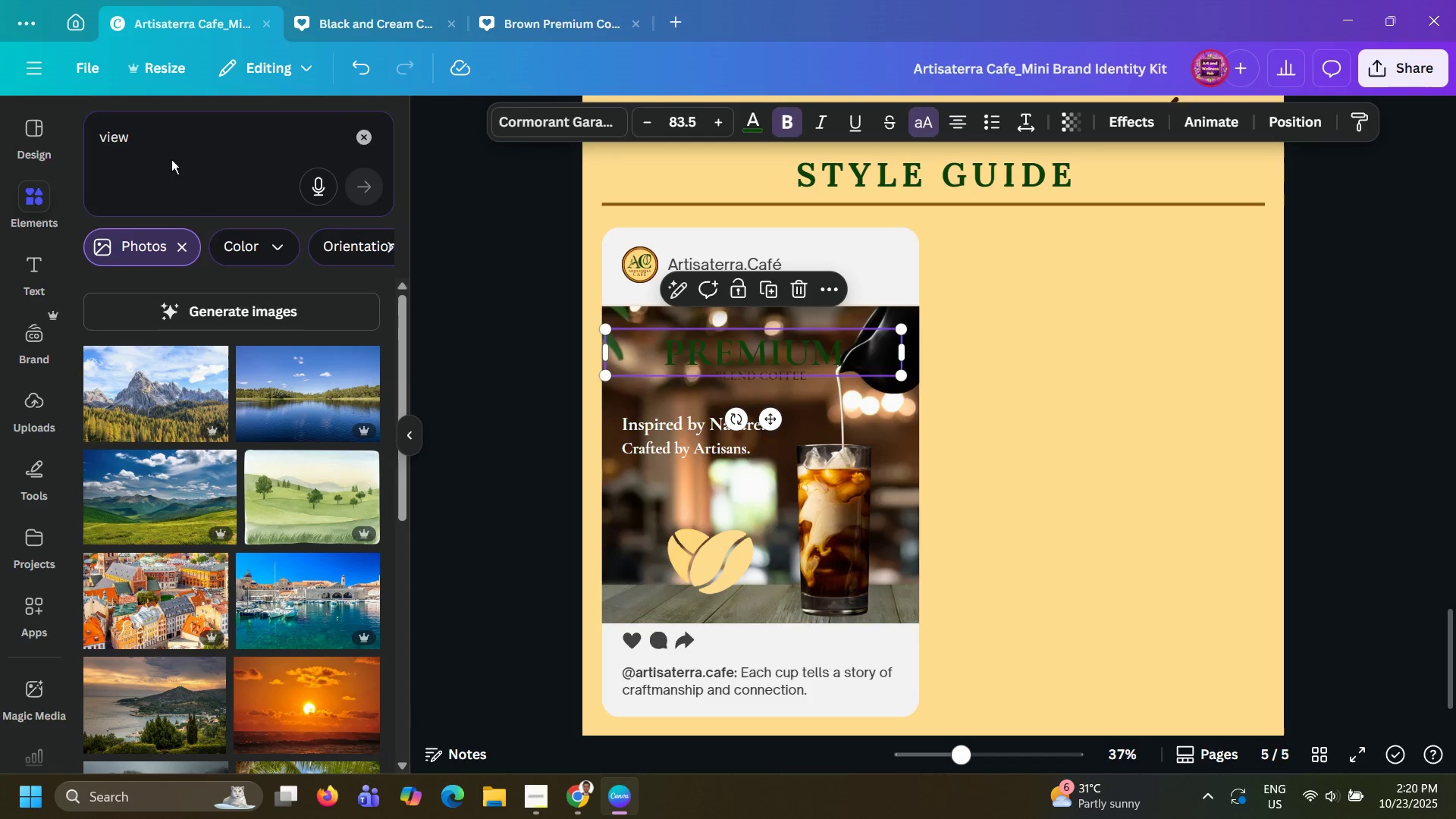 
scroll: coordinate [241, 456], scroll_direction: down, amount: 9.0
 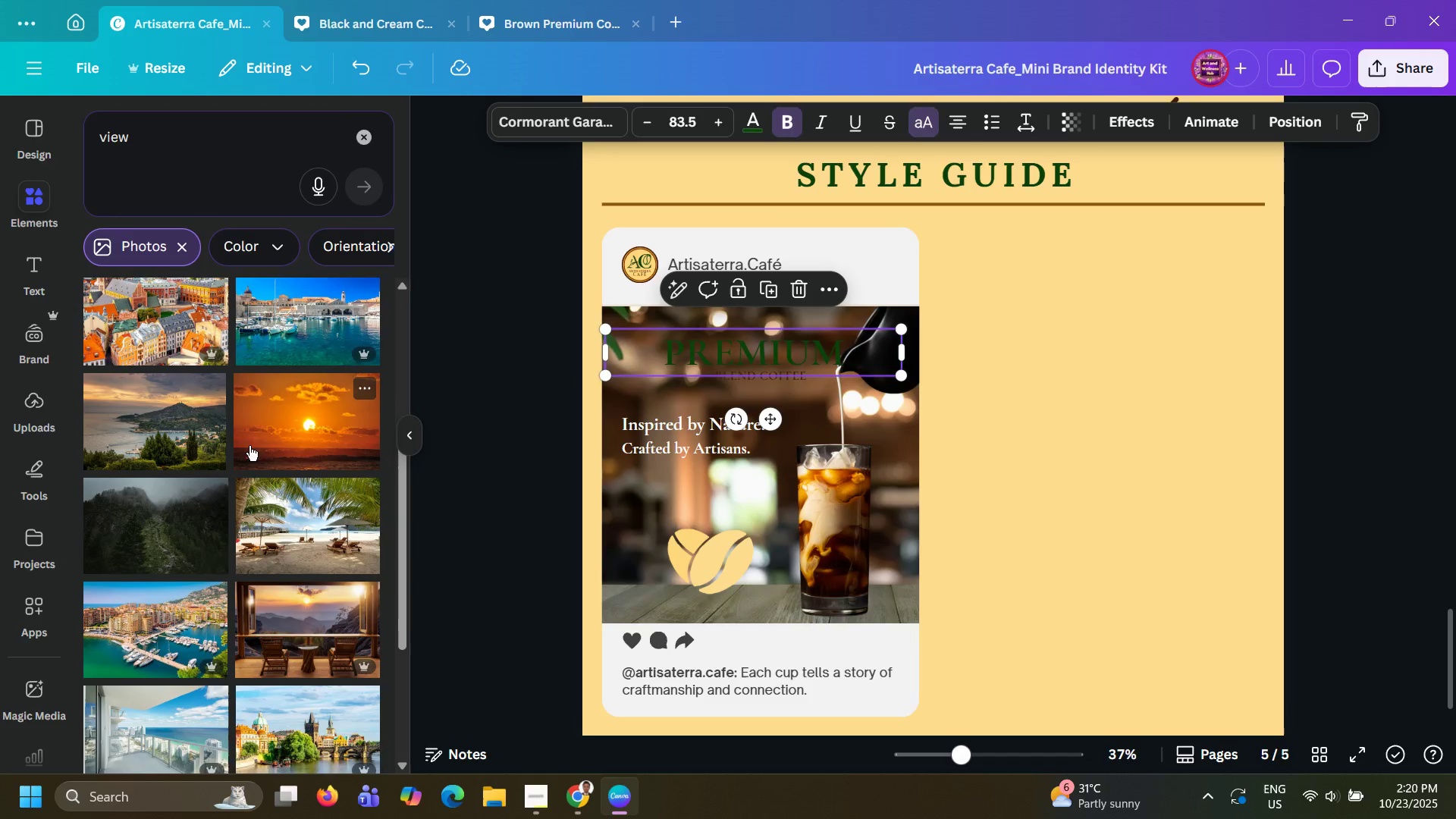 
scroll: coordinate [249, 446], scroll_direction: up, amount: 1.0
 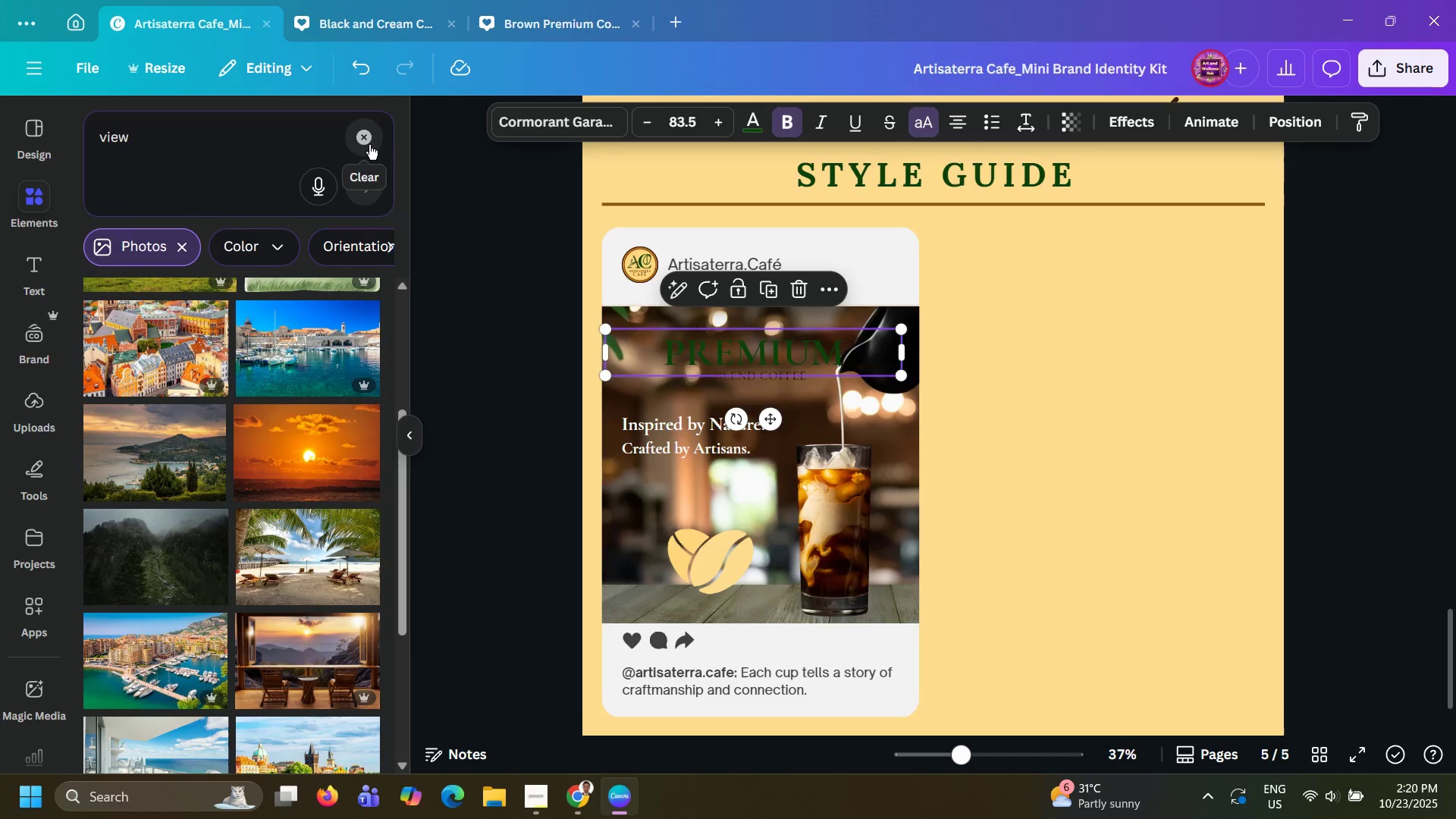 
double_click([300, 146])
 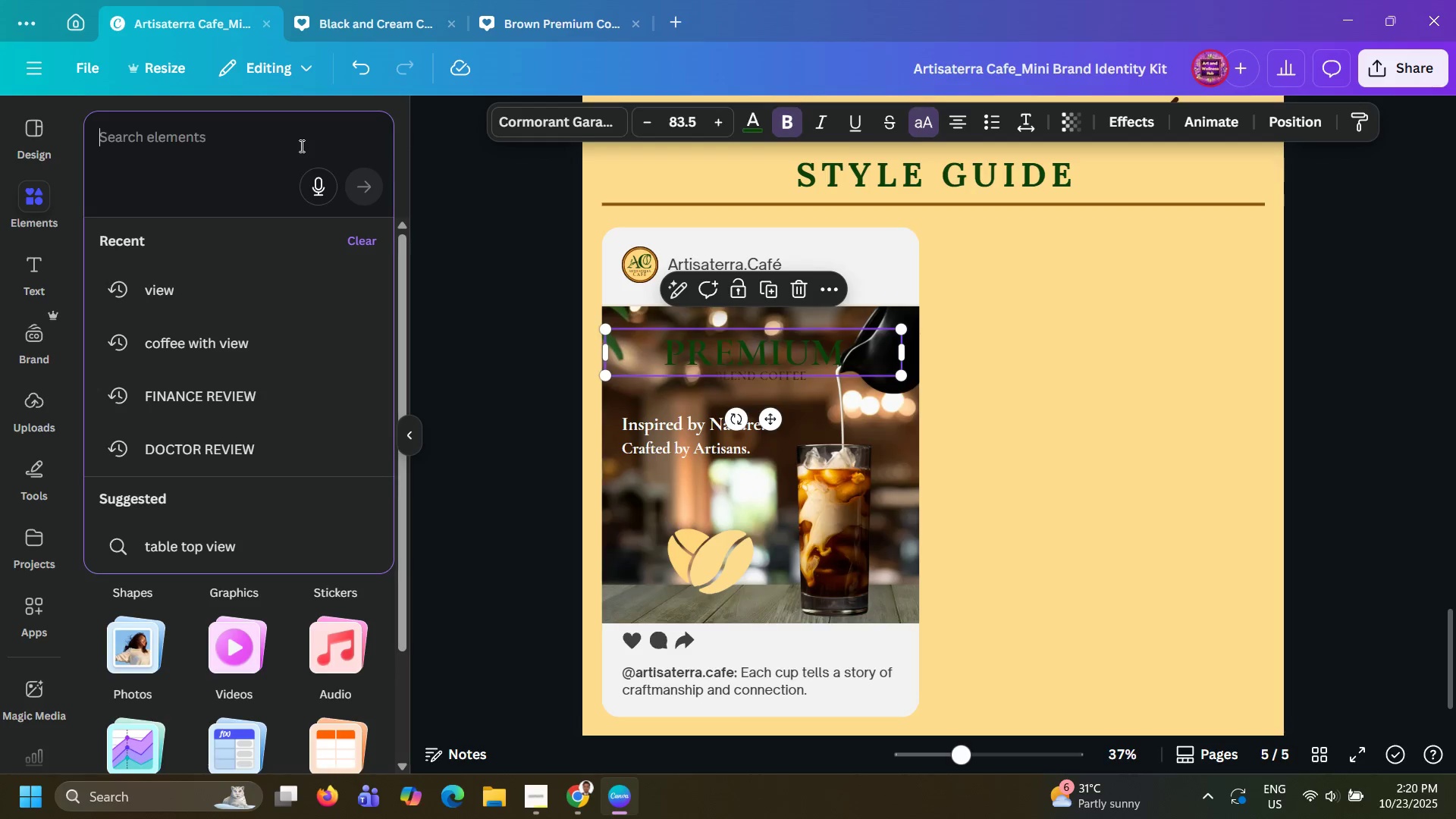 
triple_click([300, 146])
 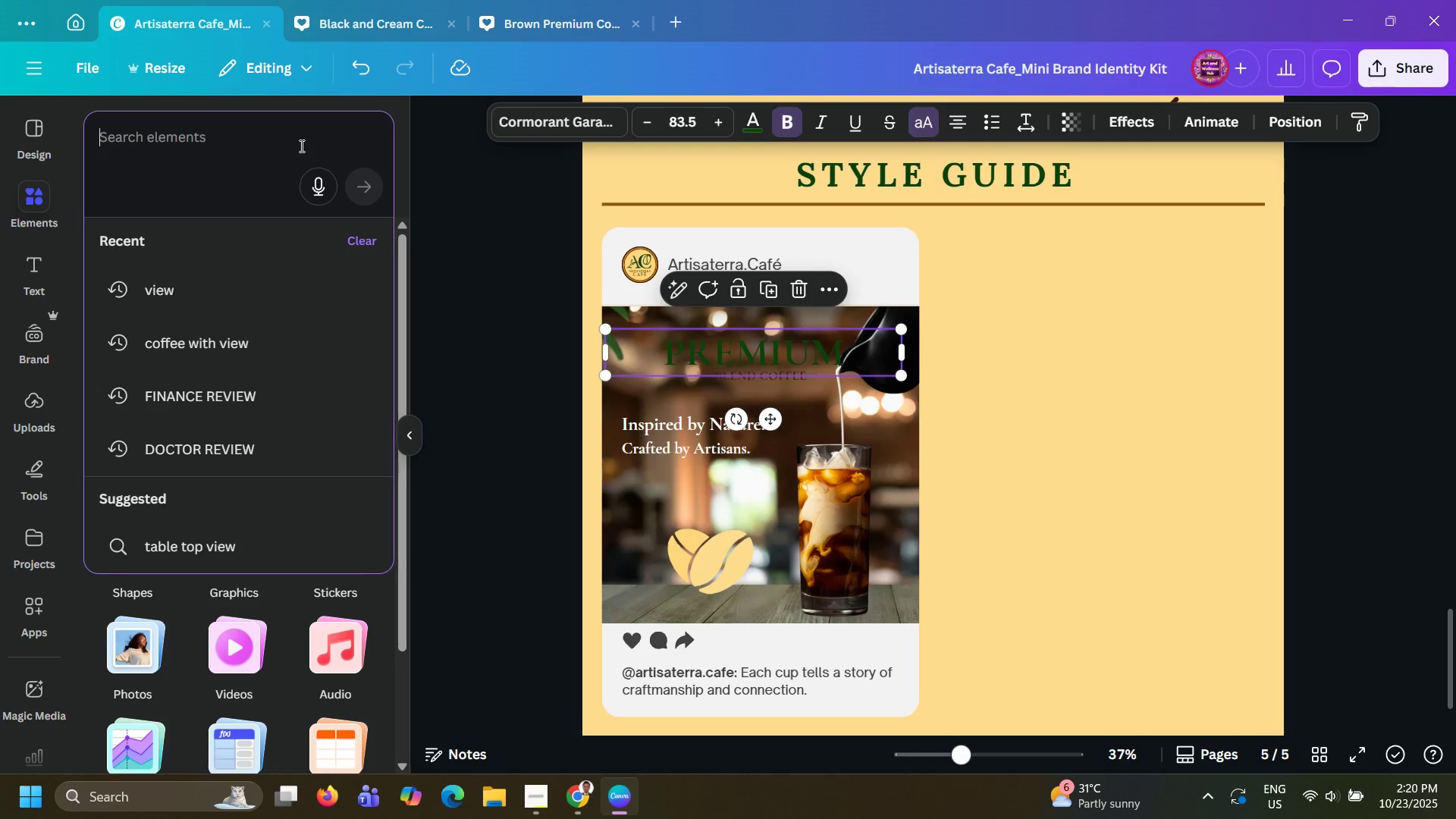 
type(table )
 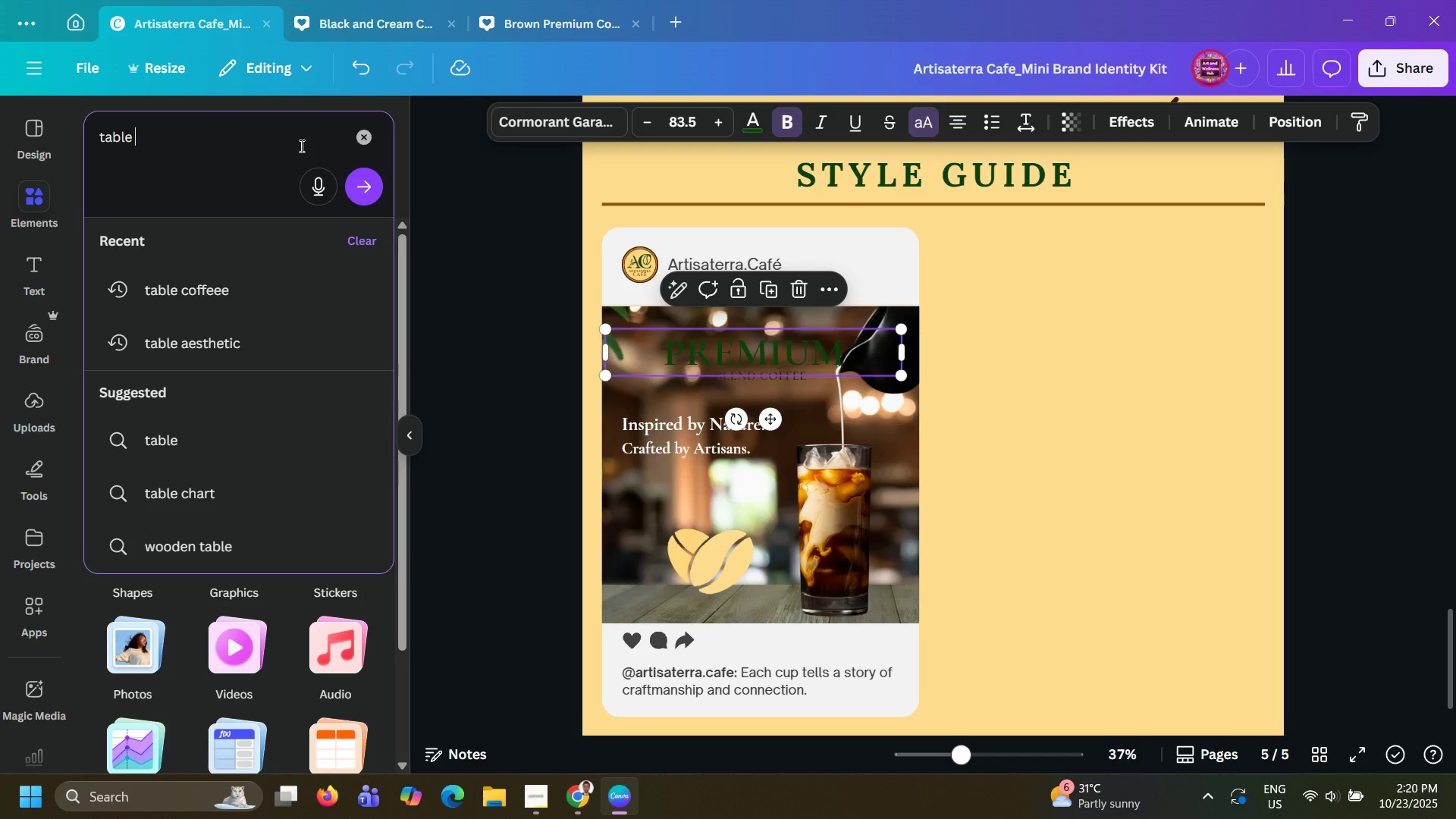 
key(Enter)
 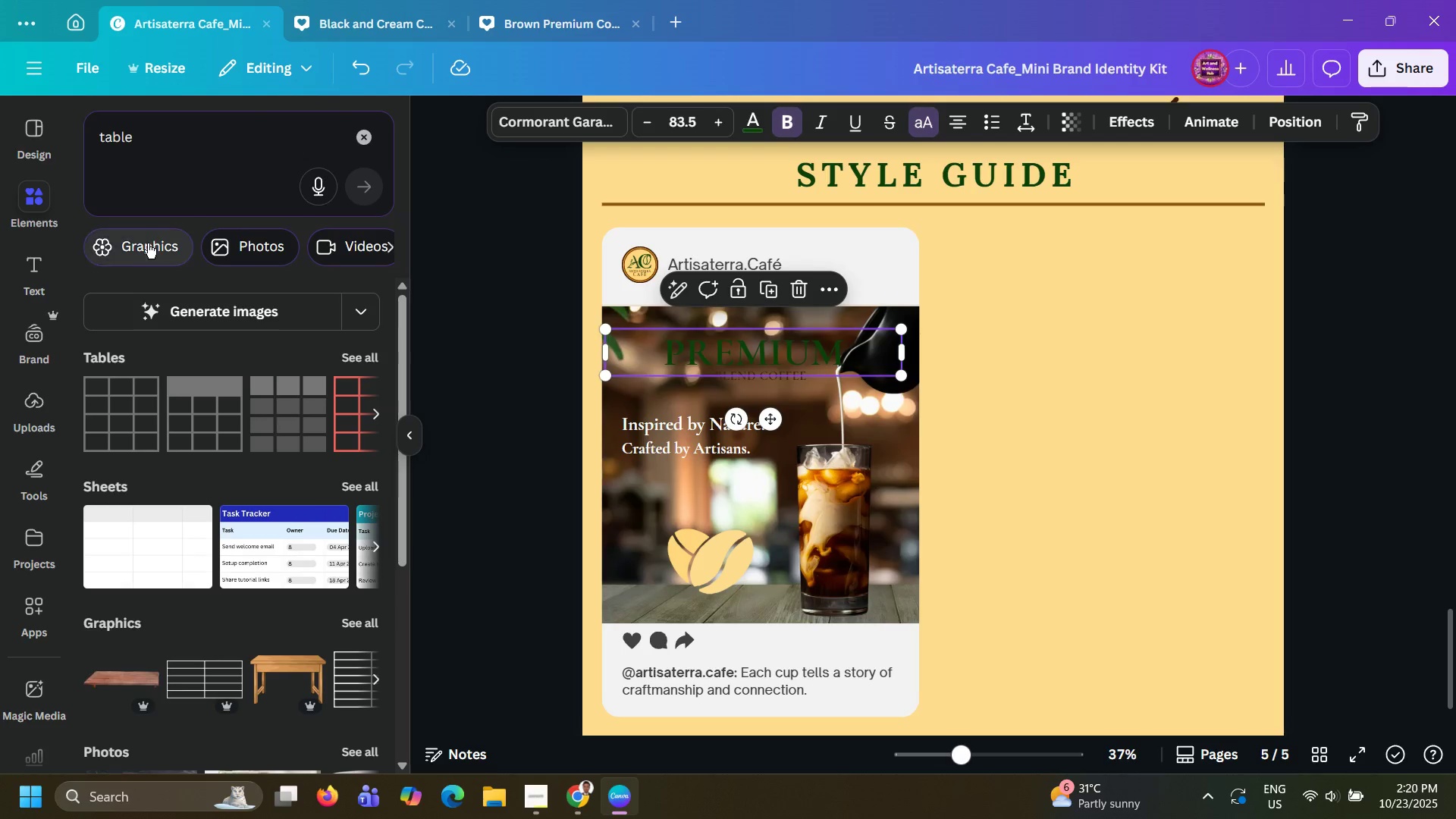 
left_click([240, 246])
 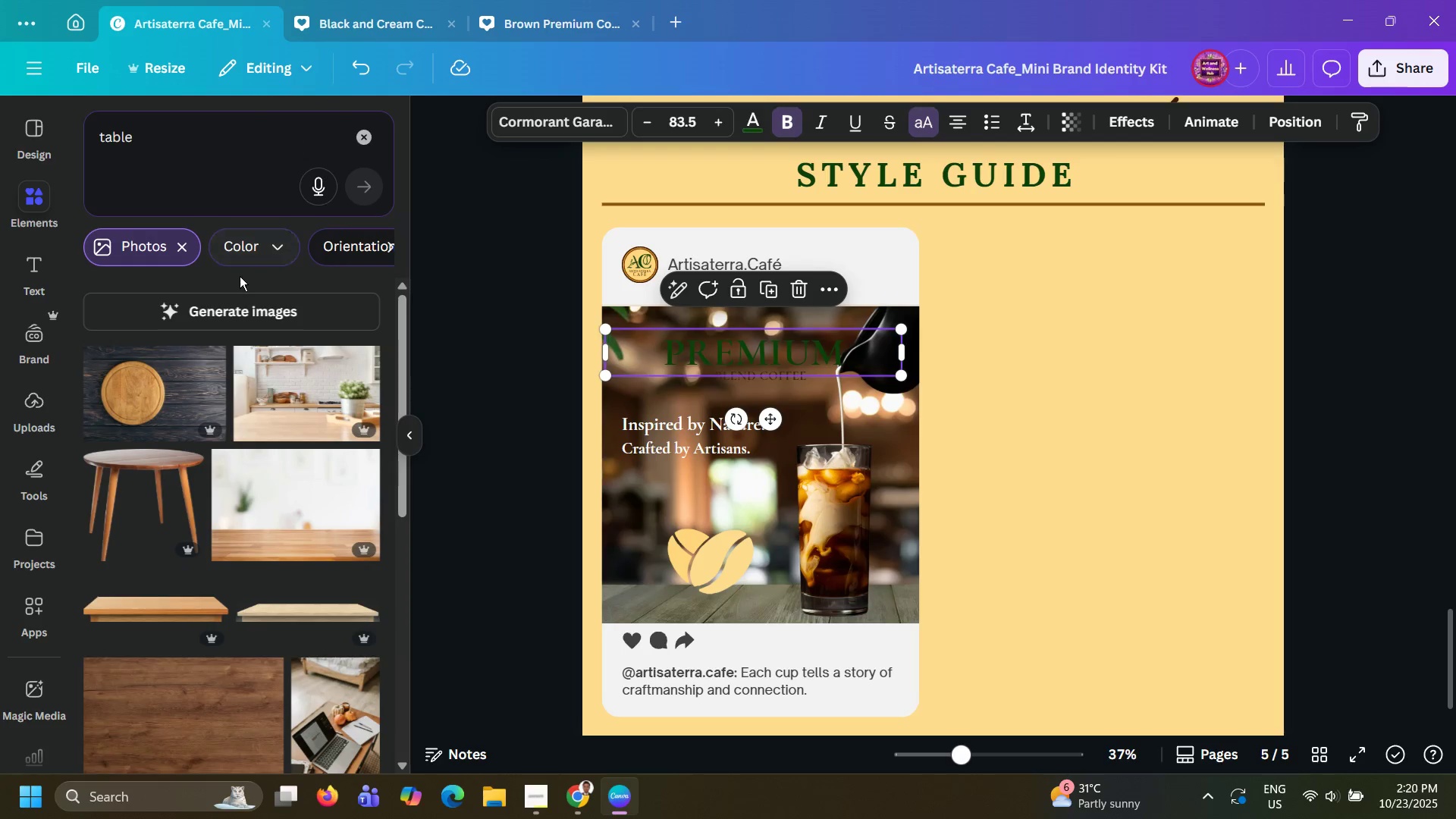 
scroll: coordinate [240, 278], scroll_direction: down, amount: 2.0
 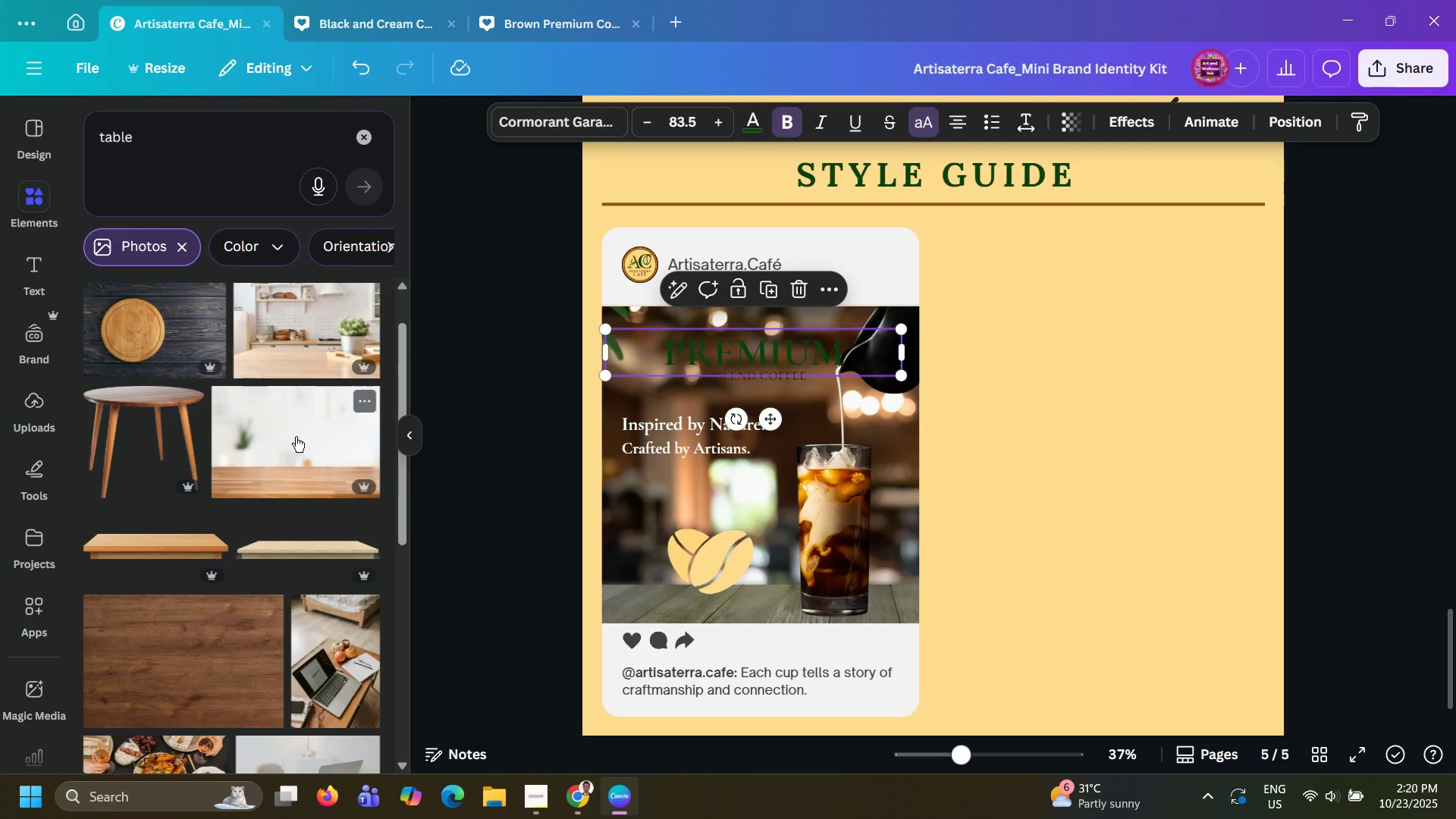 
left_click([296, 437])
 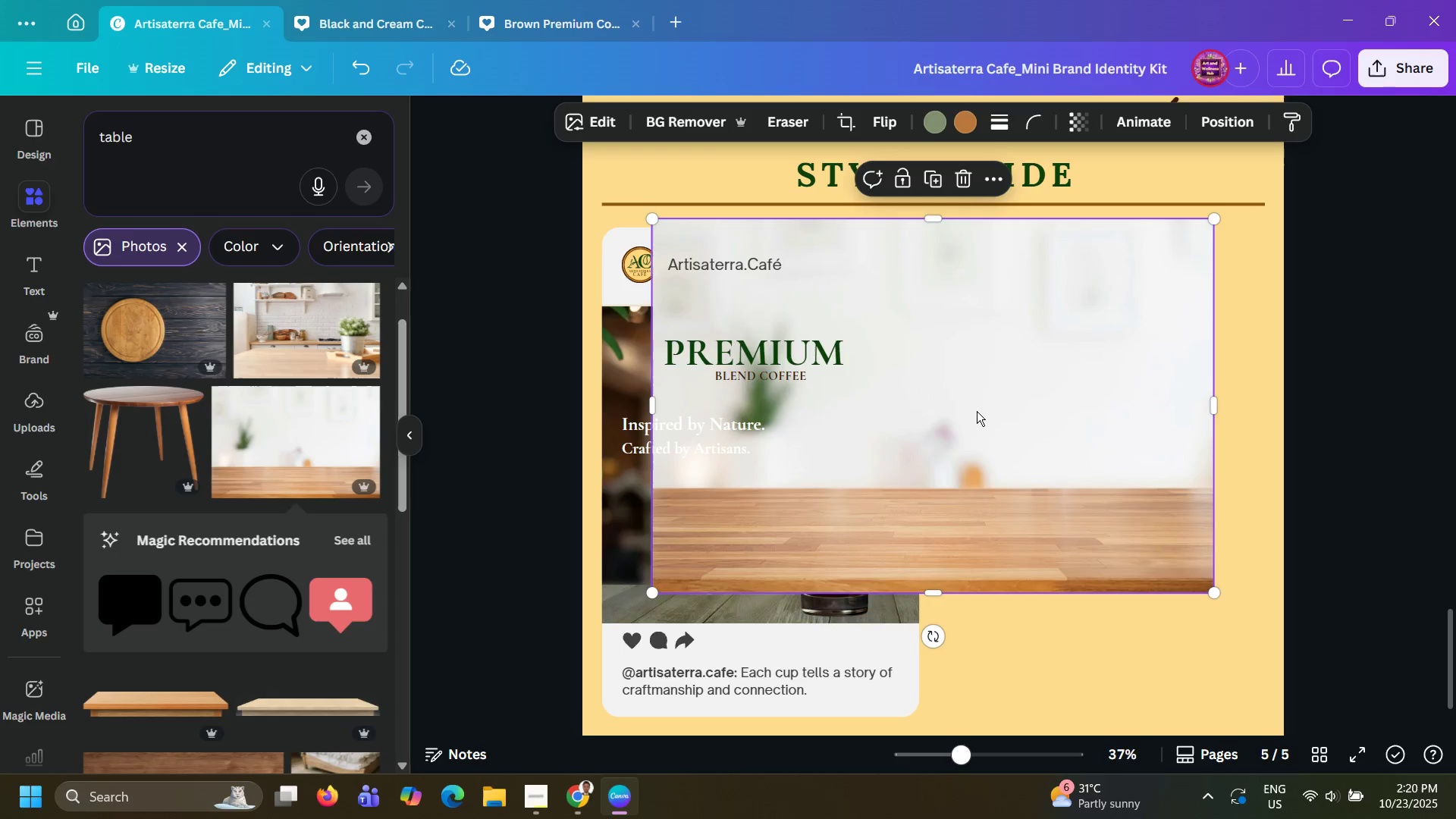 
left_click_drag(start_coordinate=[1036, 403], to_coordinate=[996, 504])
 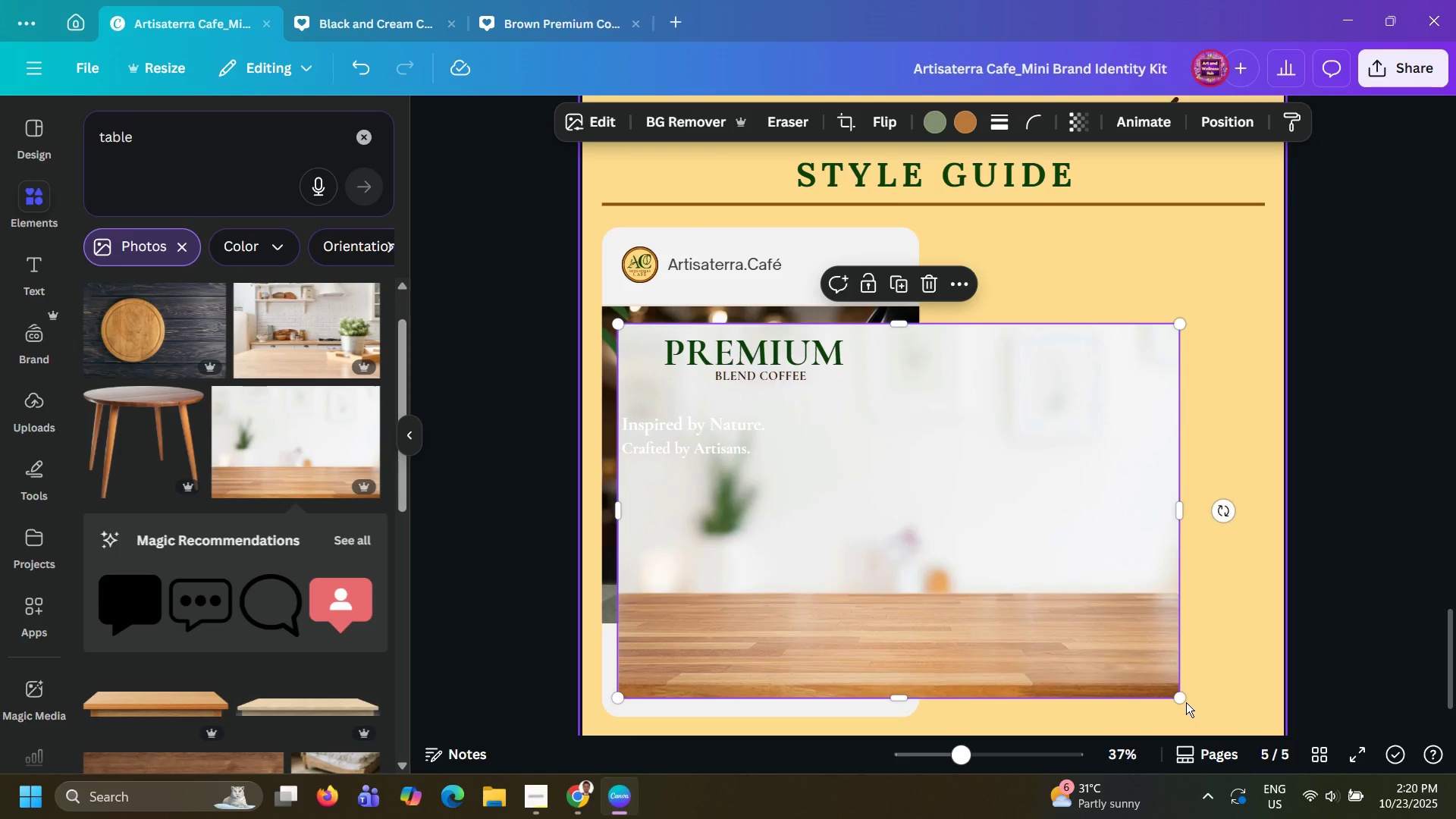 
left_click_drag(start_coordinate=[1185, 701], to_coordinate=[1001, 642])
 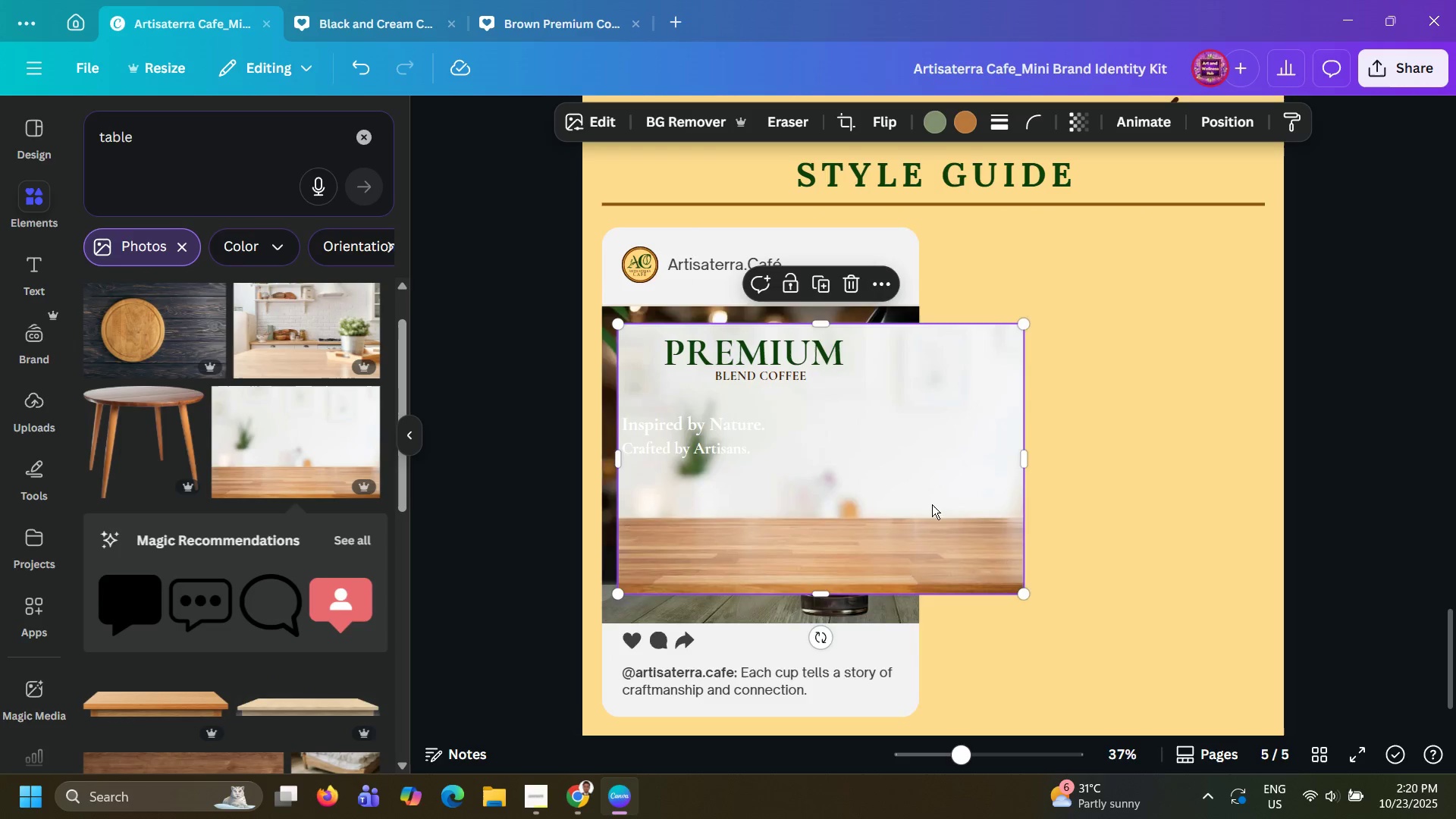 
left_click_drag(start_coordinate=[932, 504], to_coordinate=[917, 485])
 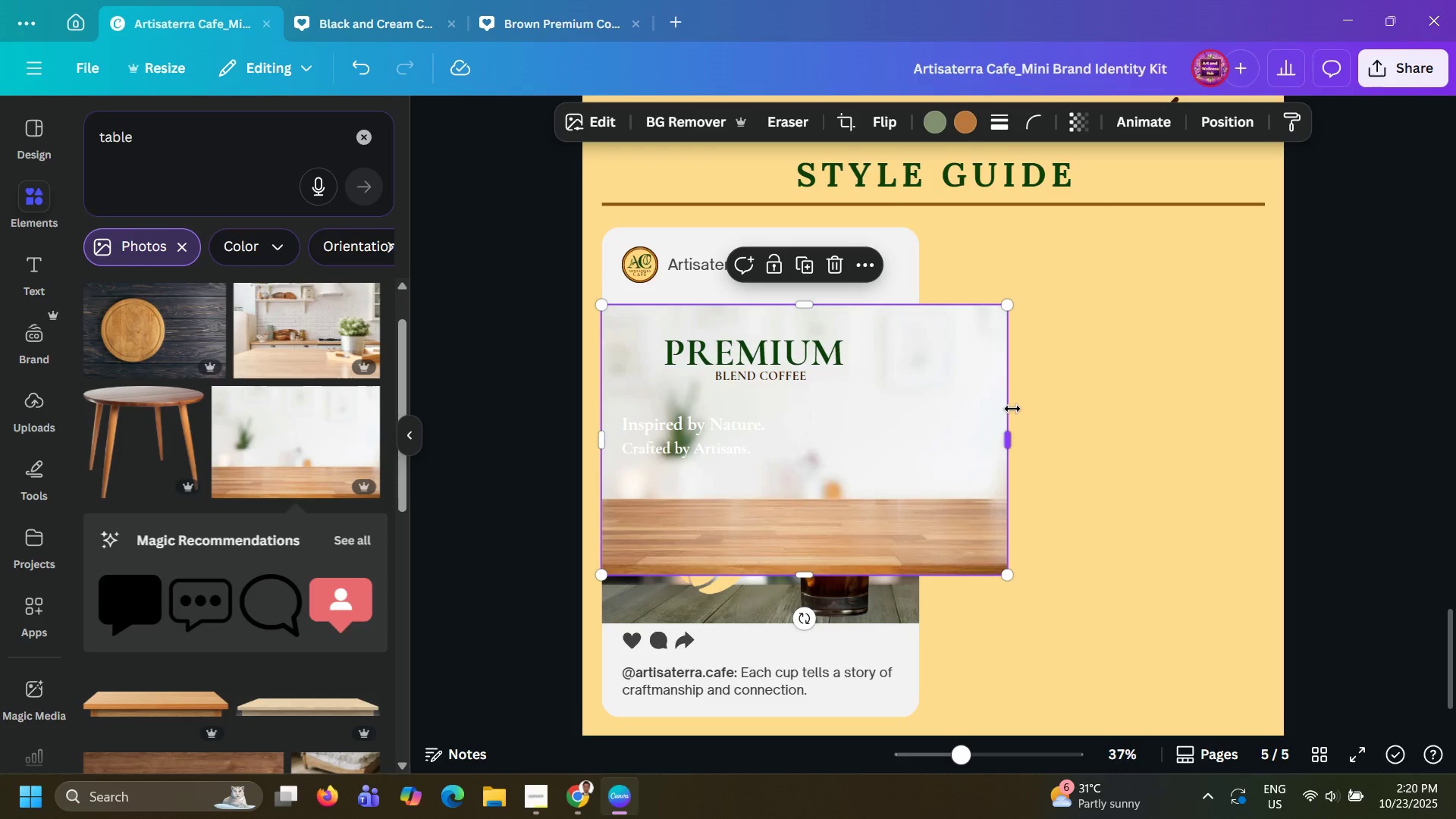 
left_click_drag(start_coordinate=[1006, 441], to_coordinate=[917, 446])
 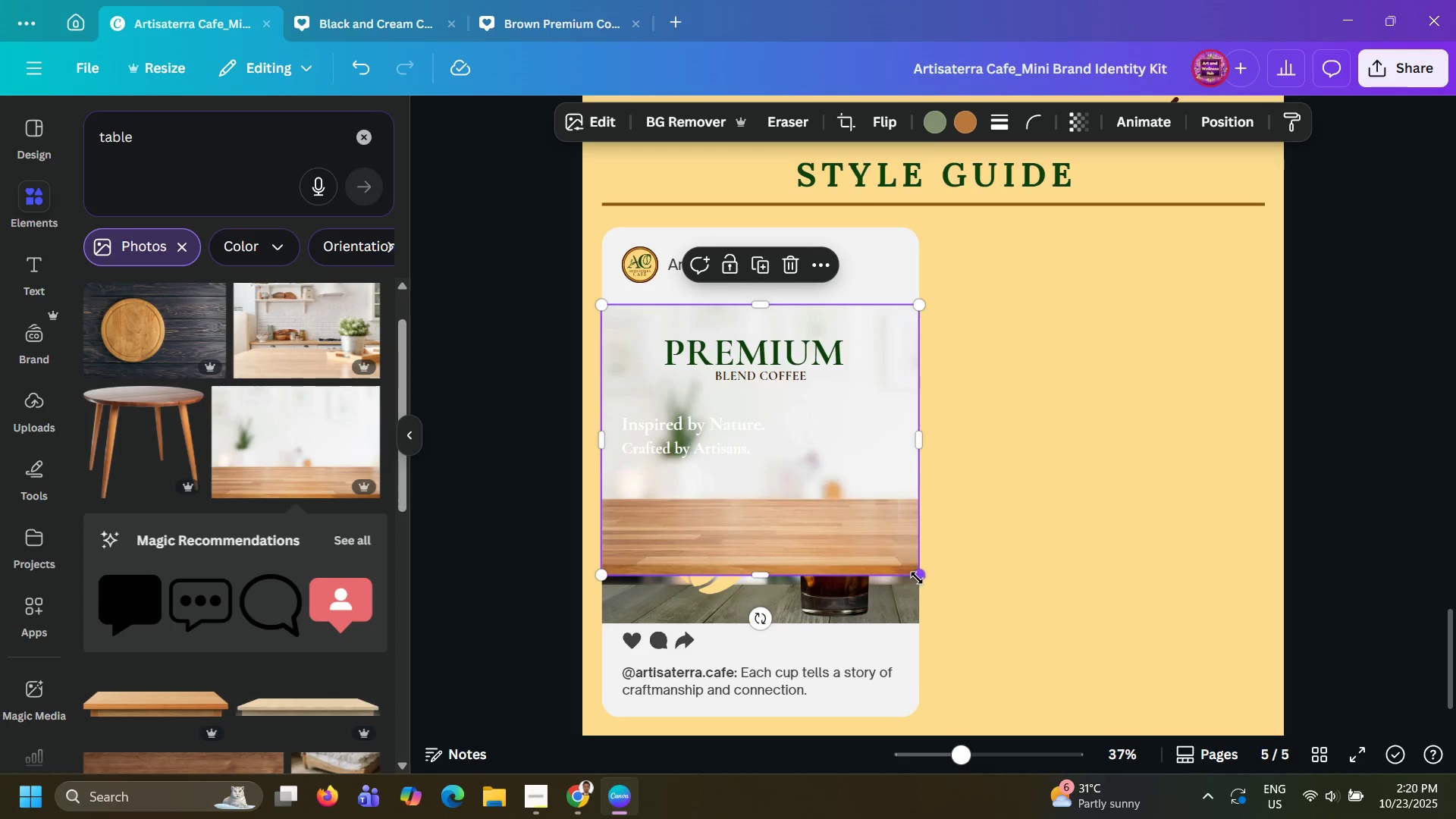 
left_click_drag(start_coordinate=[919, 577], to_coordinate=[951, 660])
 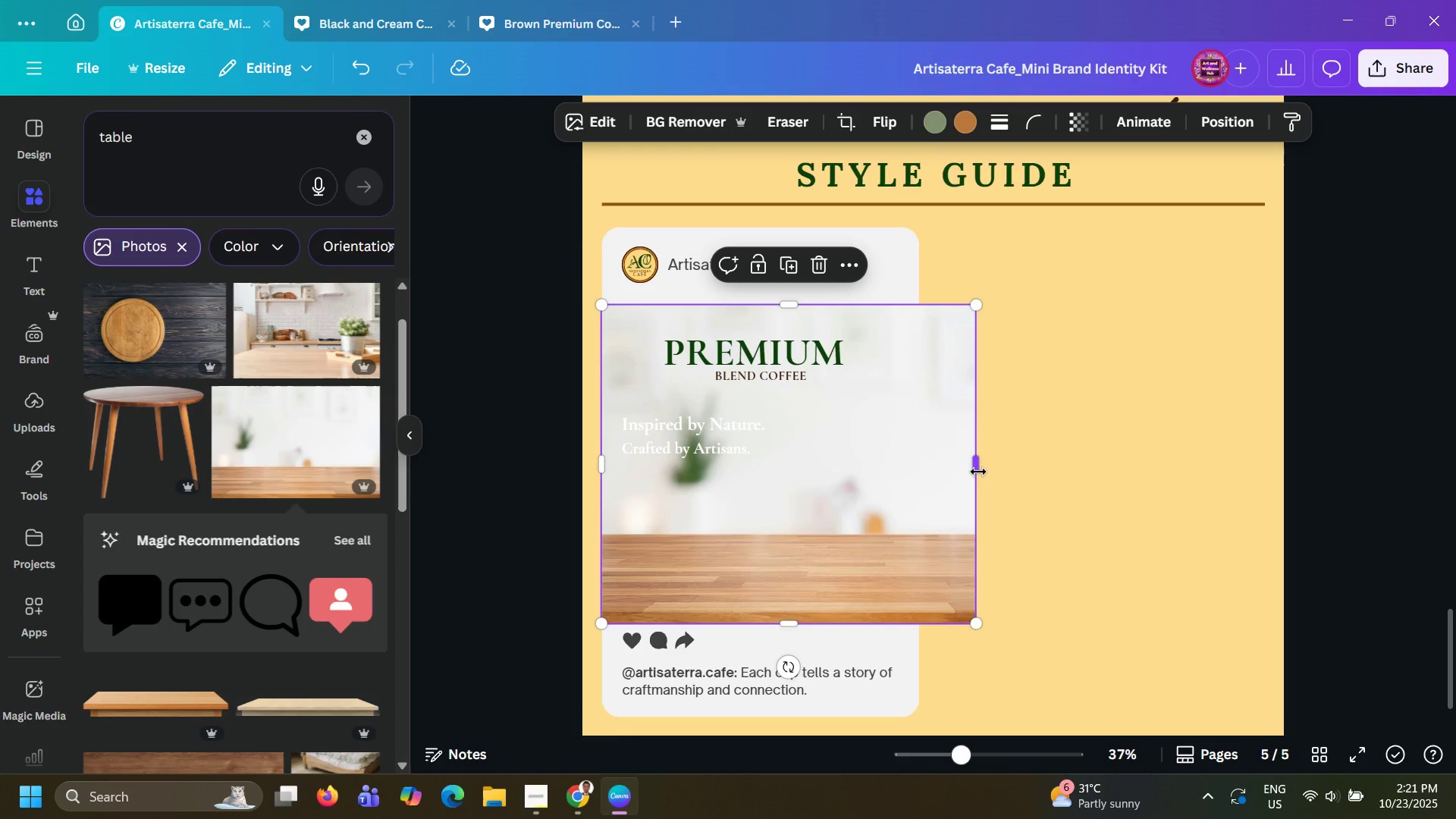 
left_click_drag(start_coordinate=[977, 469], to_coordinate=[917, 456])
 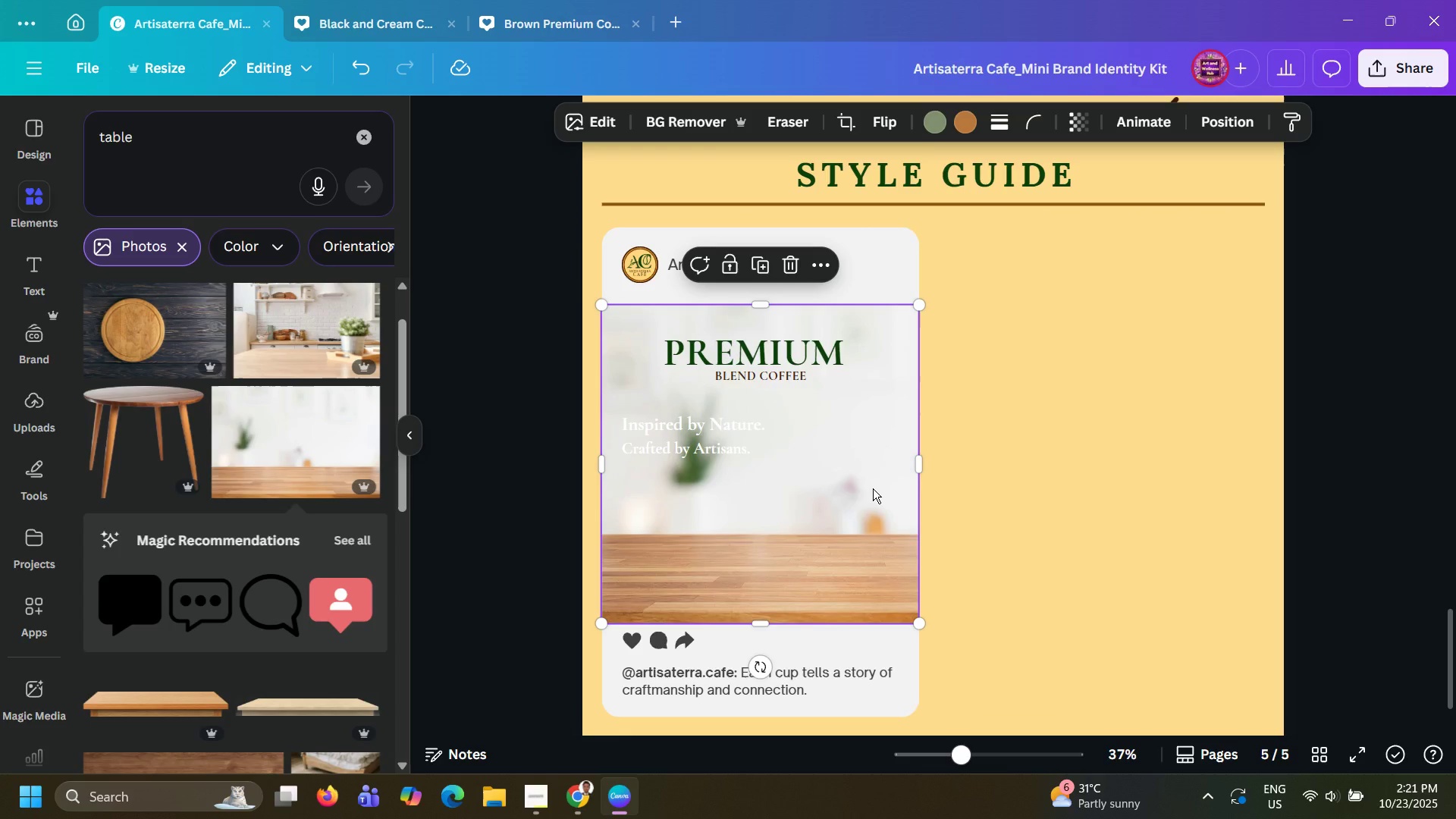 
left_click([873, 488])
 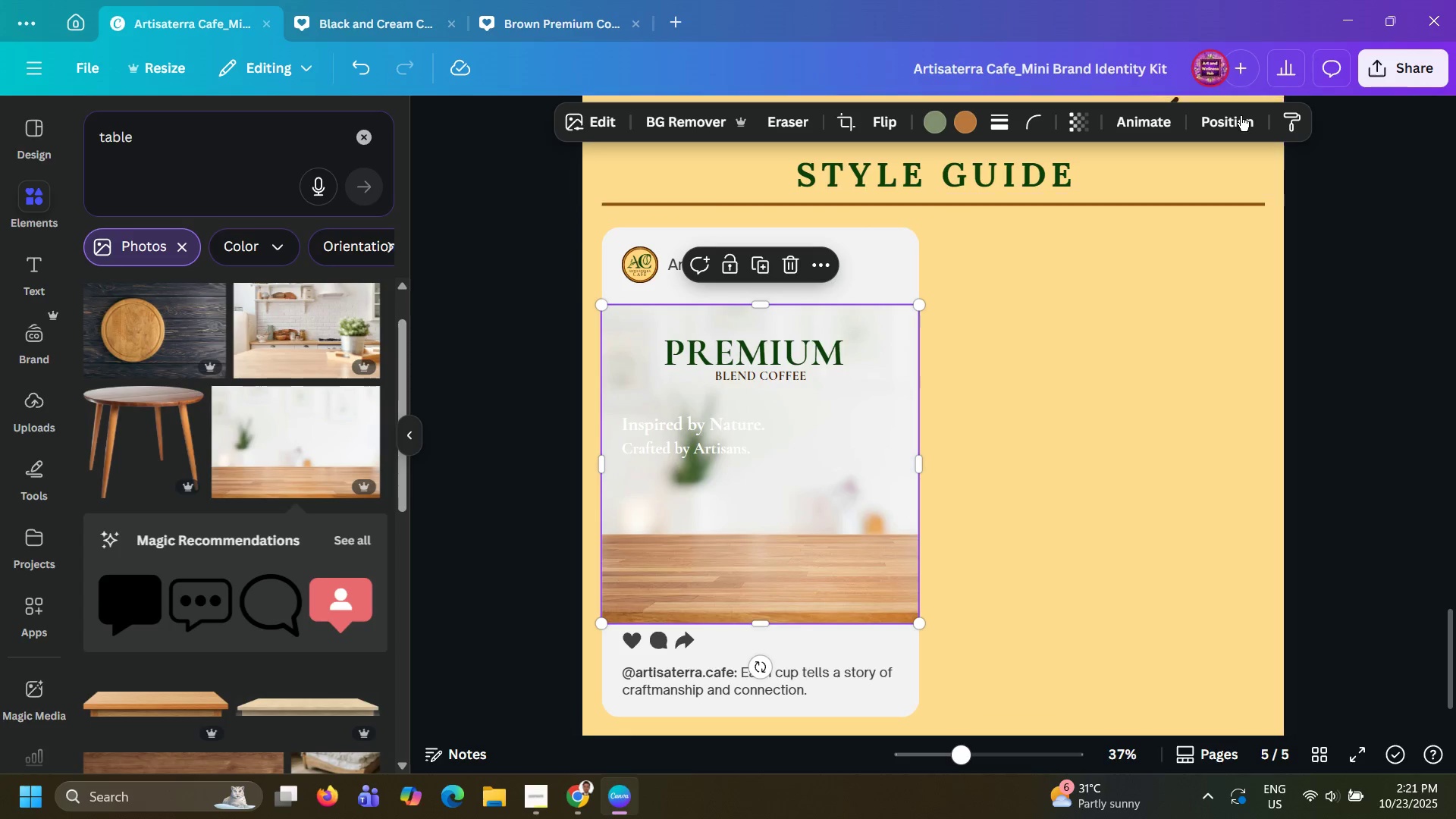 
left_click([1241, 119])
 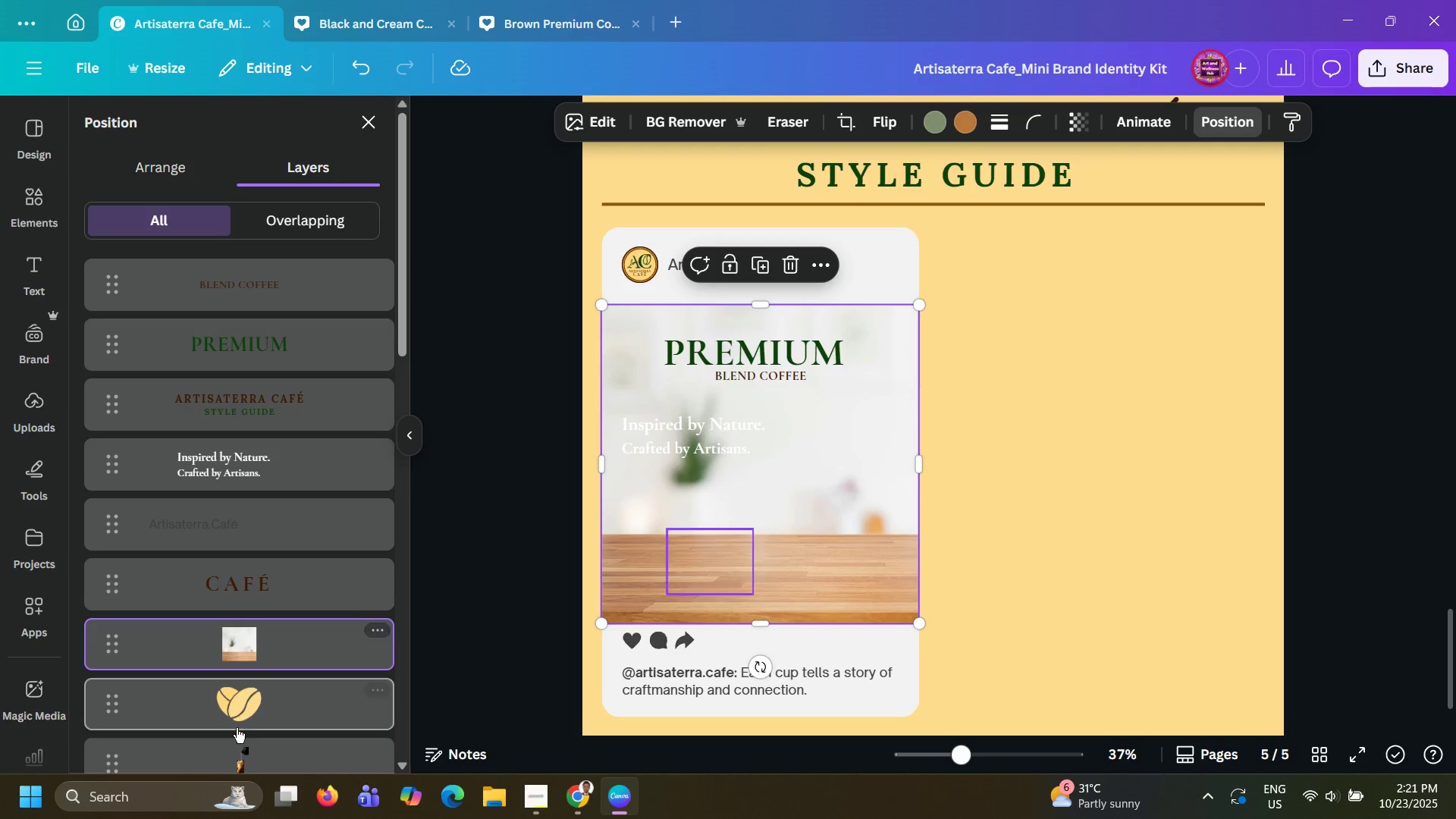 
left_click_drag(start_coordinate=[250, 768], to_coordinate=[283, 594])
 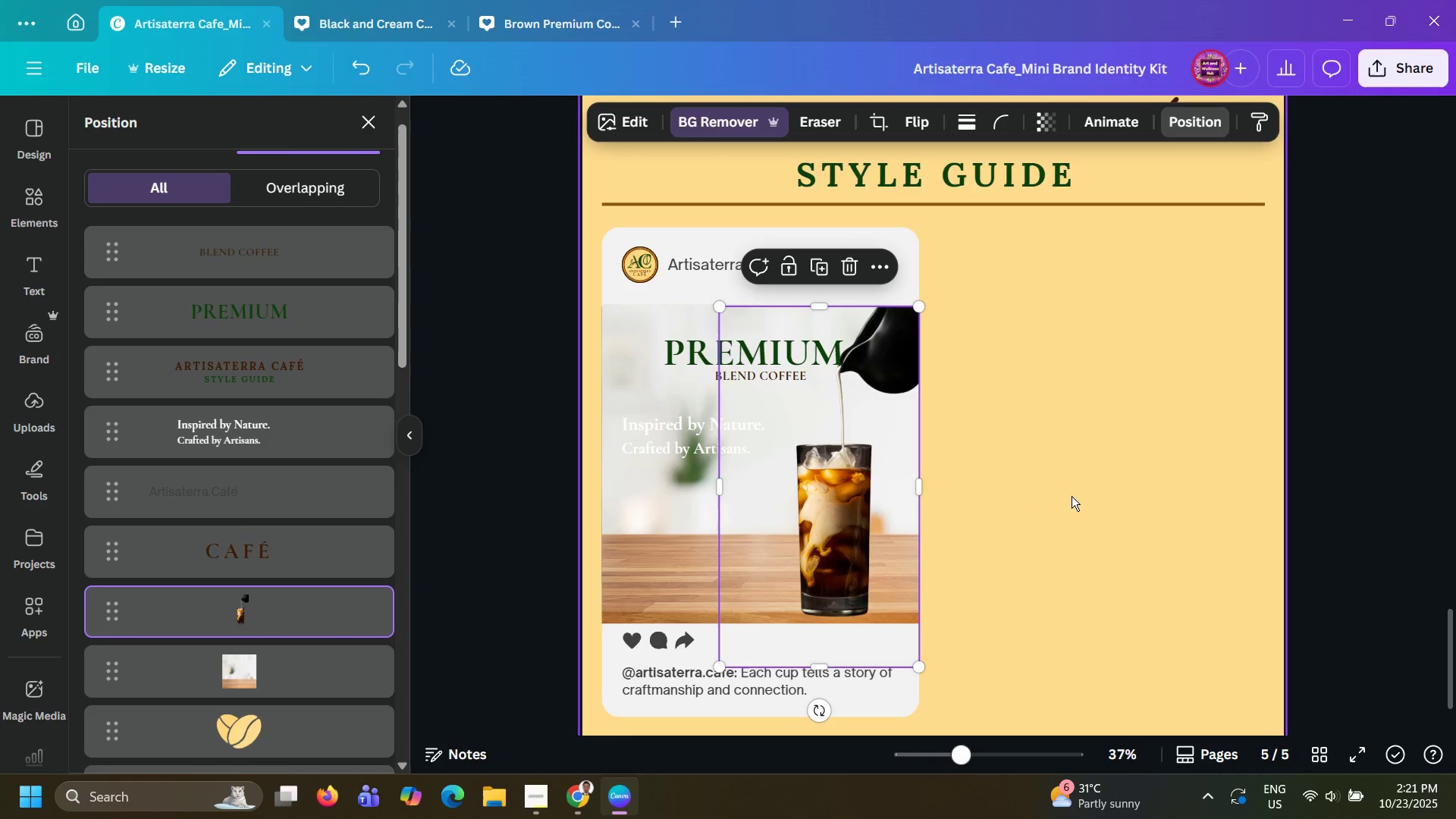 
left_click([1086, 494])
 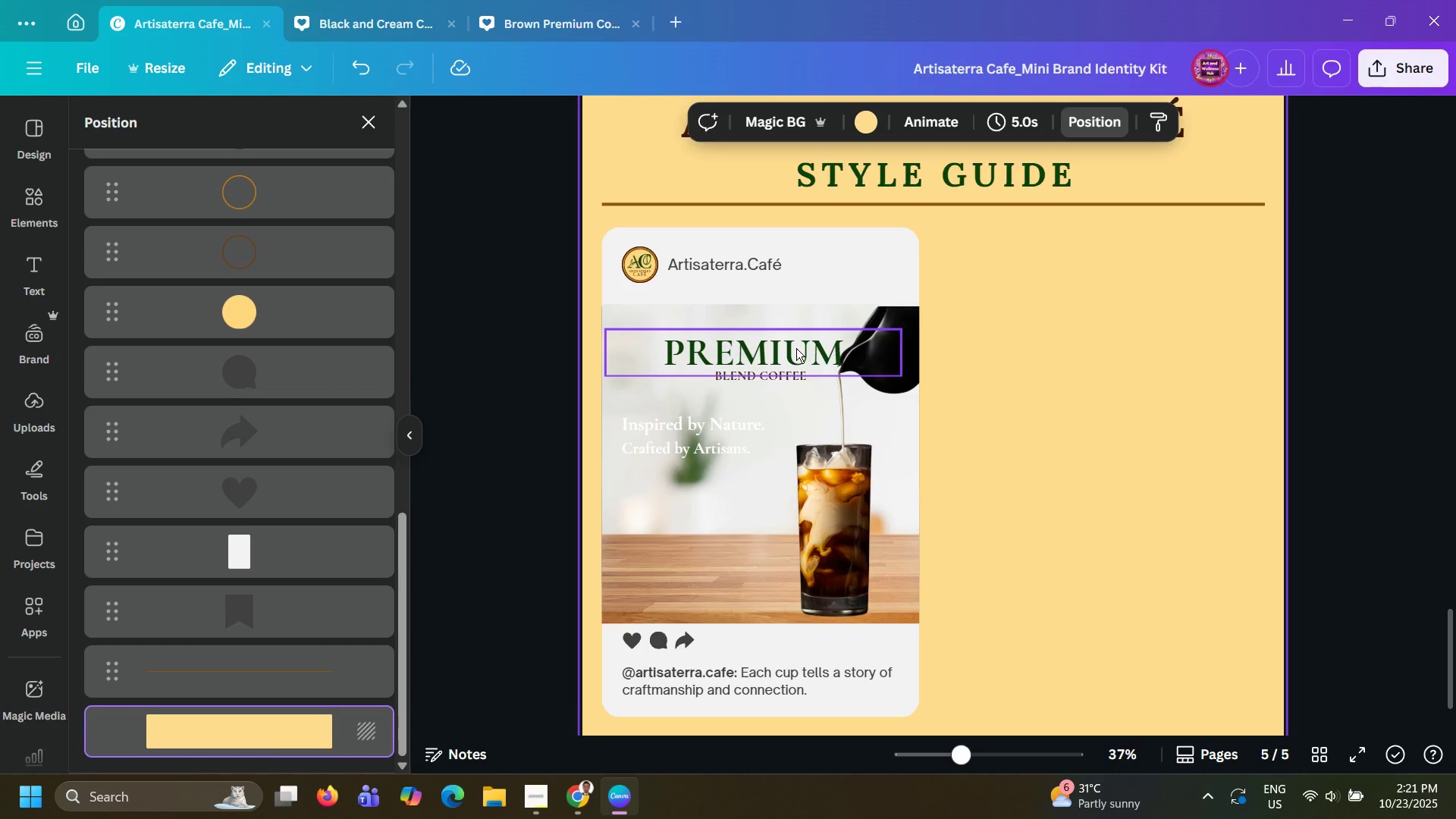 
left_click_drag(start_coordinate=[796, 348], to_coordinate=[771, 344])
 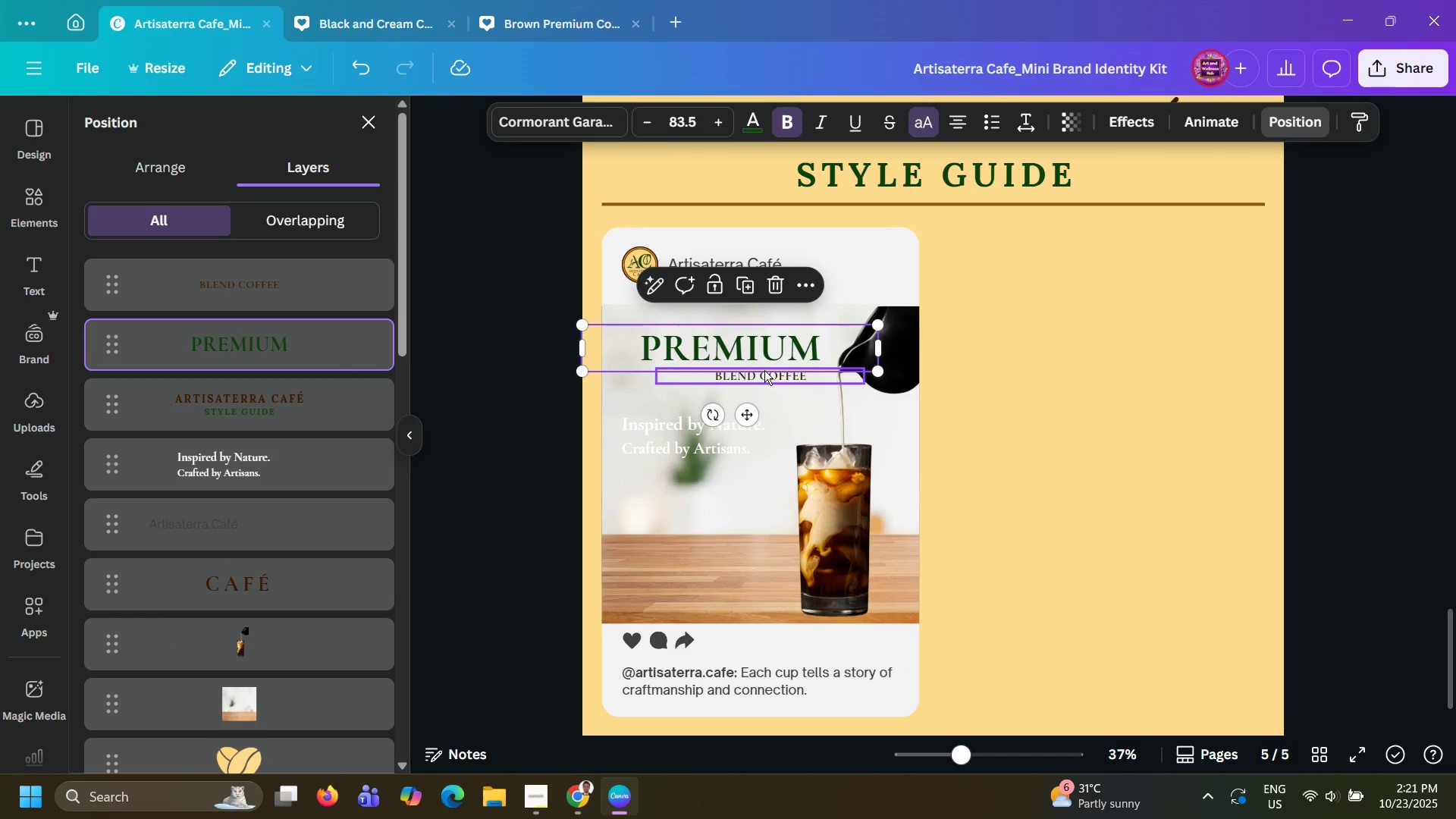 
left_click_drag(start_coordinate=[764, 370], to_coordinate=[753, 369])
 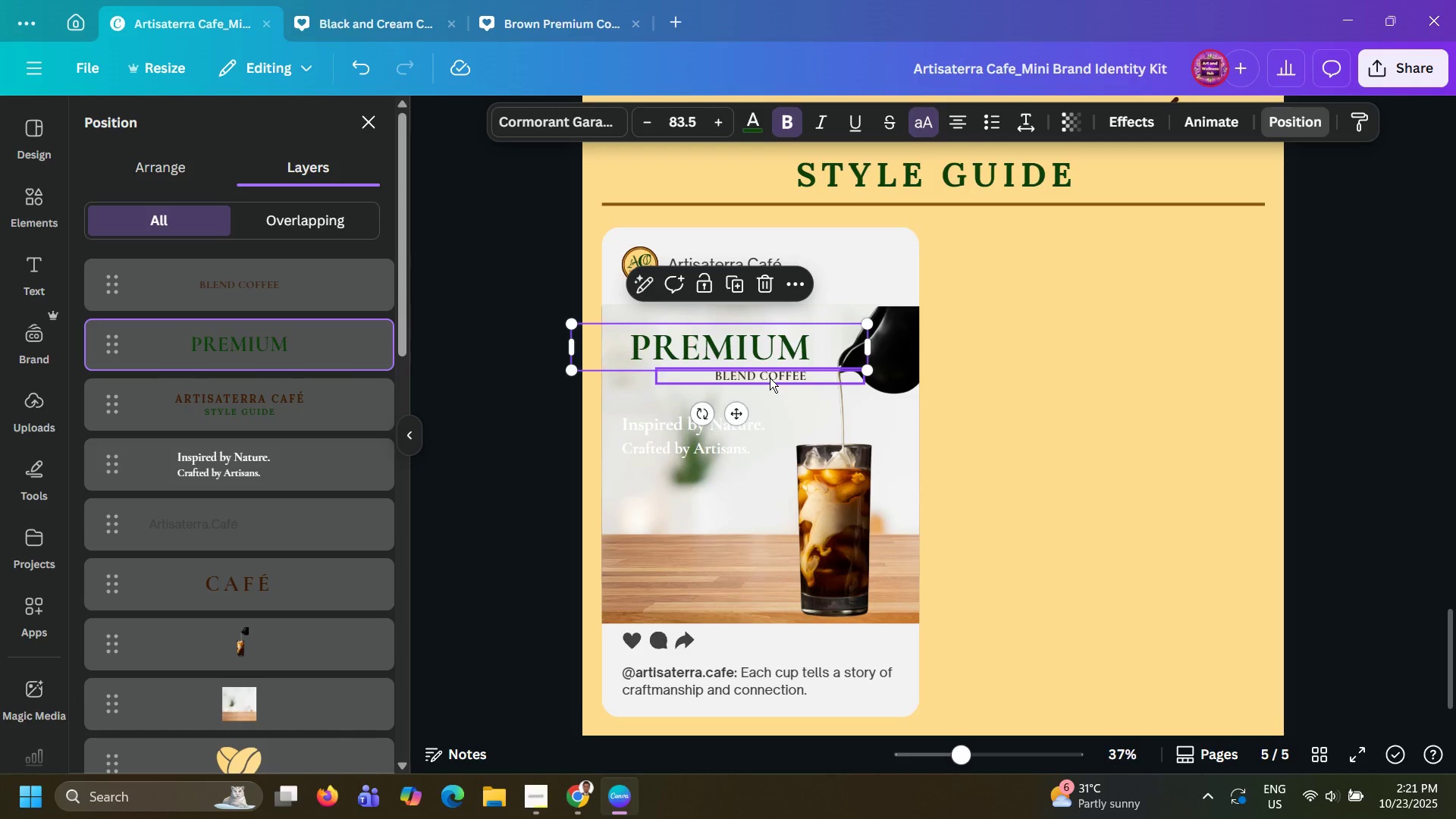 
left_click_drag(start_coordinate=[770, 378], to_coordinate=[728, 375])
 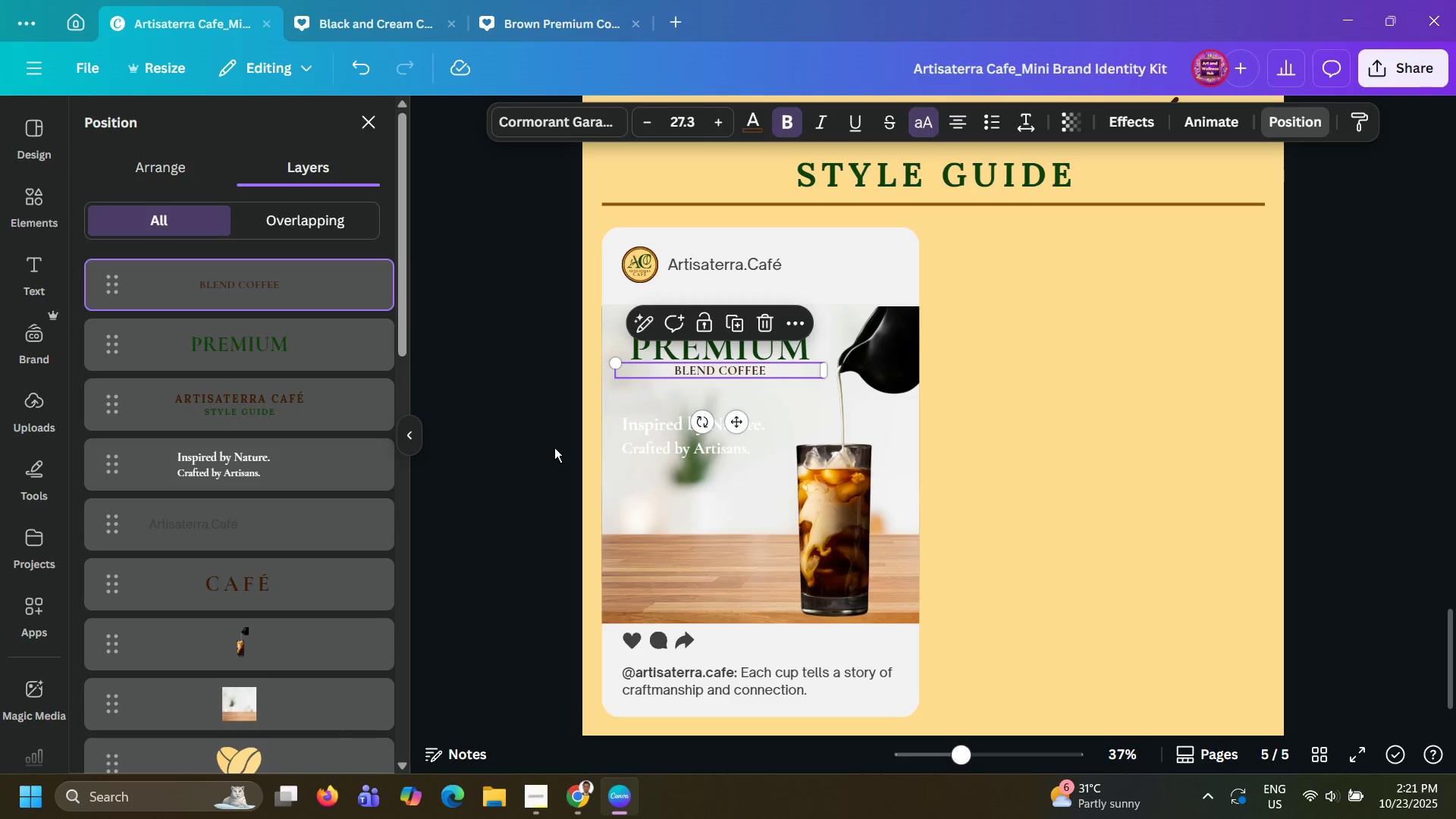 
left_click([554, 447])
 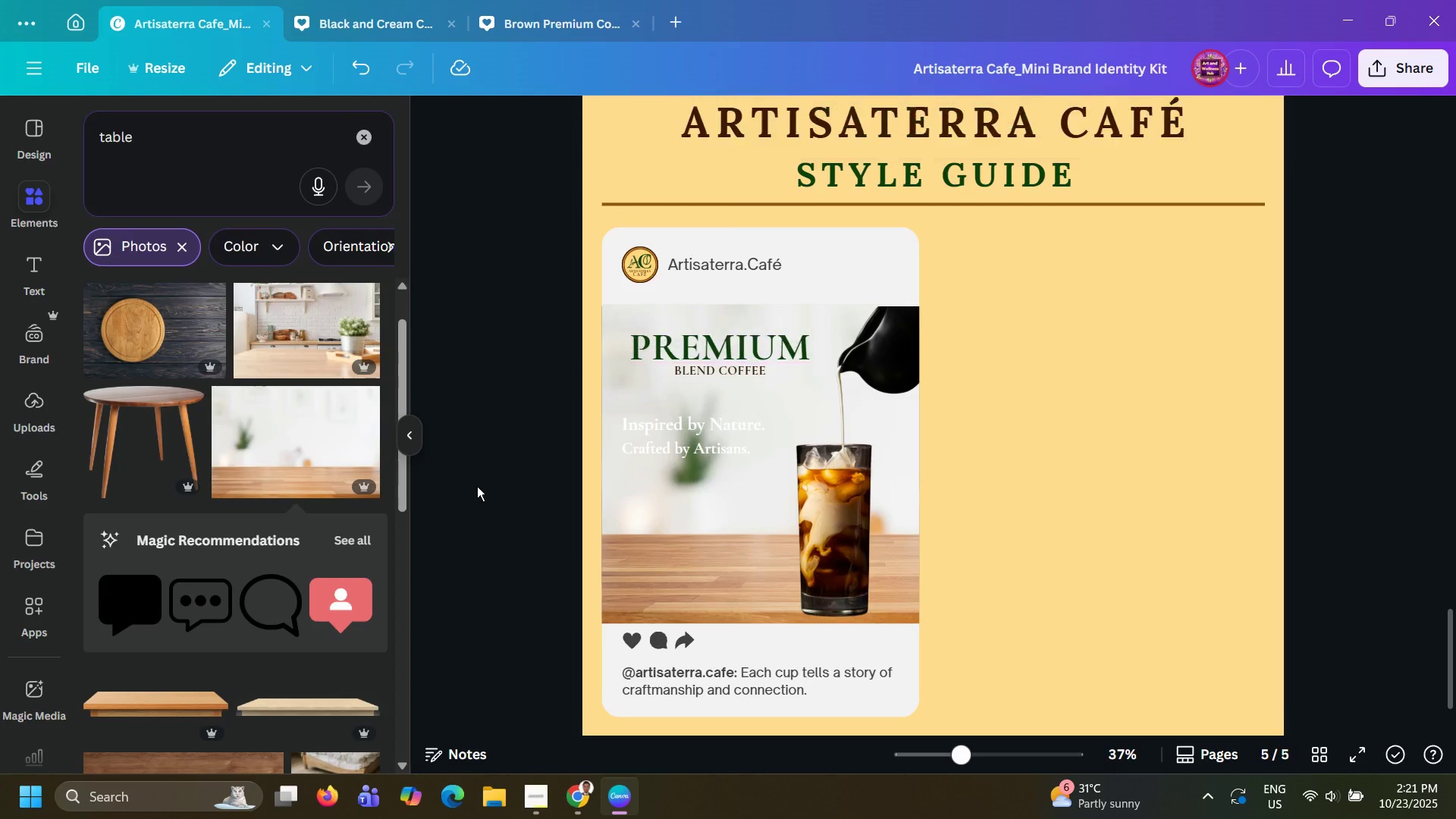 
left_click([477, 486])
 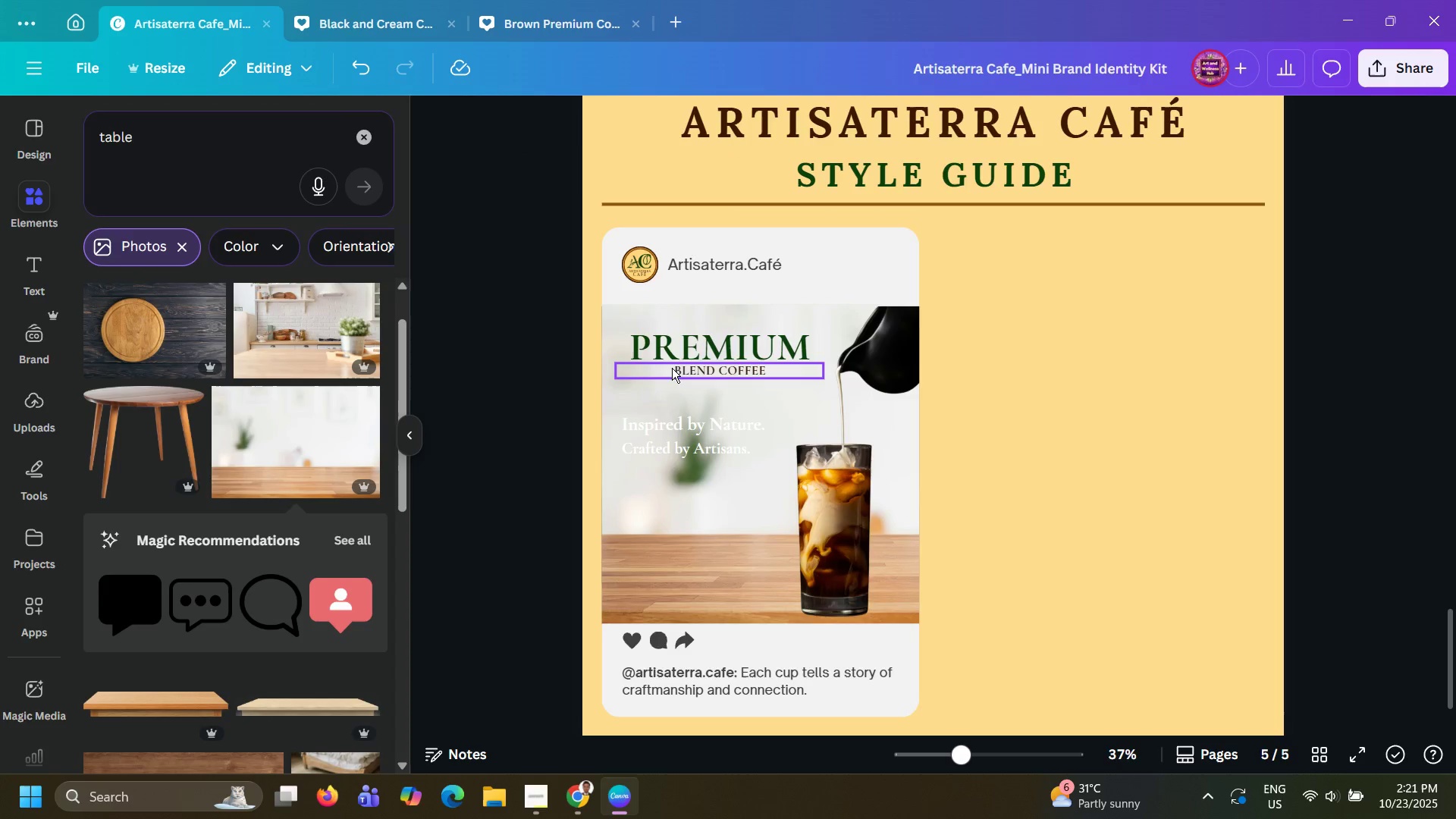 
left_click([511, 392])
 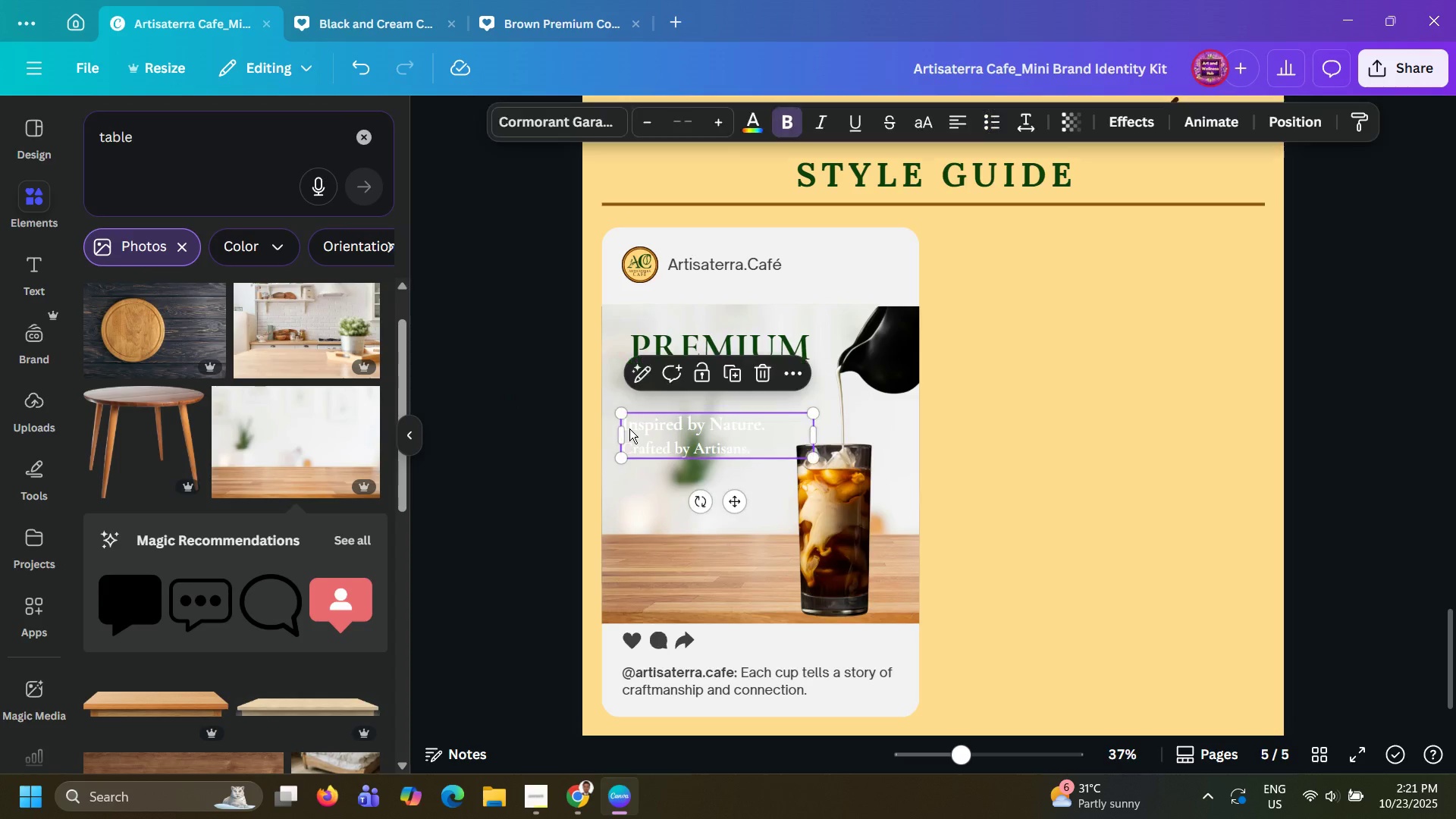 
left_click([629, 428])
 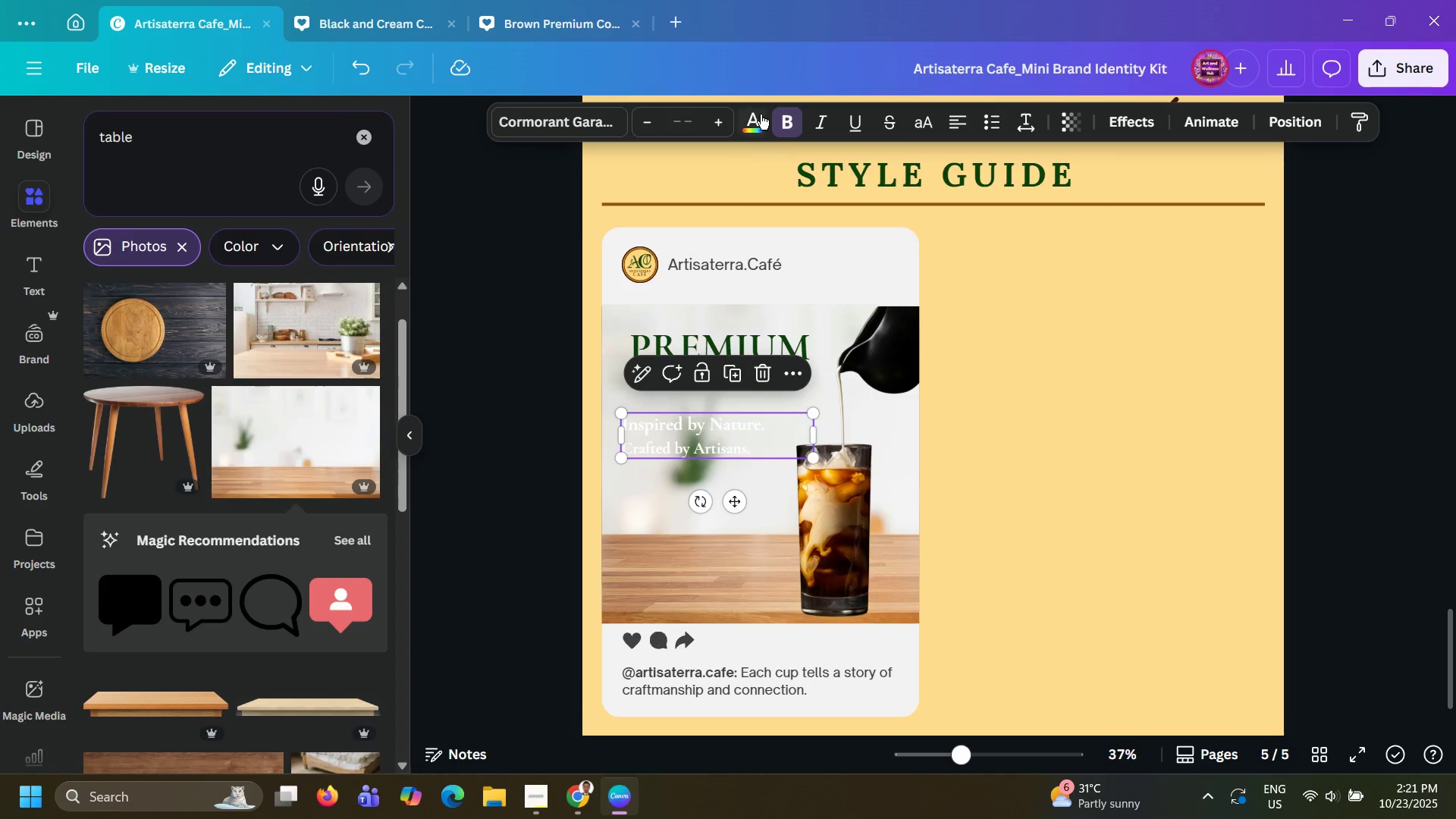 
left_click([761, 115])
 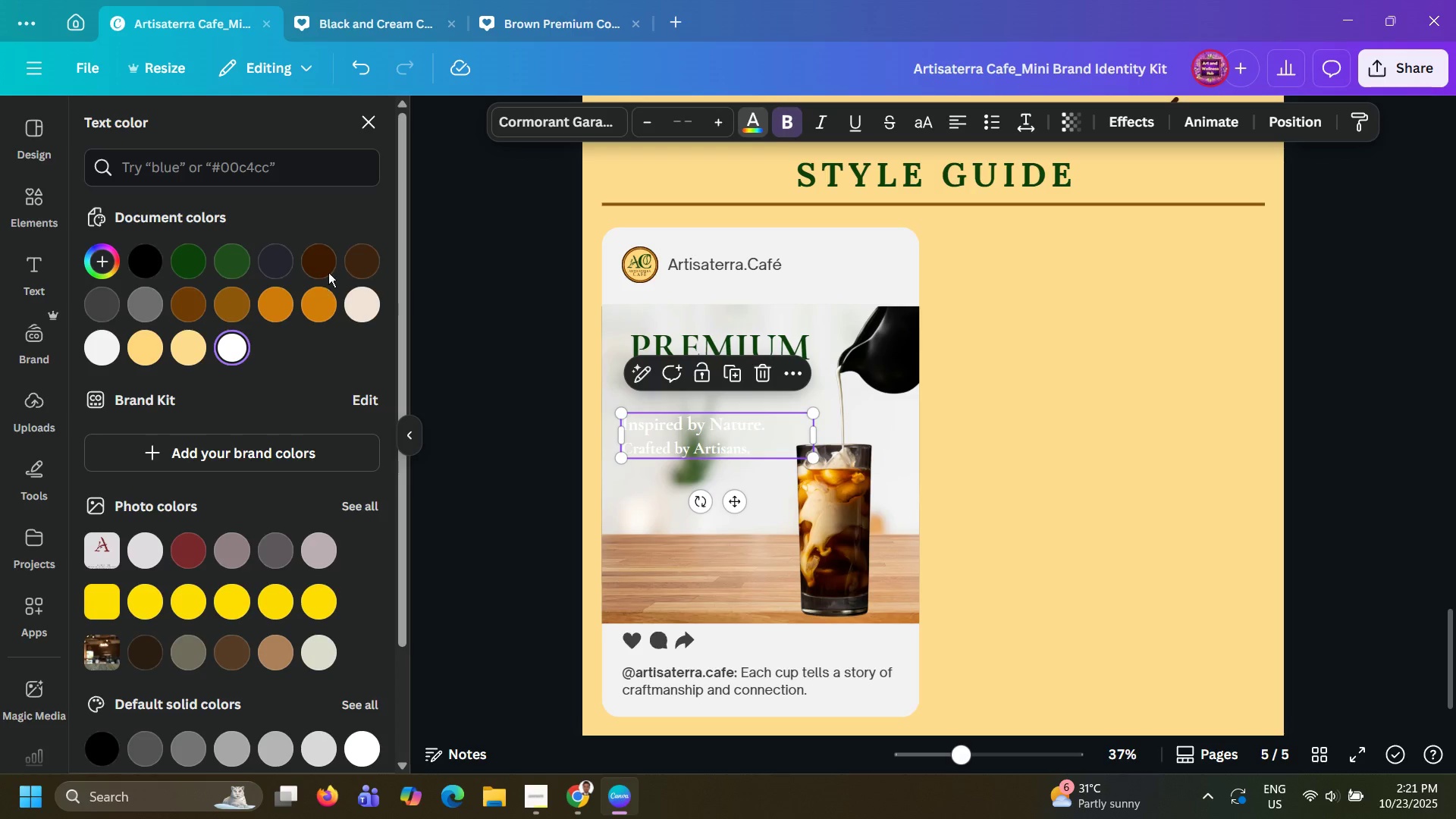 
left_click([328, 270])
 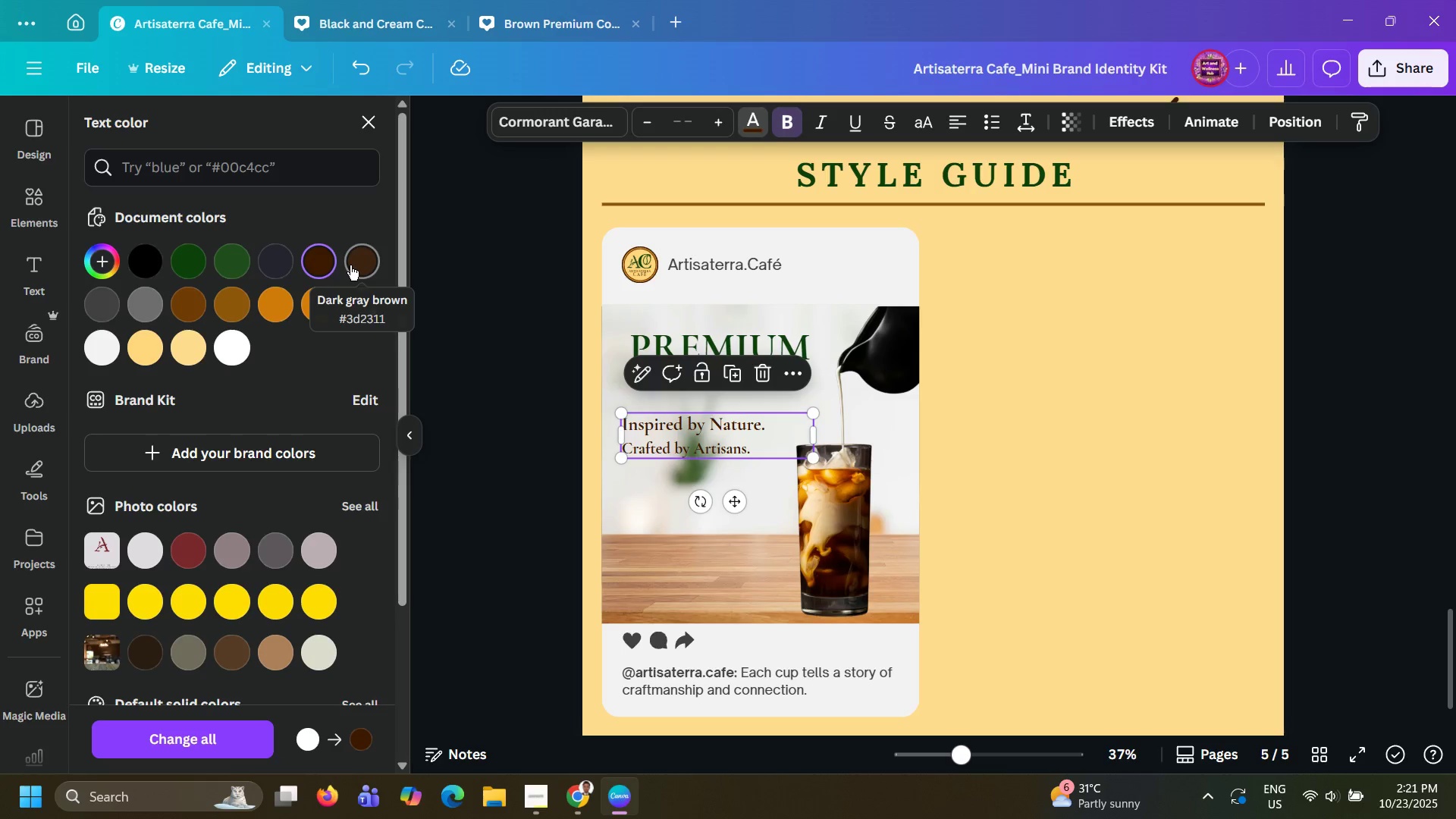 
left_click([350, 265])
 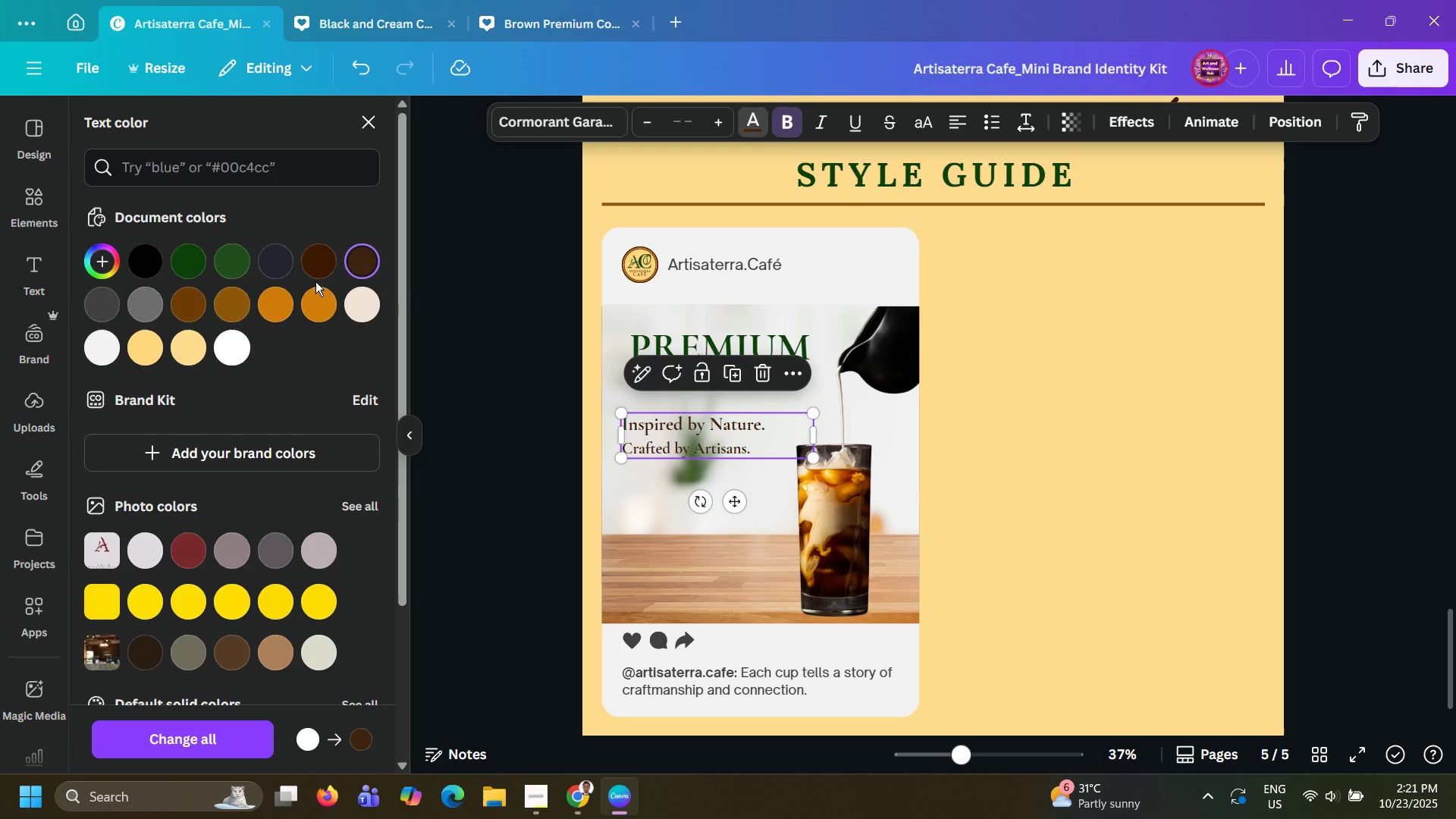 
left_click([315, 281])
 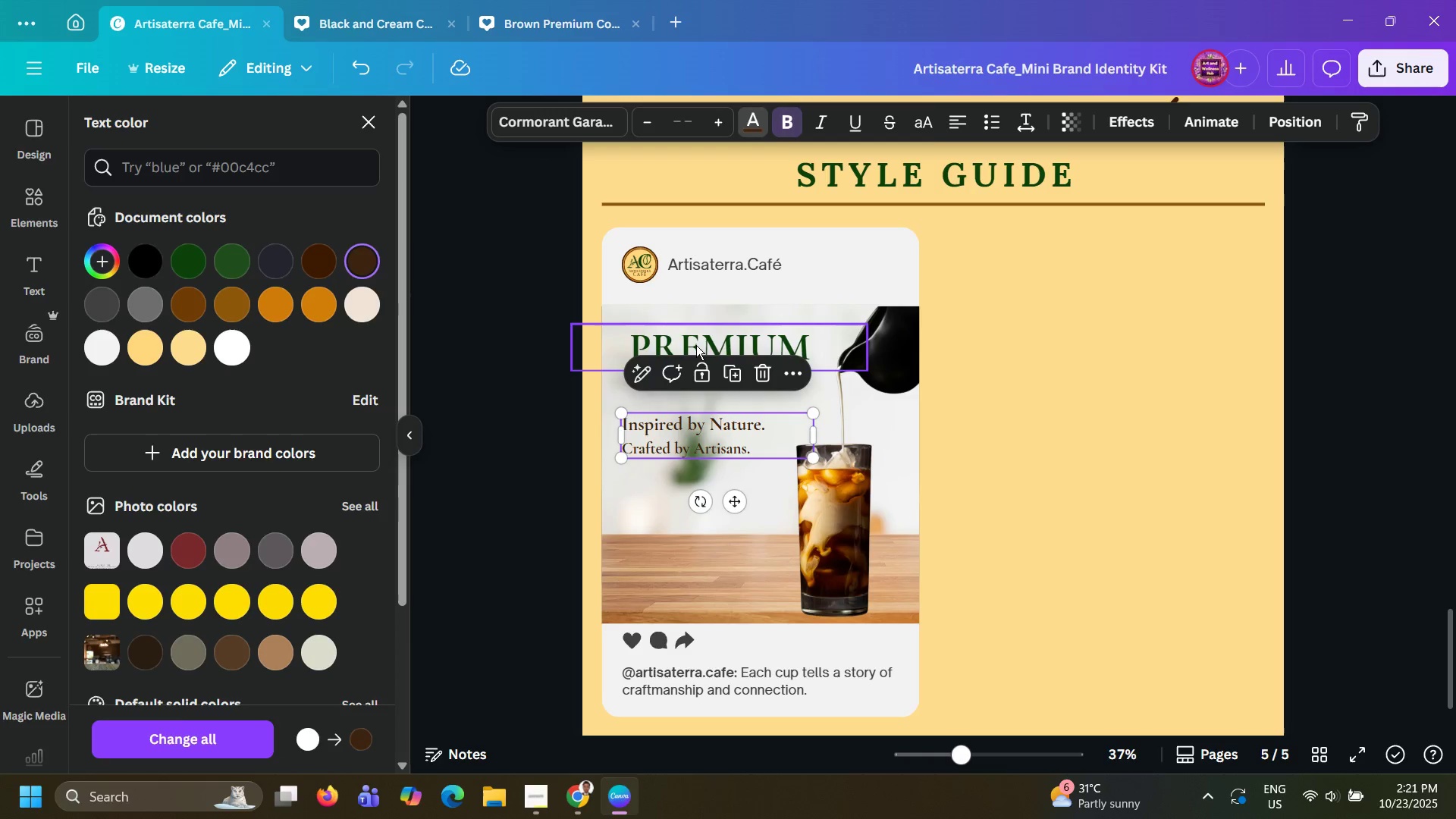 
left_click([696, 345])
 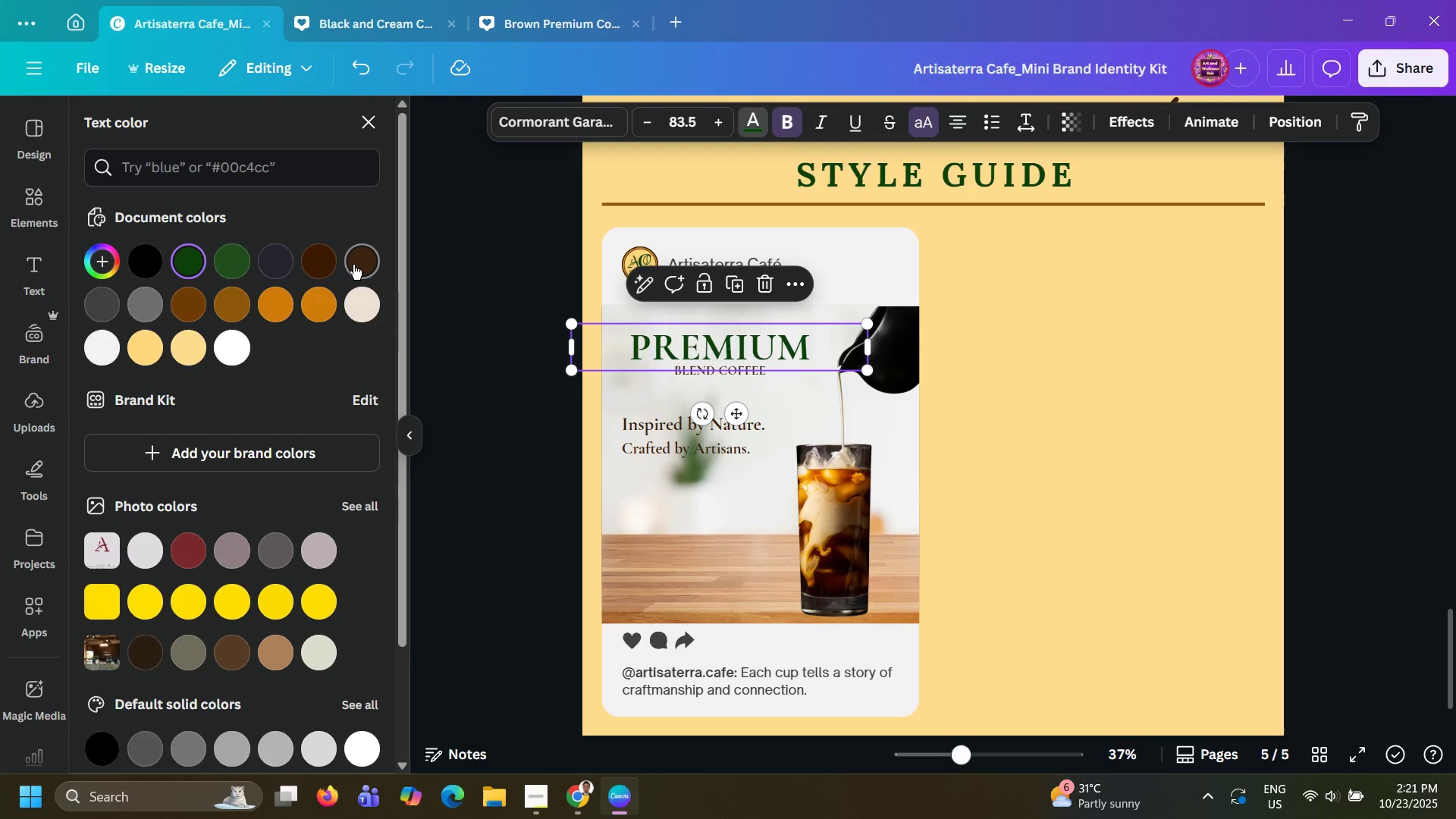 
left_click([353, 265])
 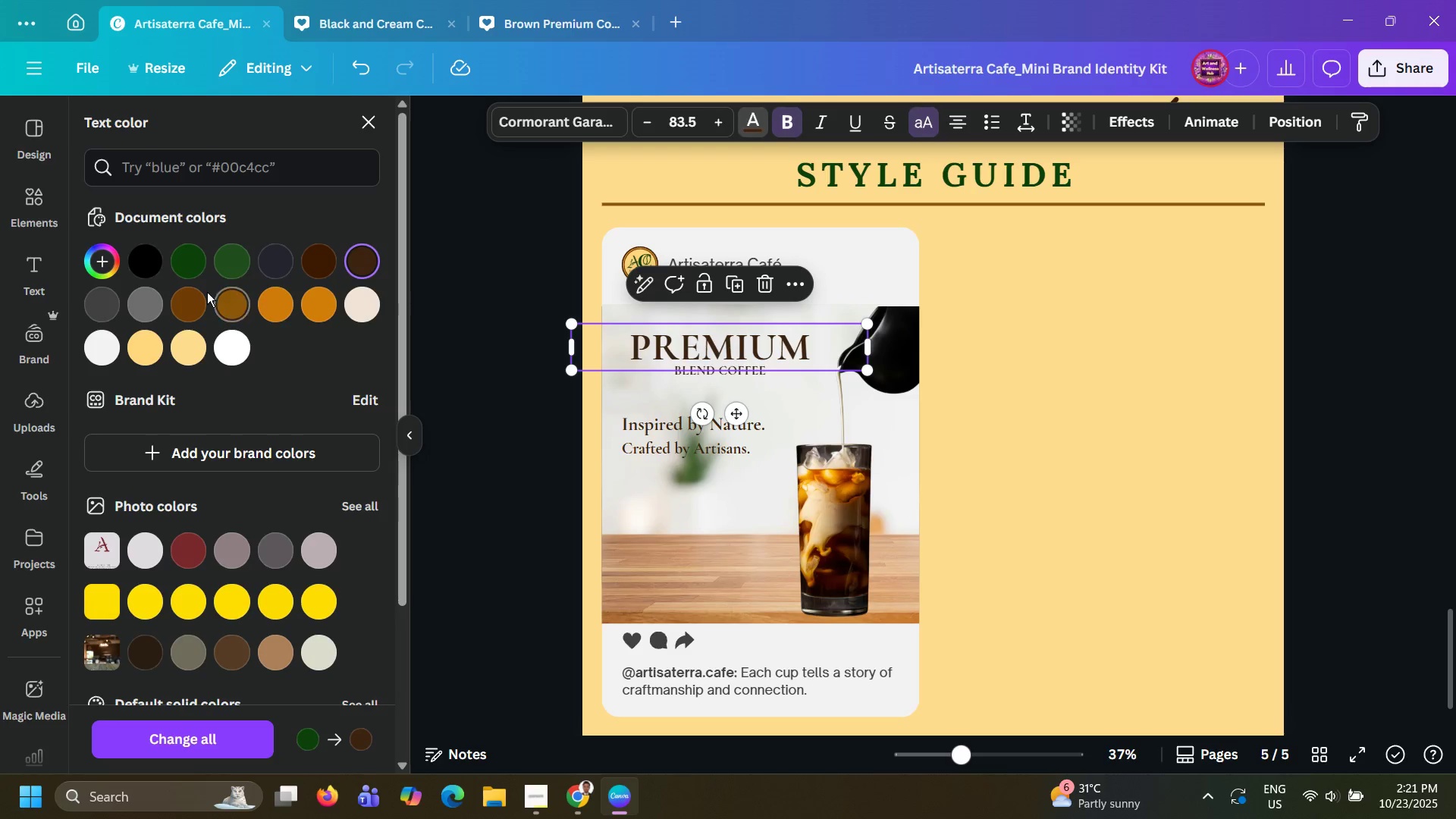 
left_click([201, 298])
 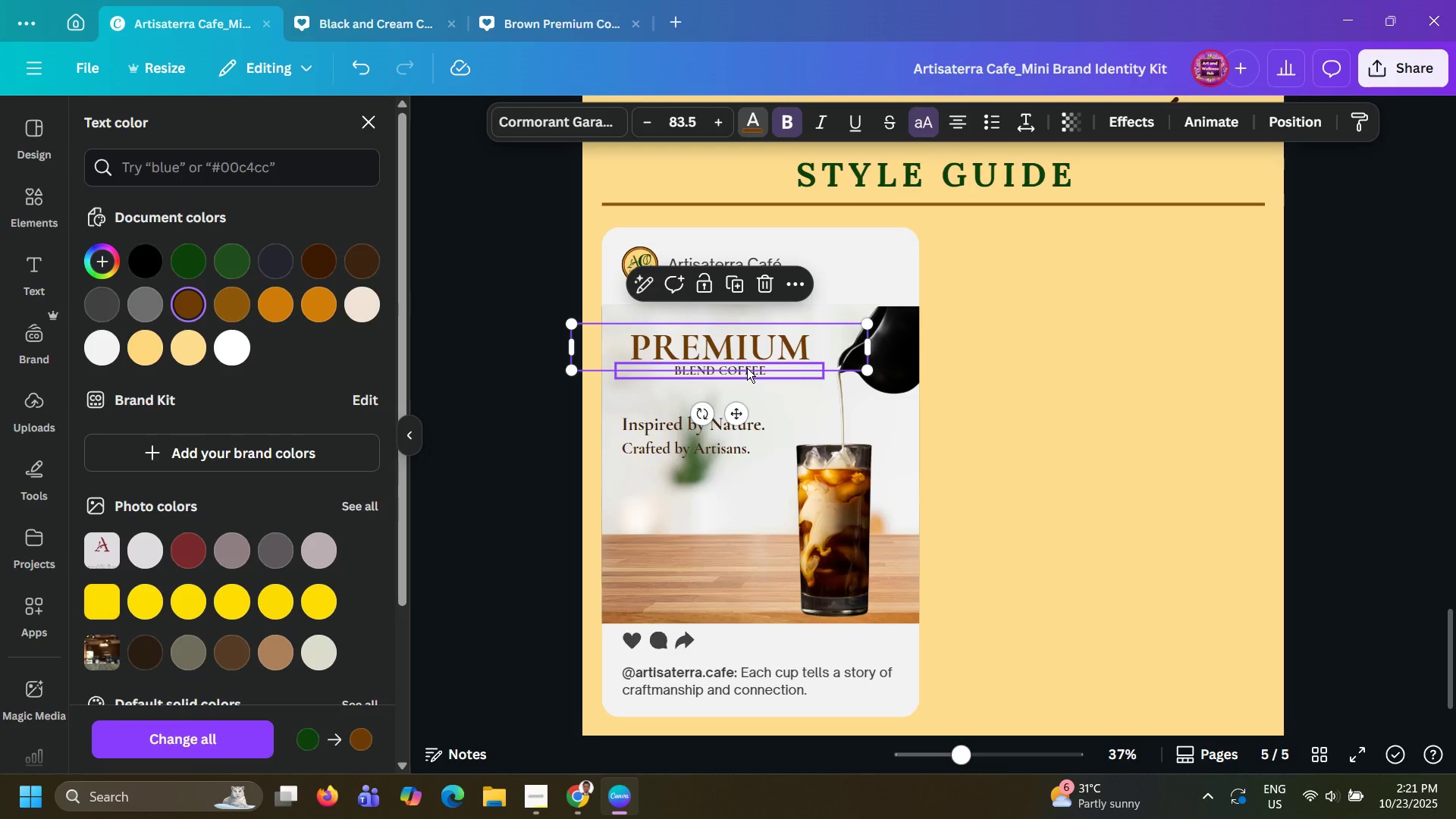 
left_click([747, 368])
 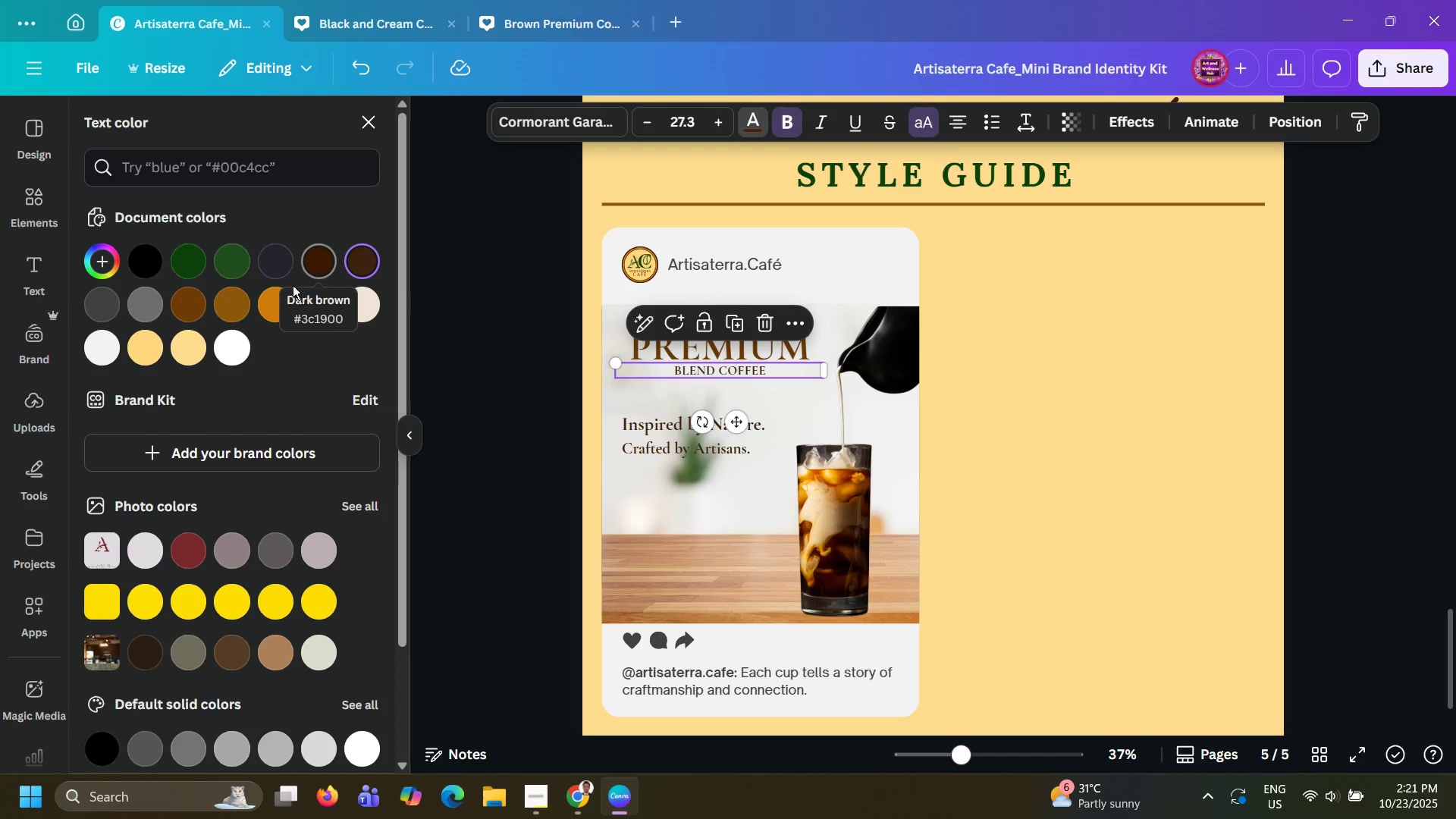 
left_click([283, 303])
 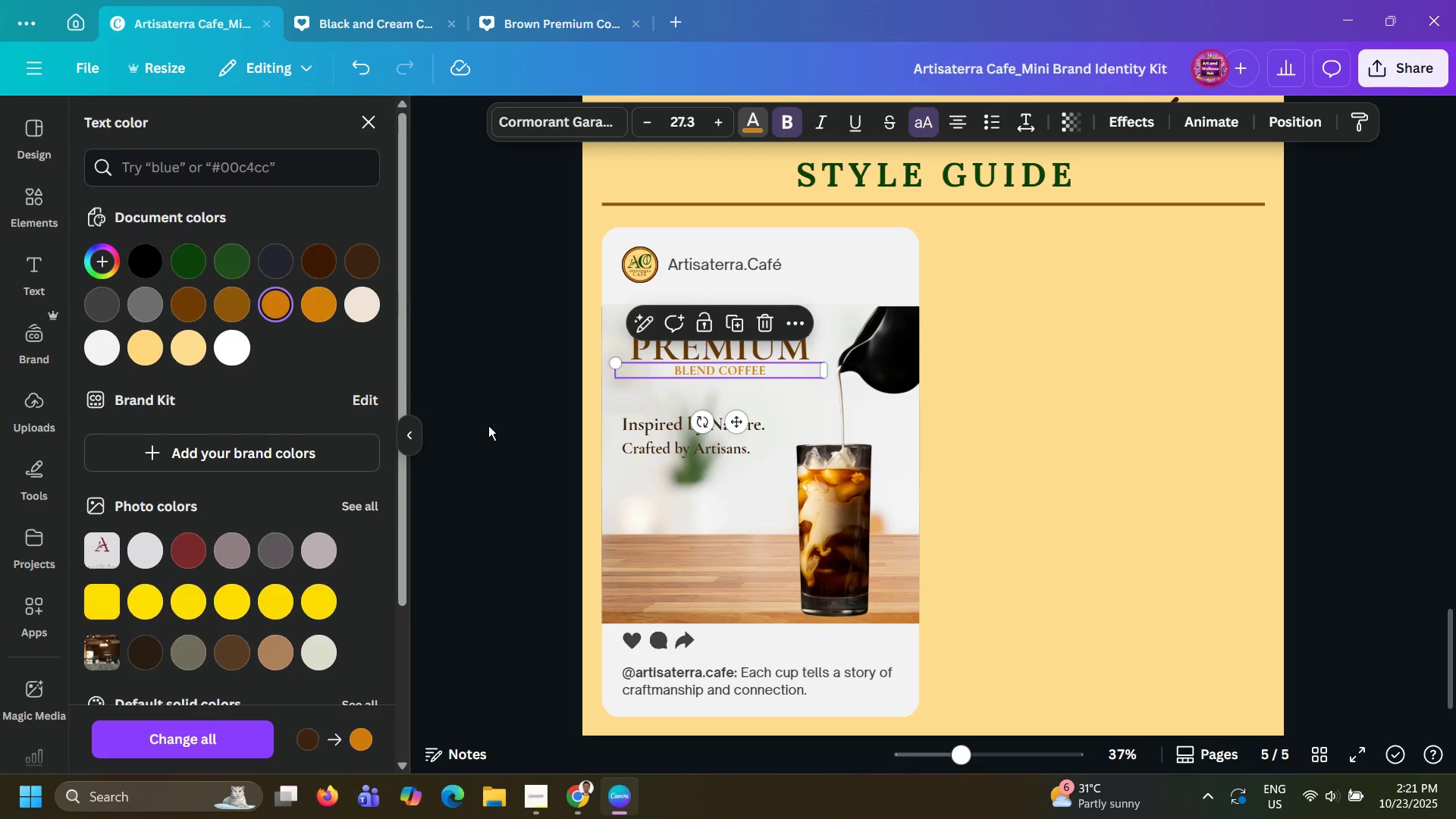 
left_click([488, 425])
 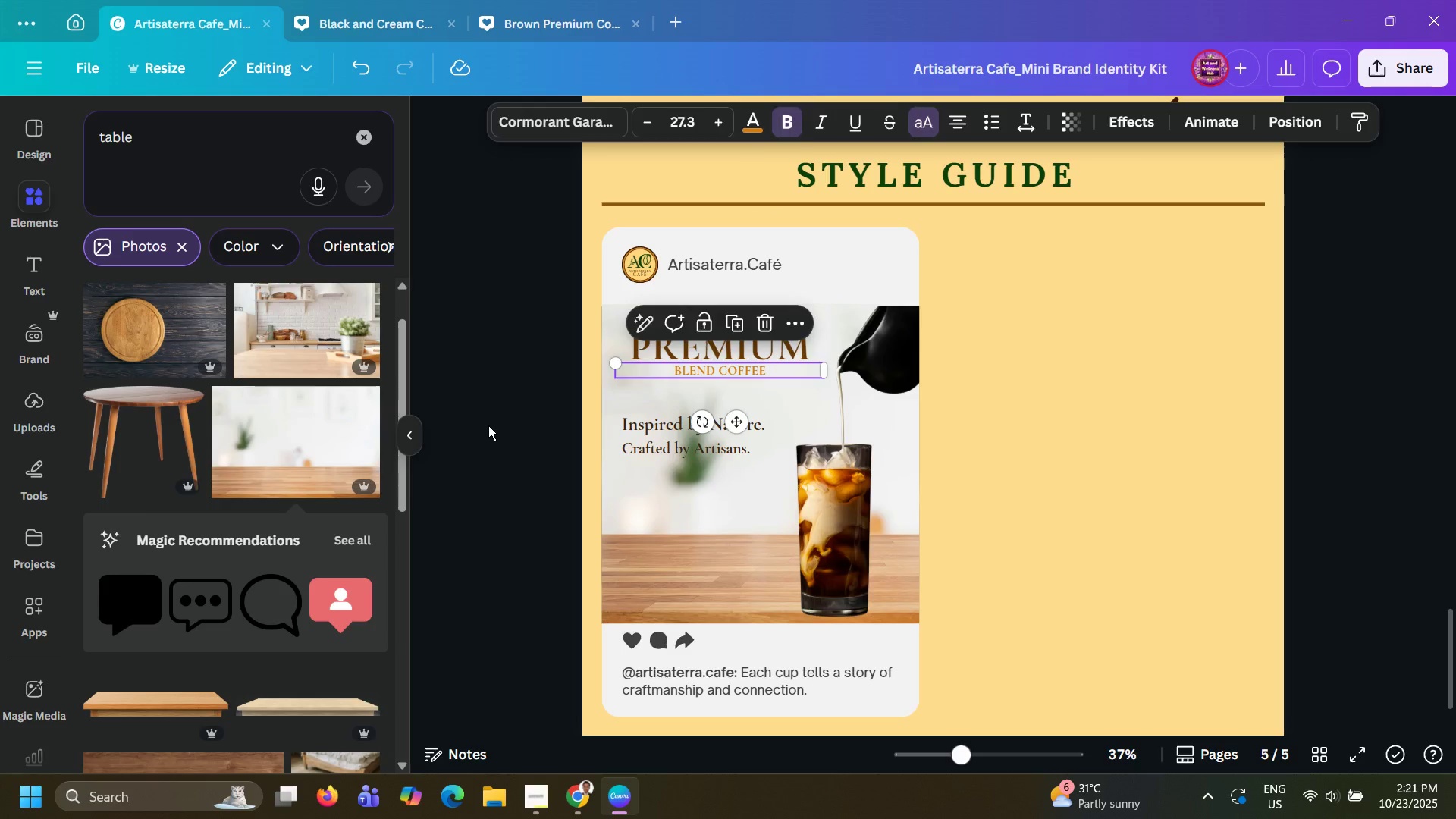 
left_click([488, 425])
 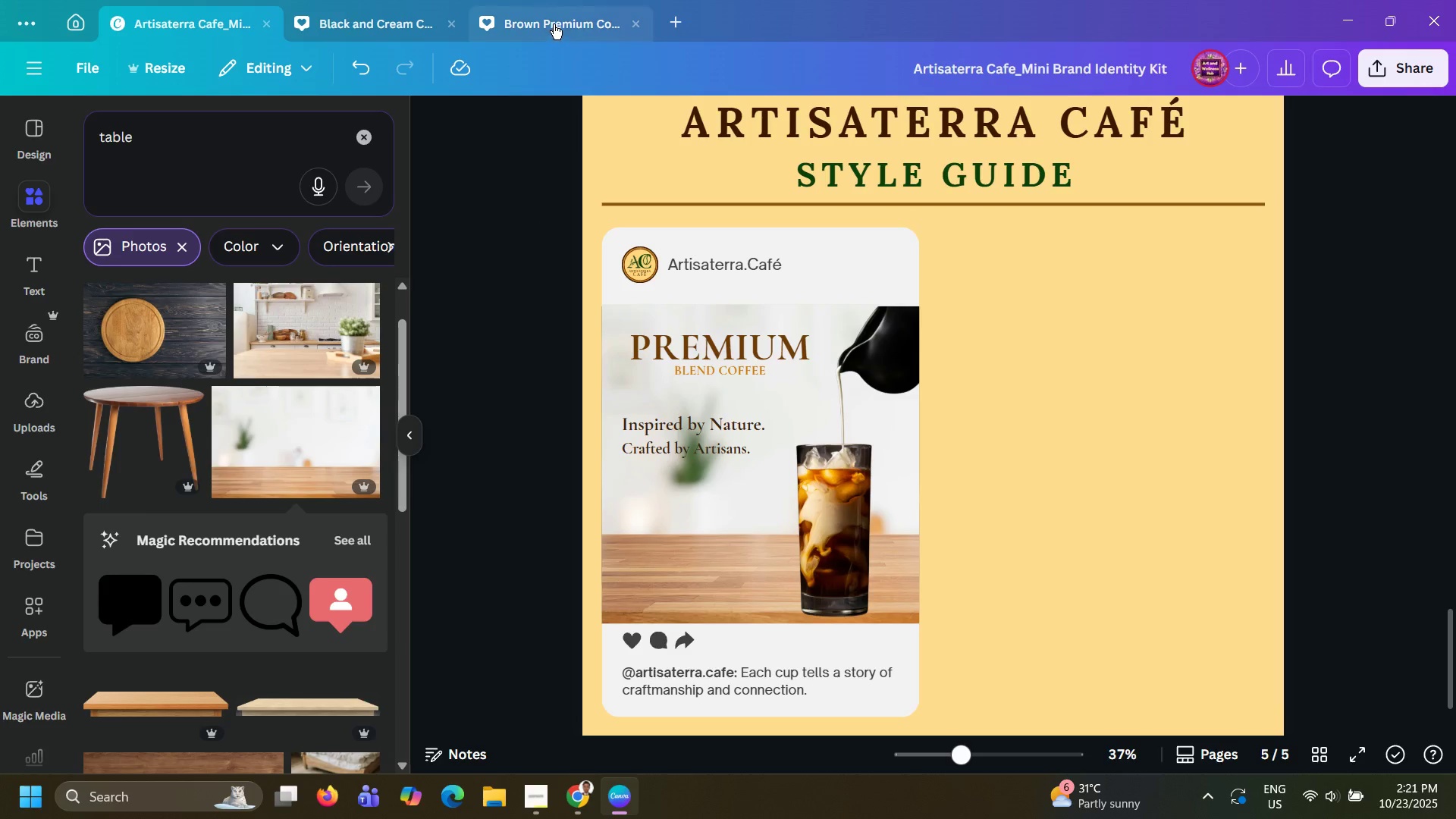 
left_click([554, 24])
 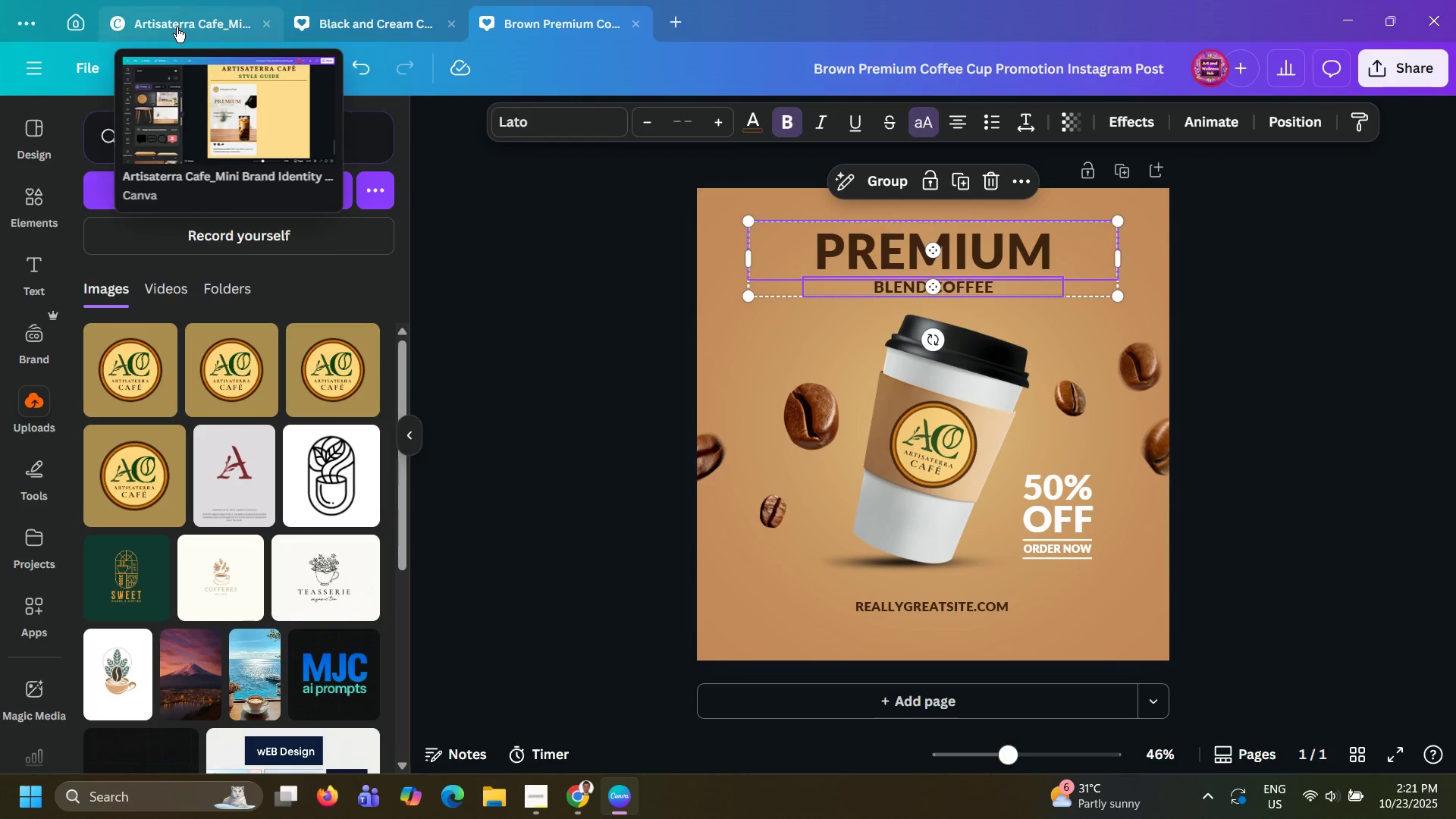 
left_click([177, 27])
 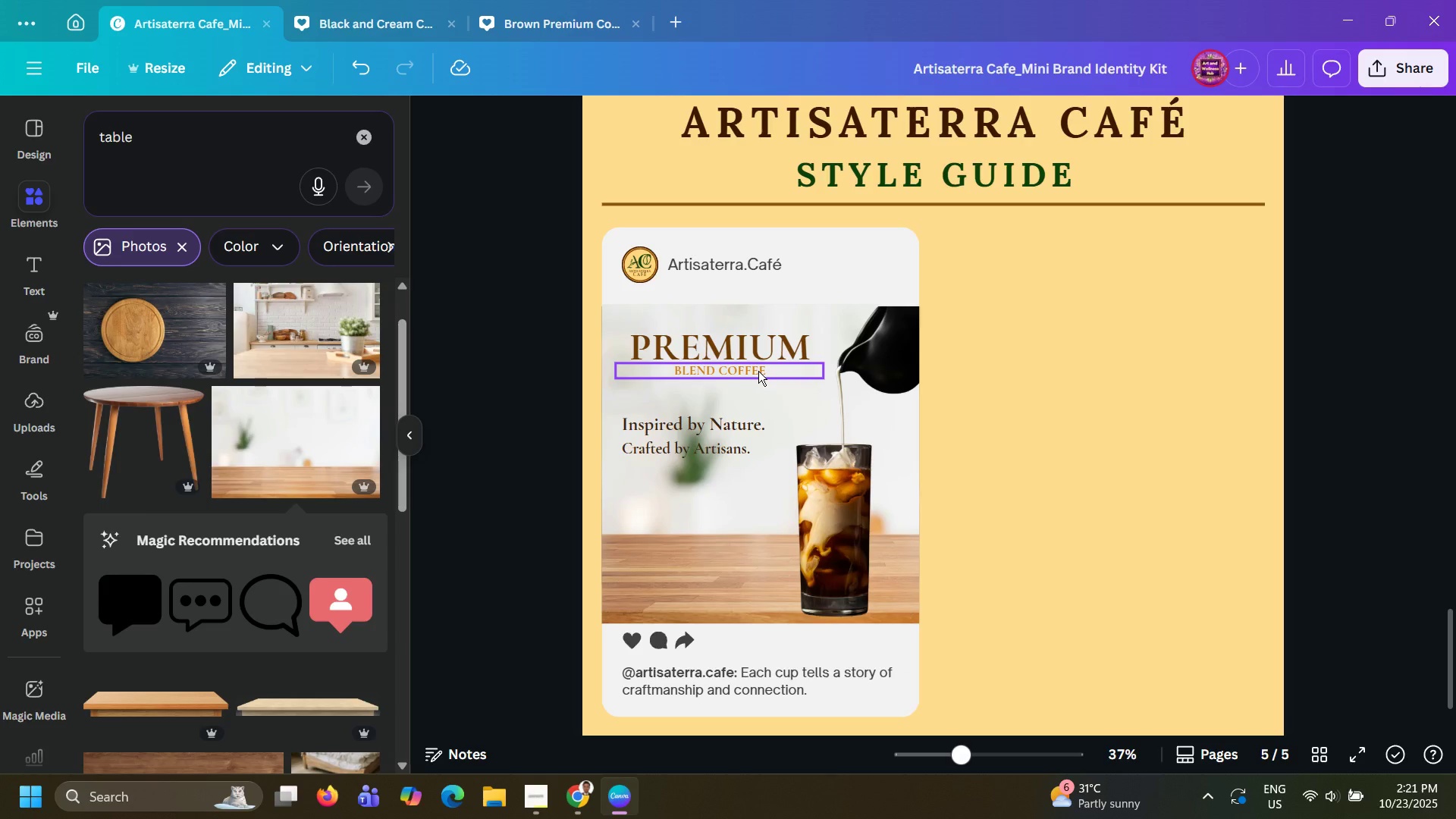 
left_click([758, 371])
 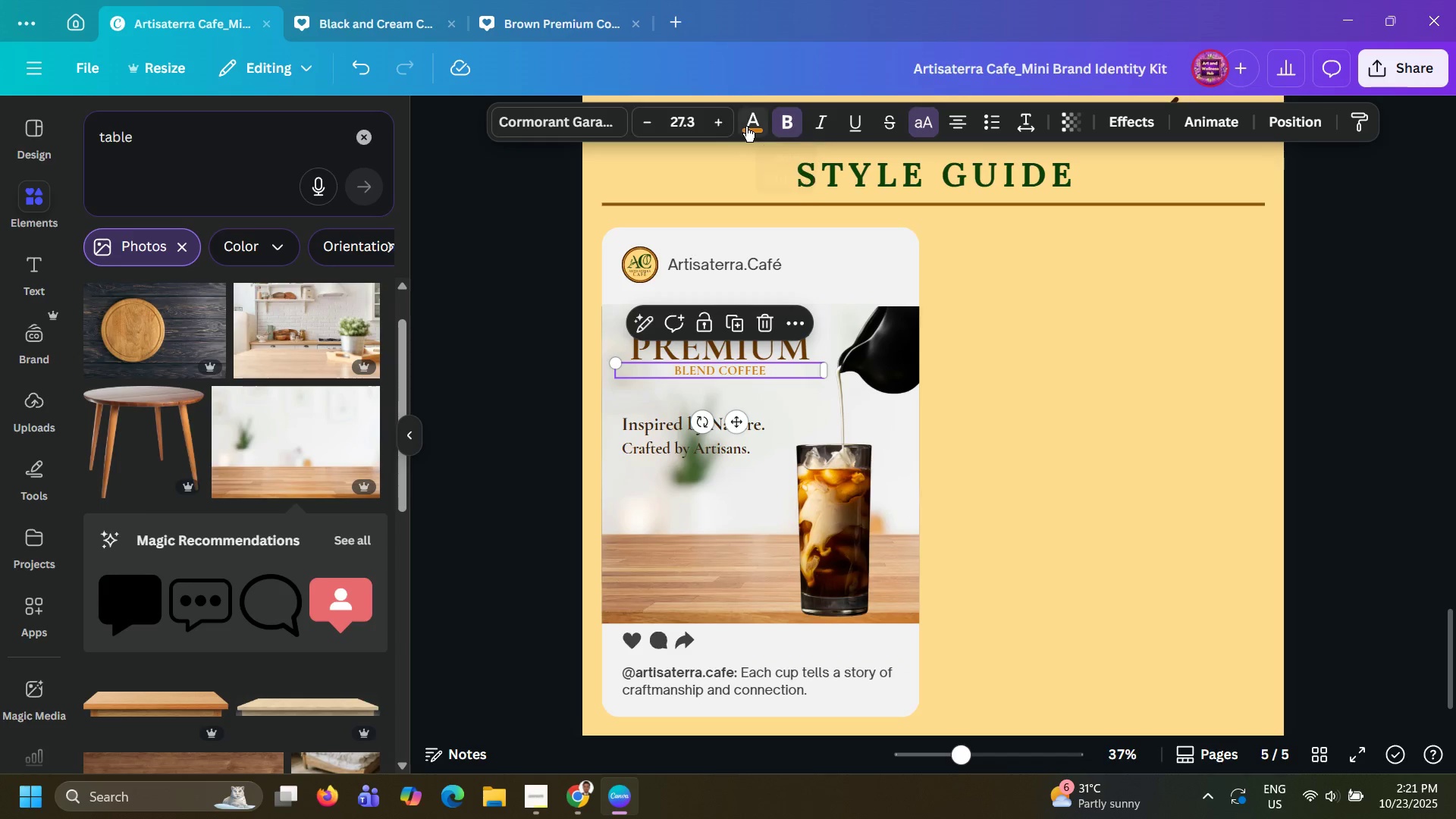 
left_click([746, 127])
 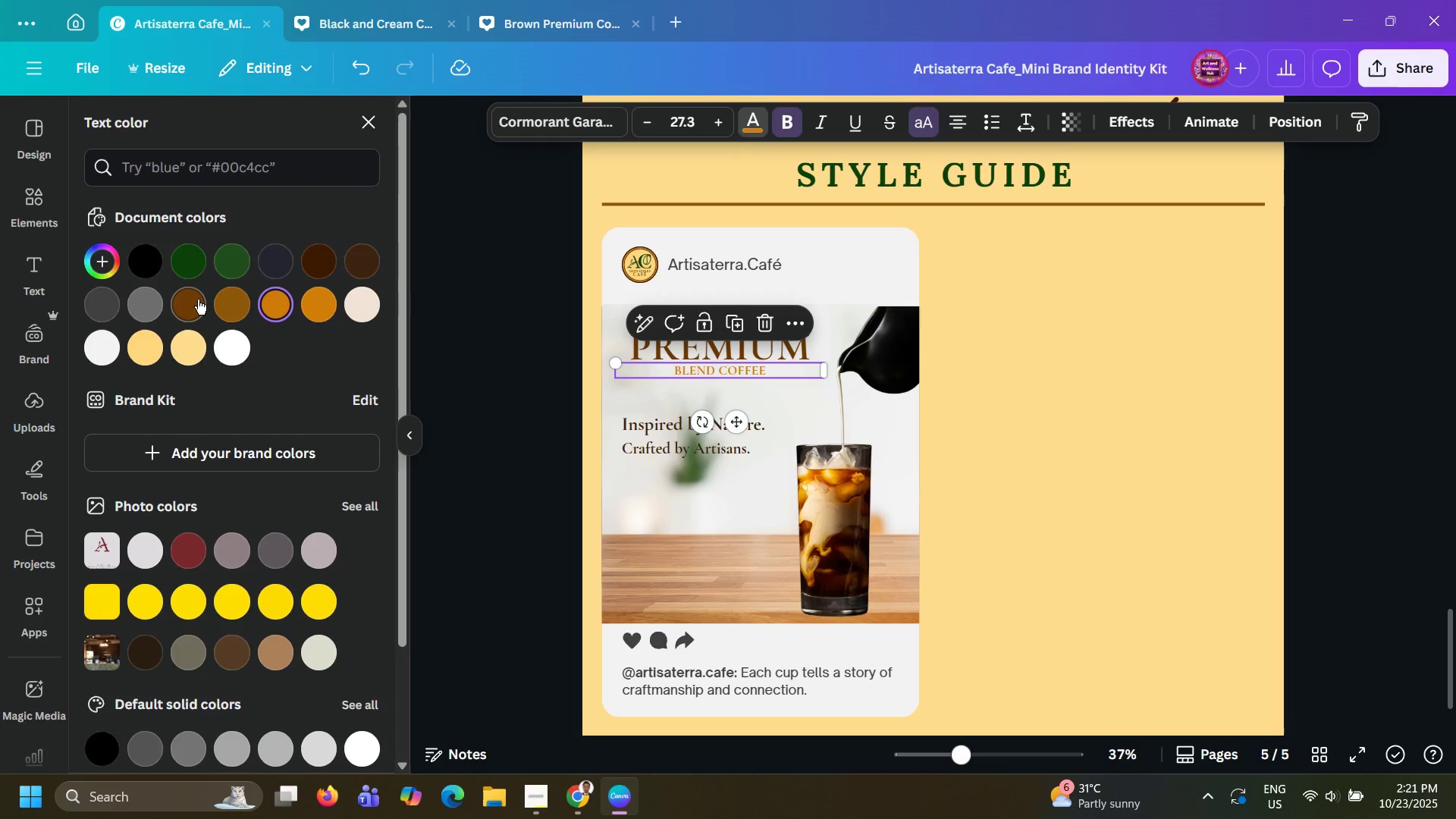 
left_click([198, 300])
 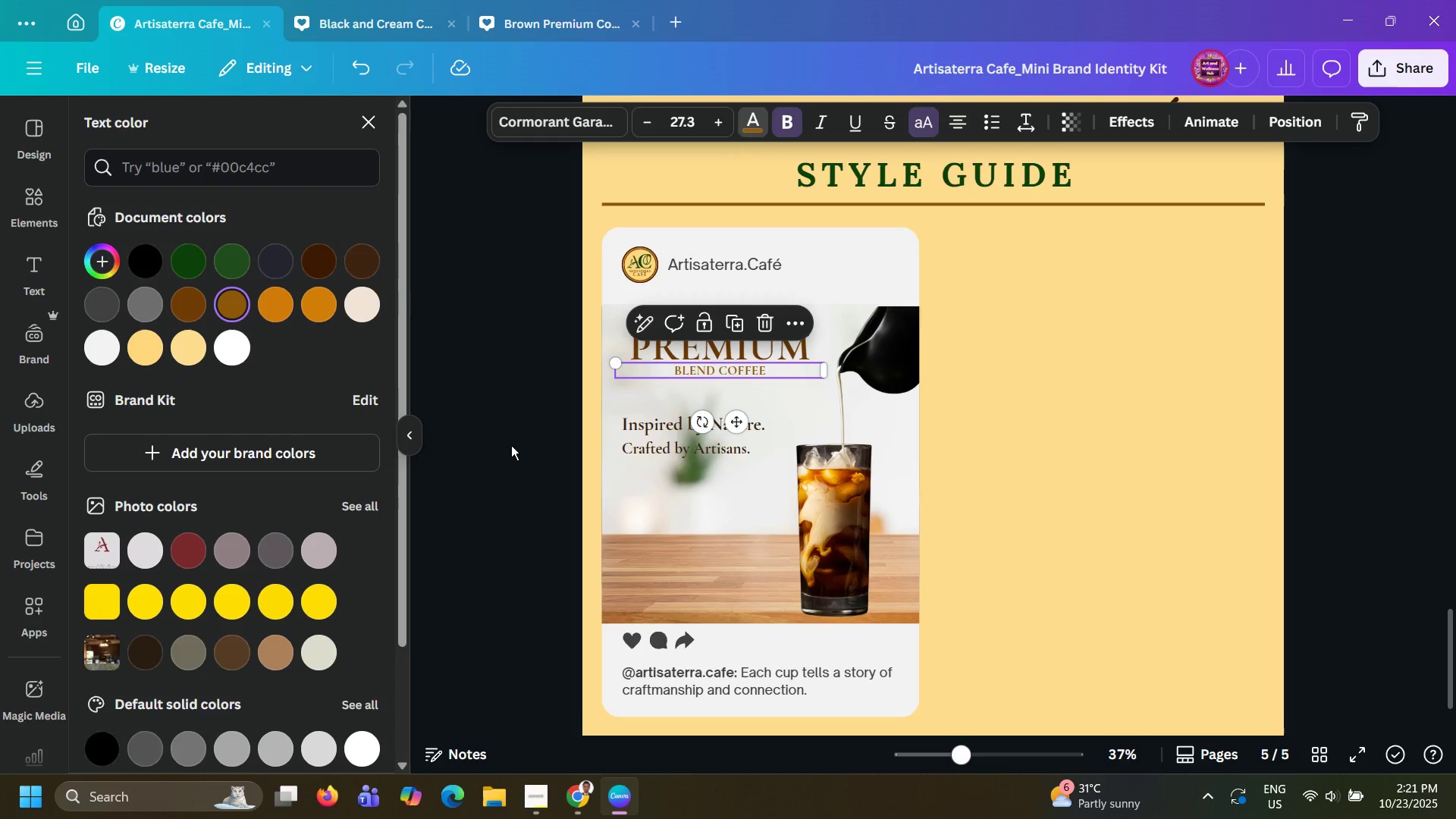 
left_click([517, 445])
 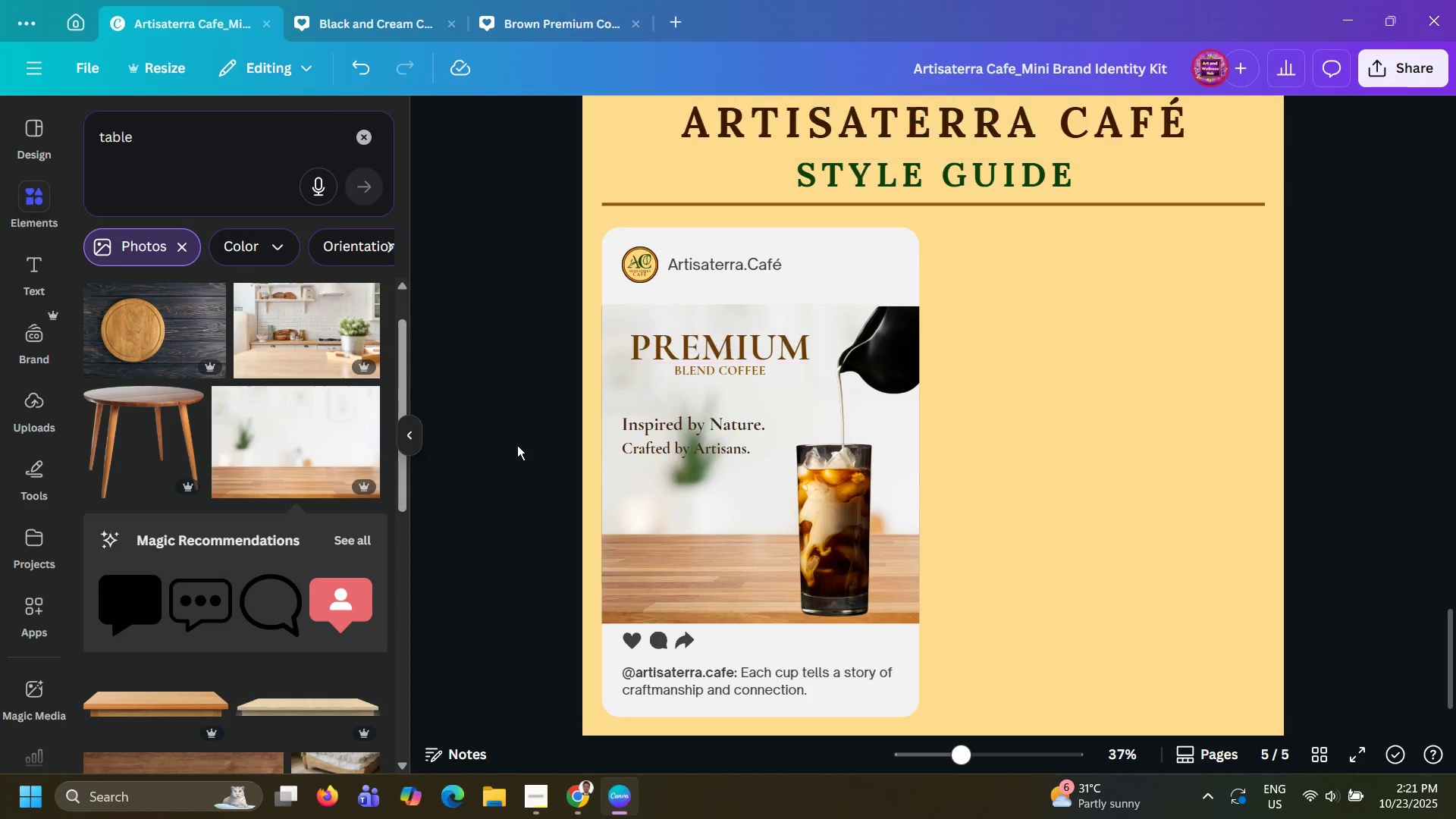 
left_click([517, 445])
 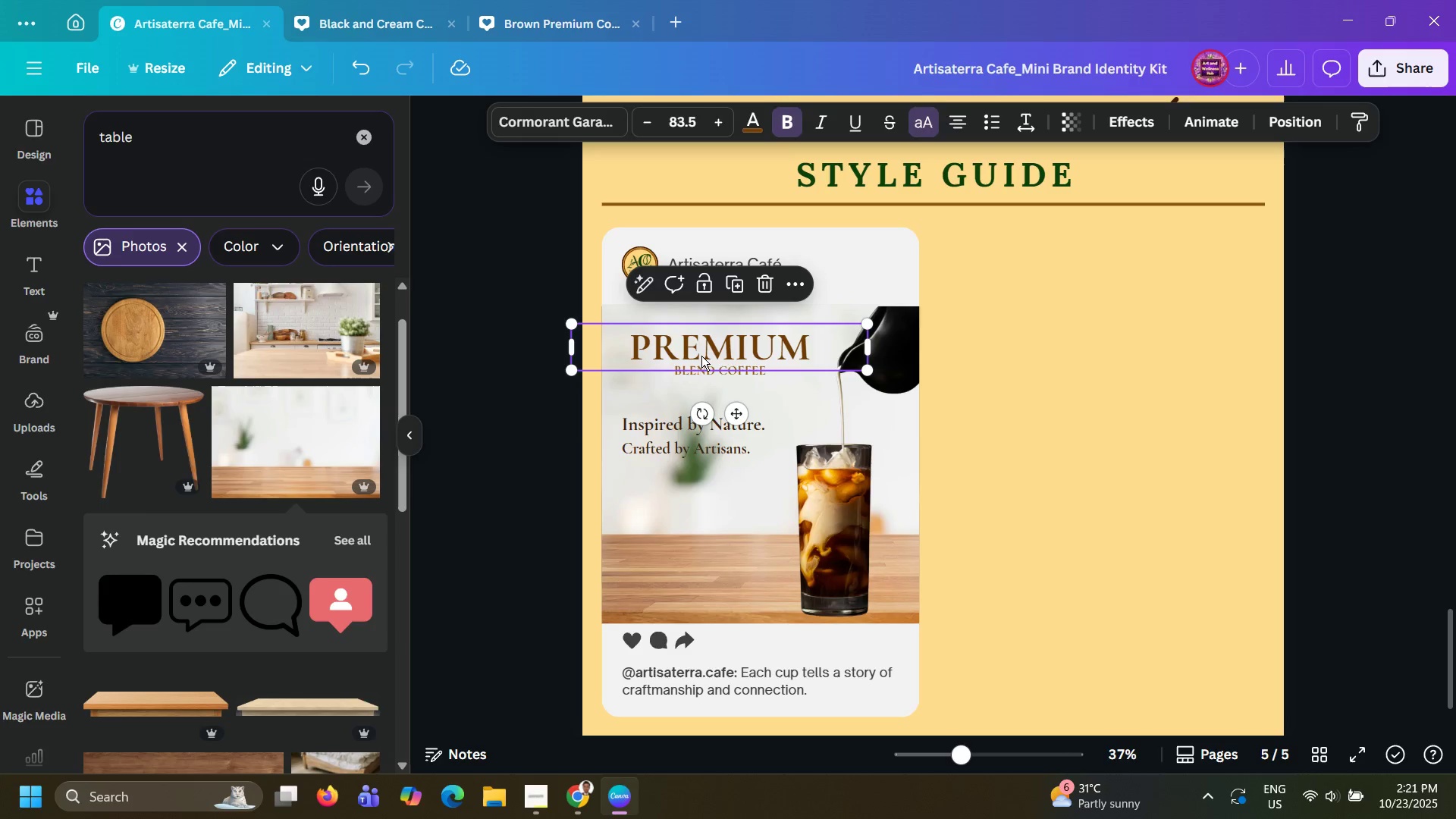 
left_click([701, 356])
 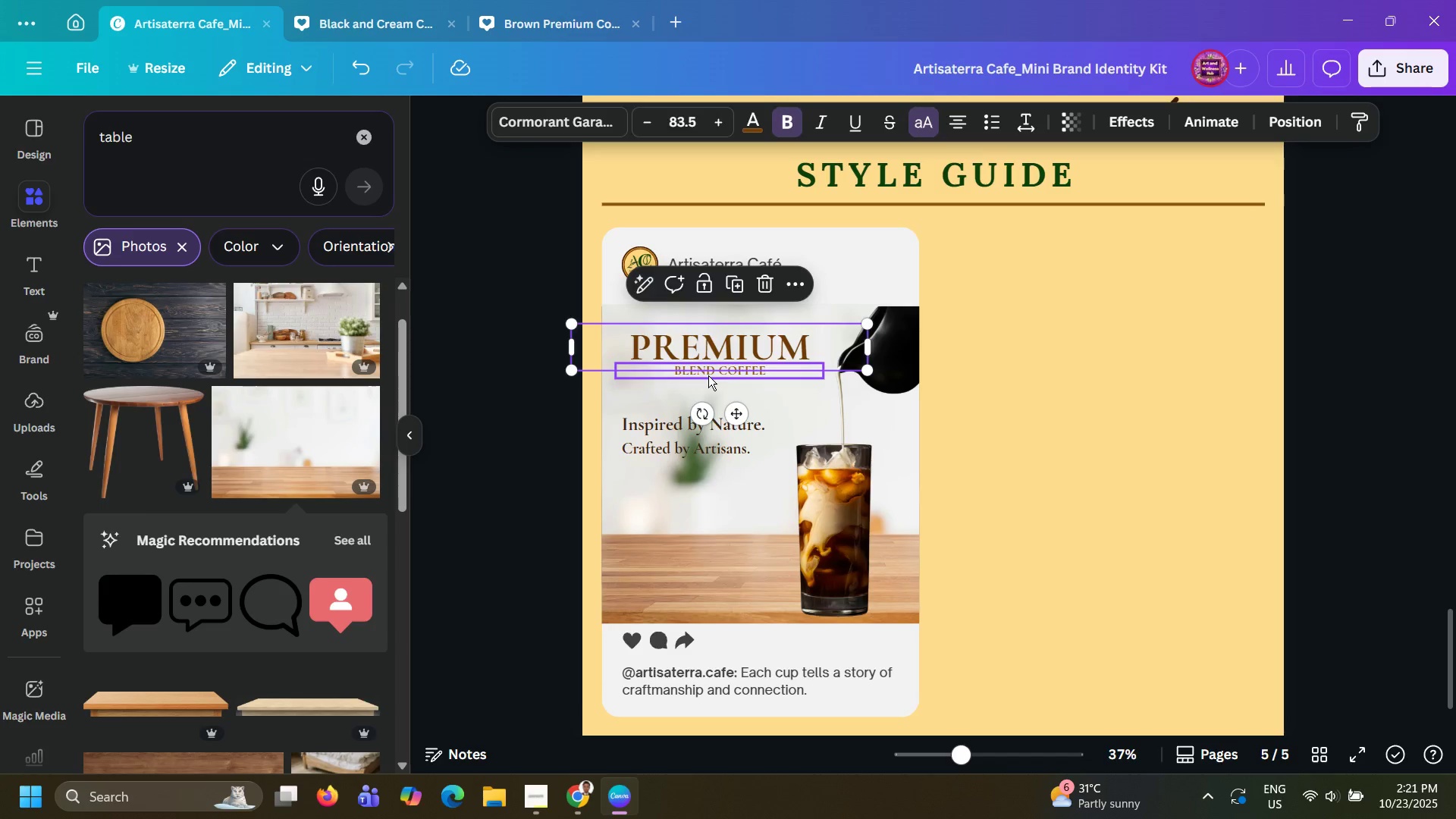 
left_click([708, 375])
 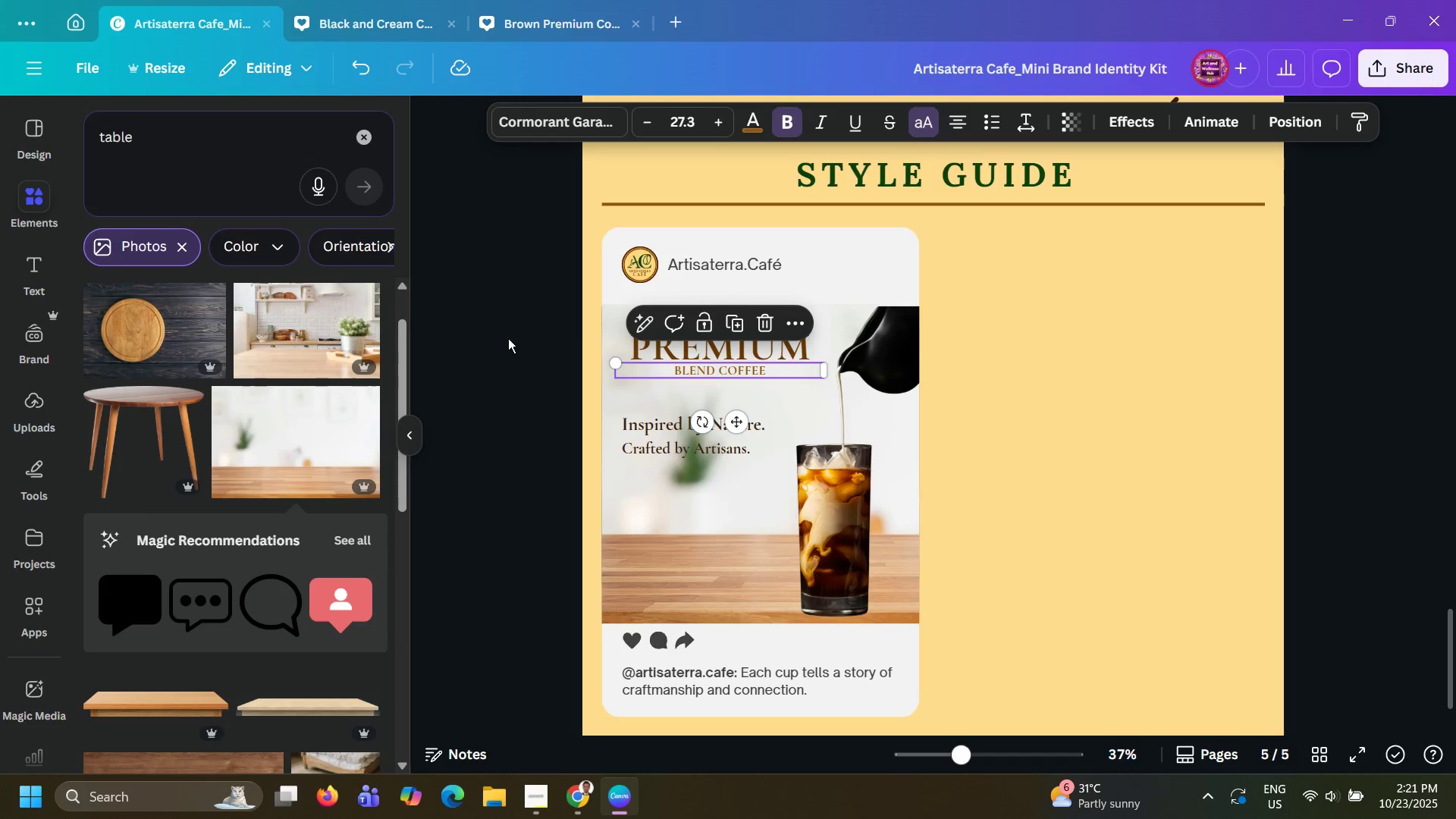 
left_click([508, 338])
 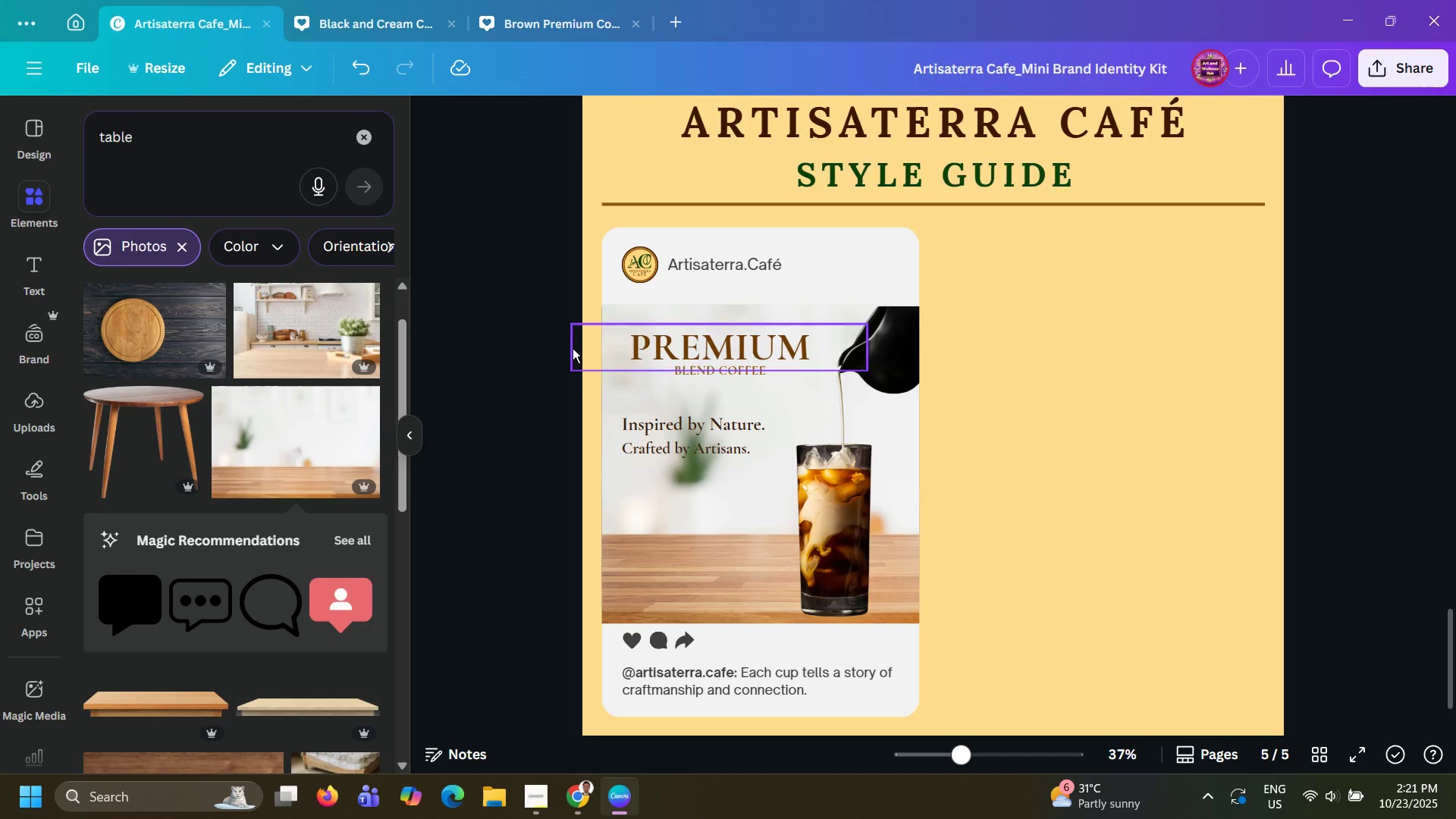 
left_click_drag(start_coordinate=[529, 348], to_coordinate=[544, 328])
 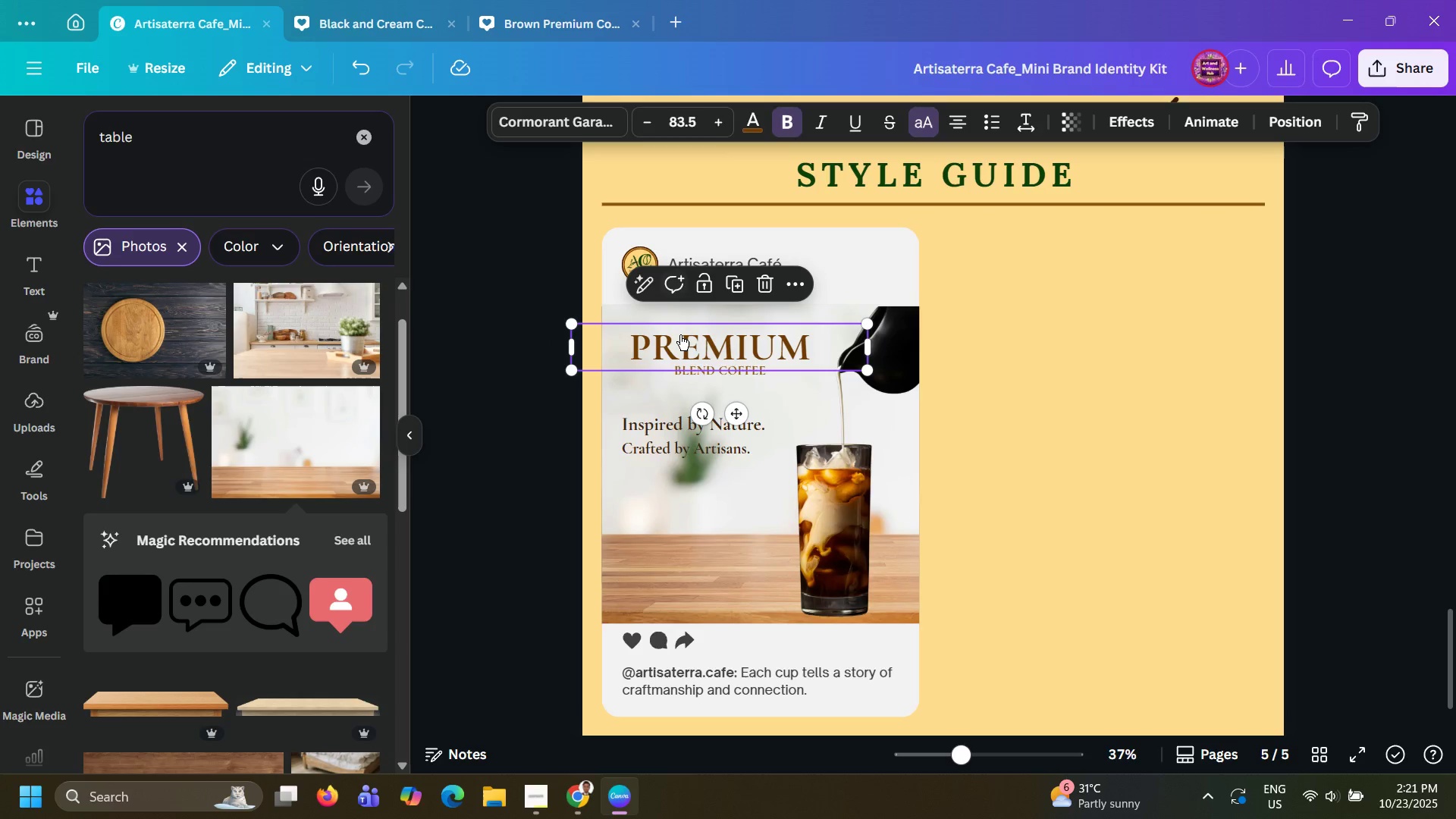 
left_click([680, 335])
 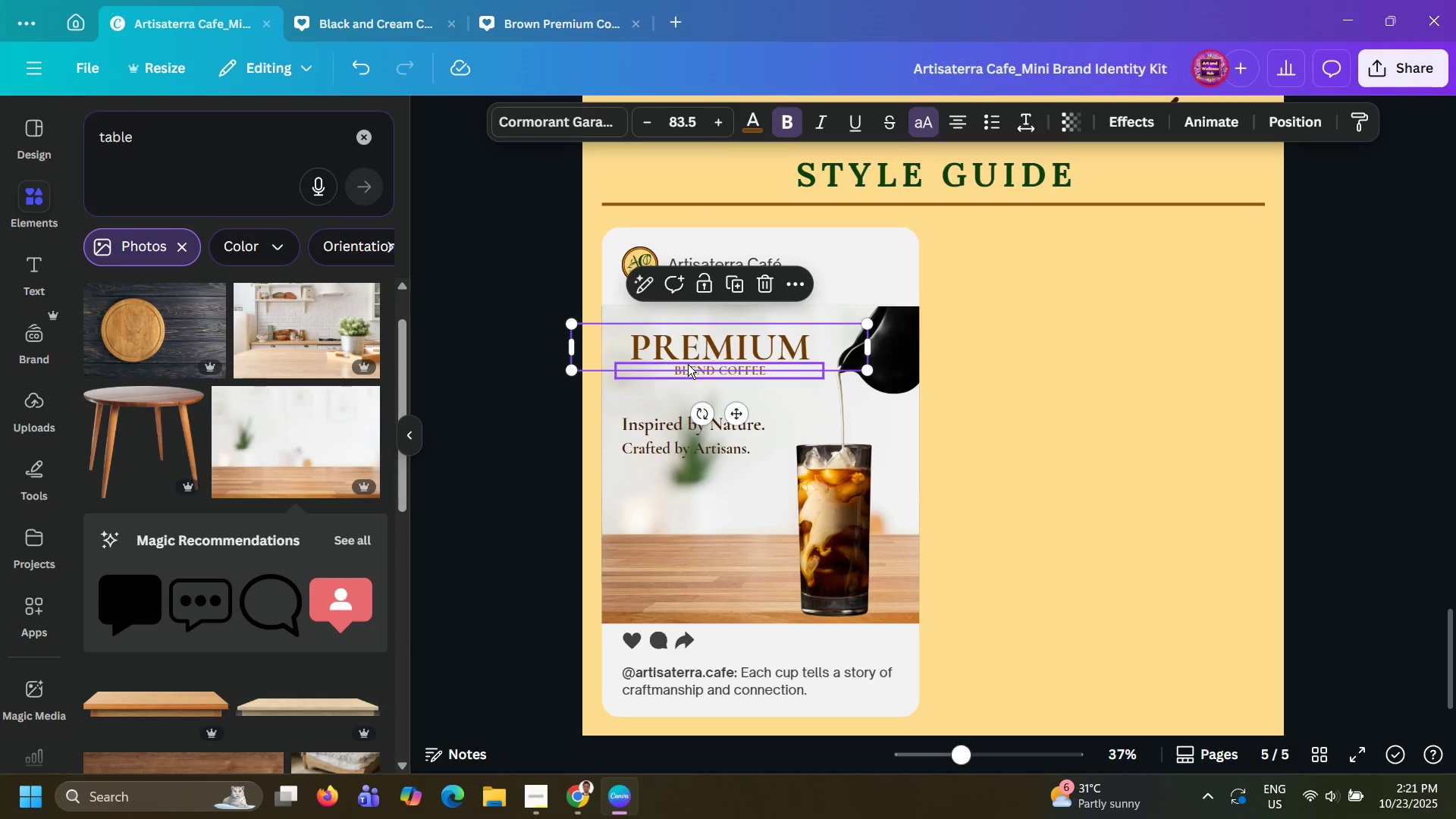 
hold_key(key=ShiftLeft, duration=0.47)
left_click([688, 364])
 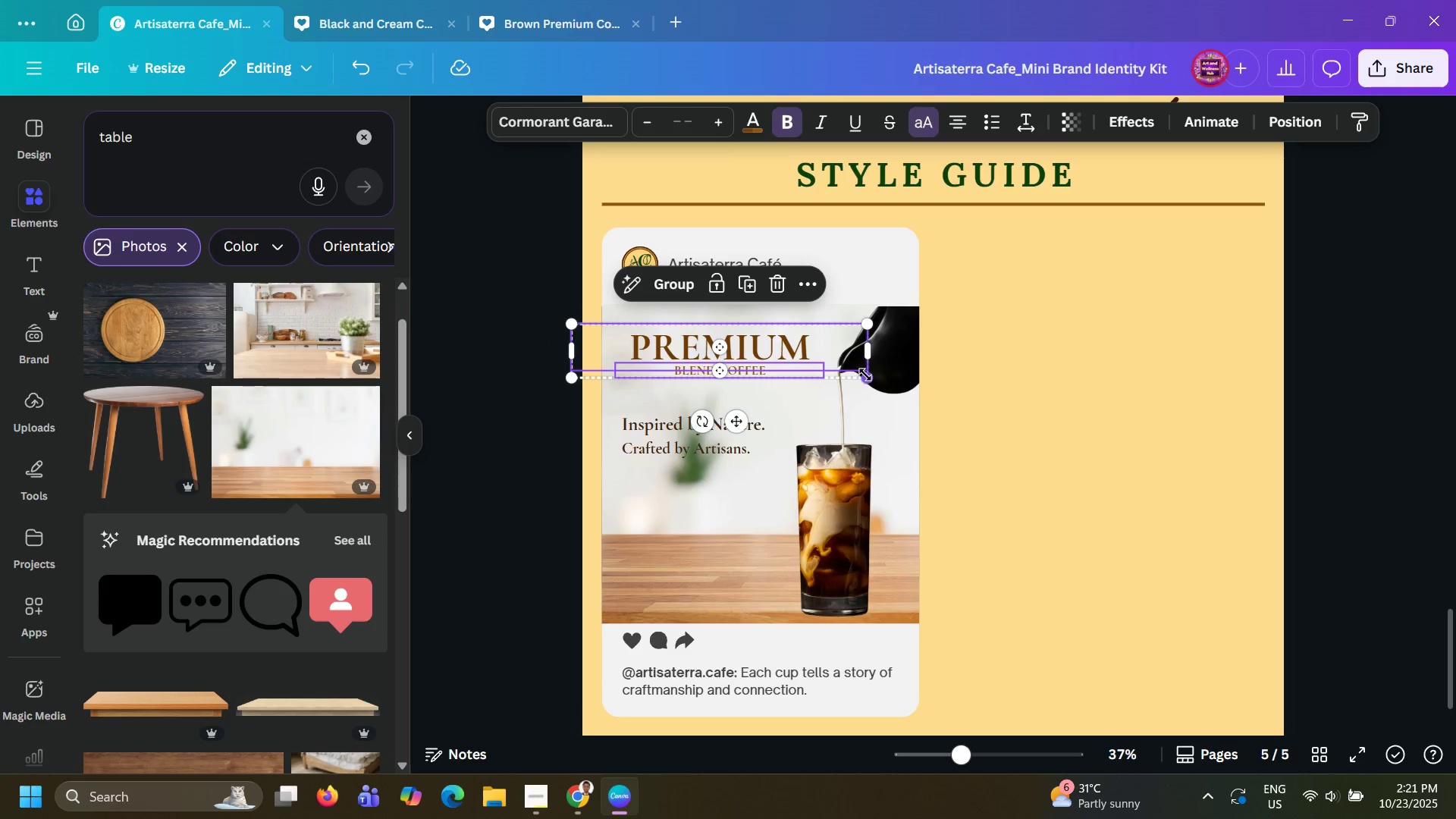 
left_click_drag(start_coordinate=[866, 374], to_coordinate=[902, 391])
 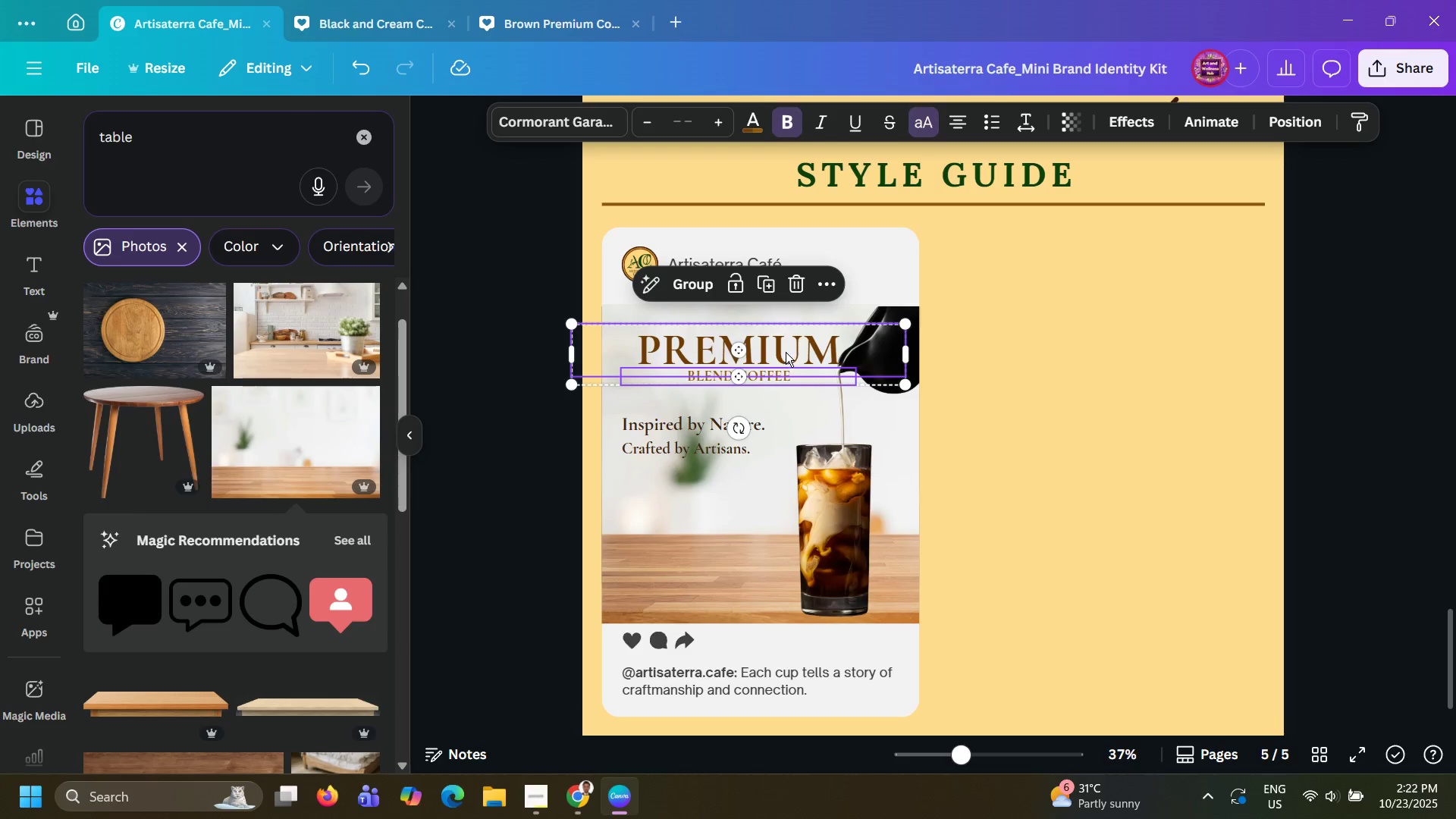 
left_click_drag(start_coordinate=[785, 352], to_coordinate=[761, 347])
 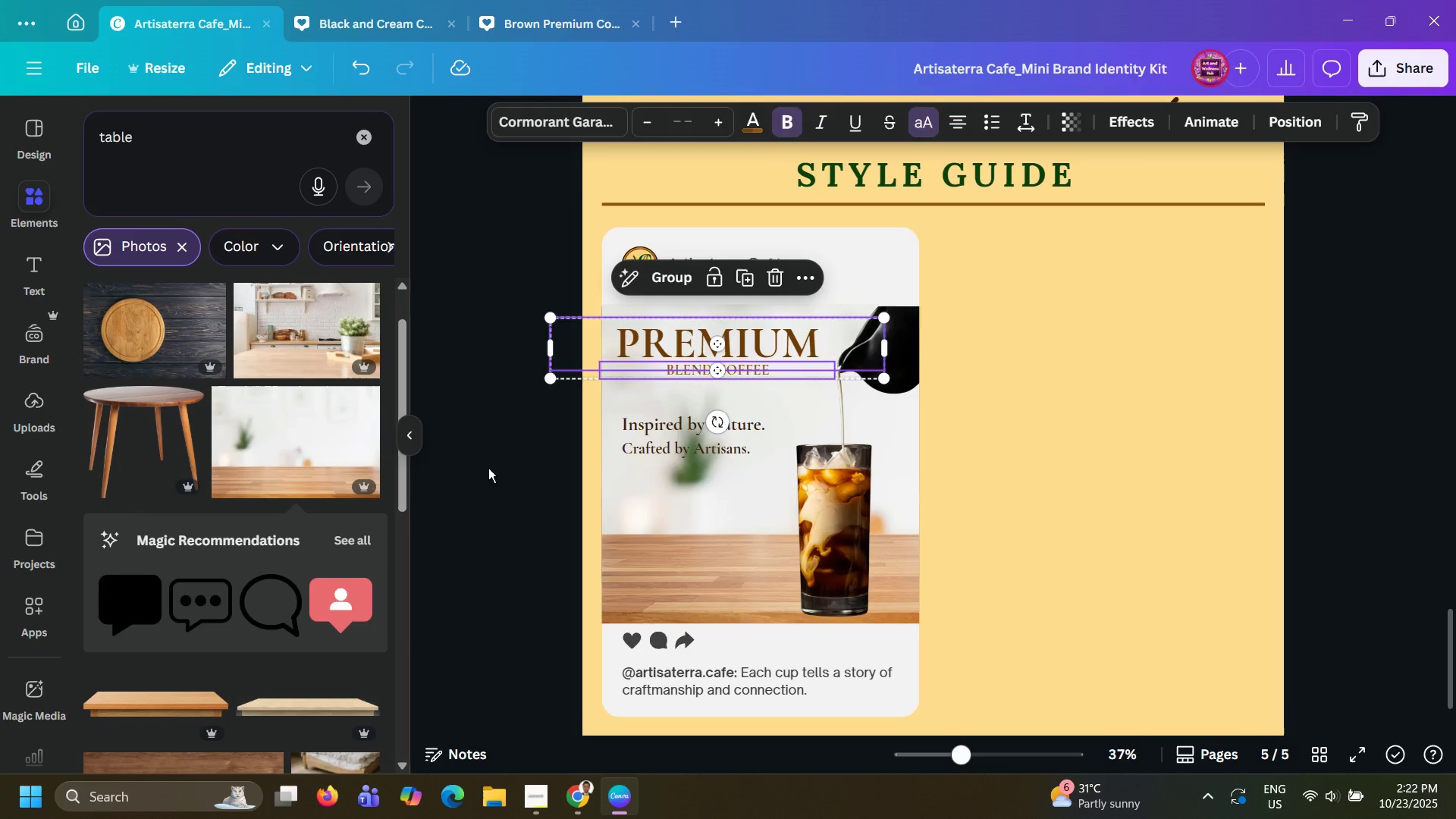 
left_click([488, 468])
 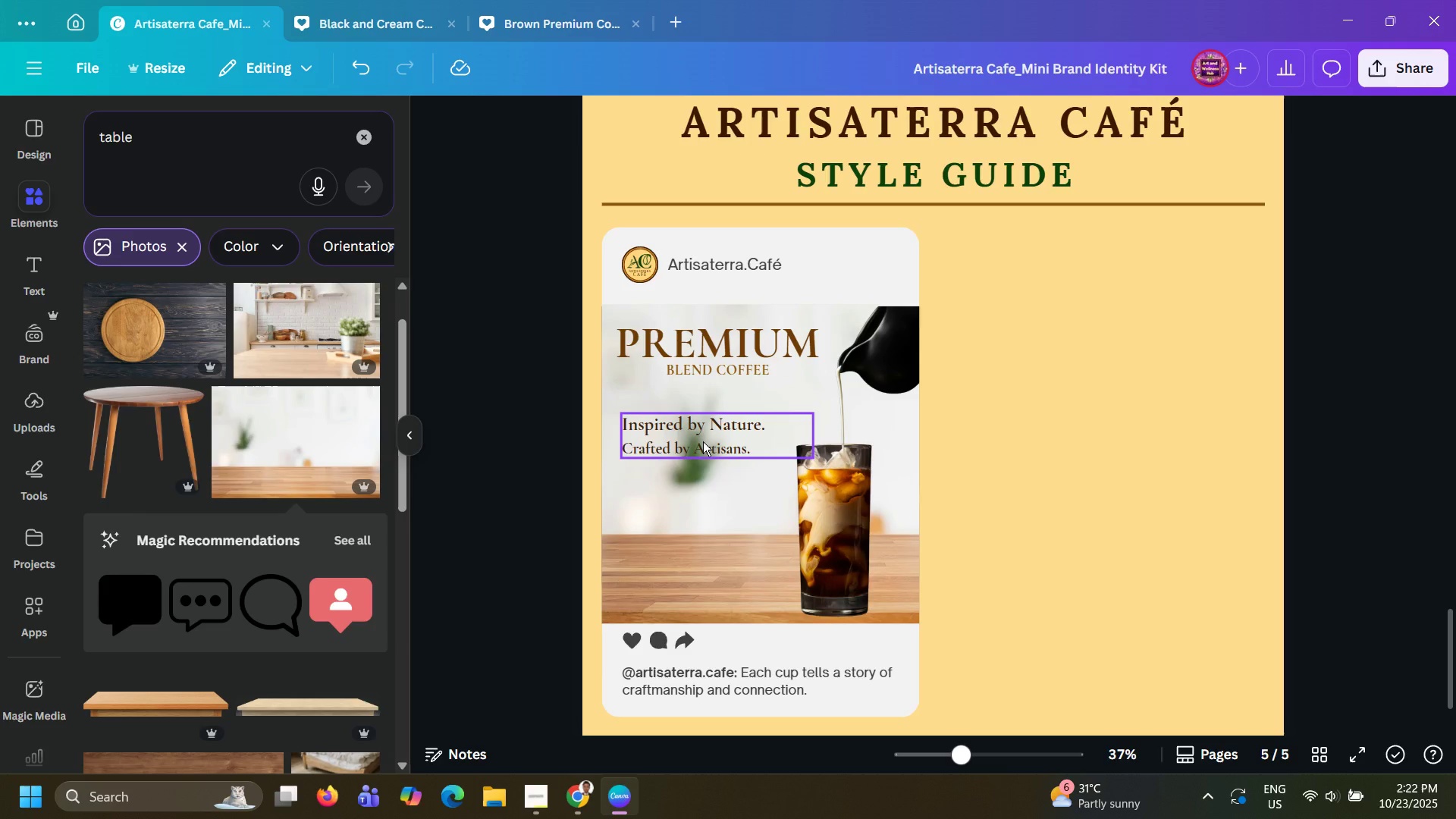 
double_click([711, 425])
 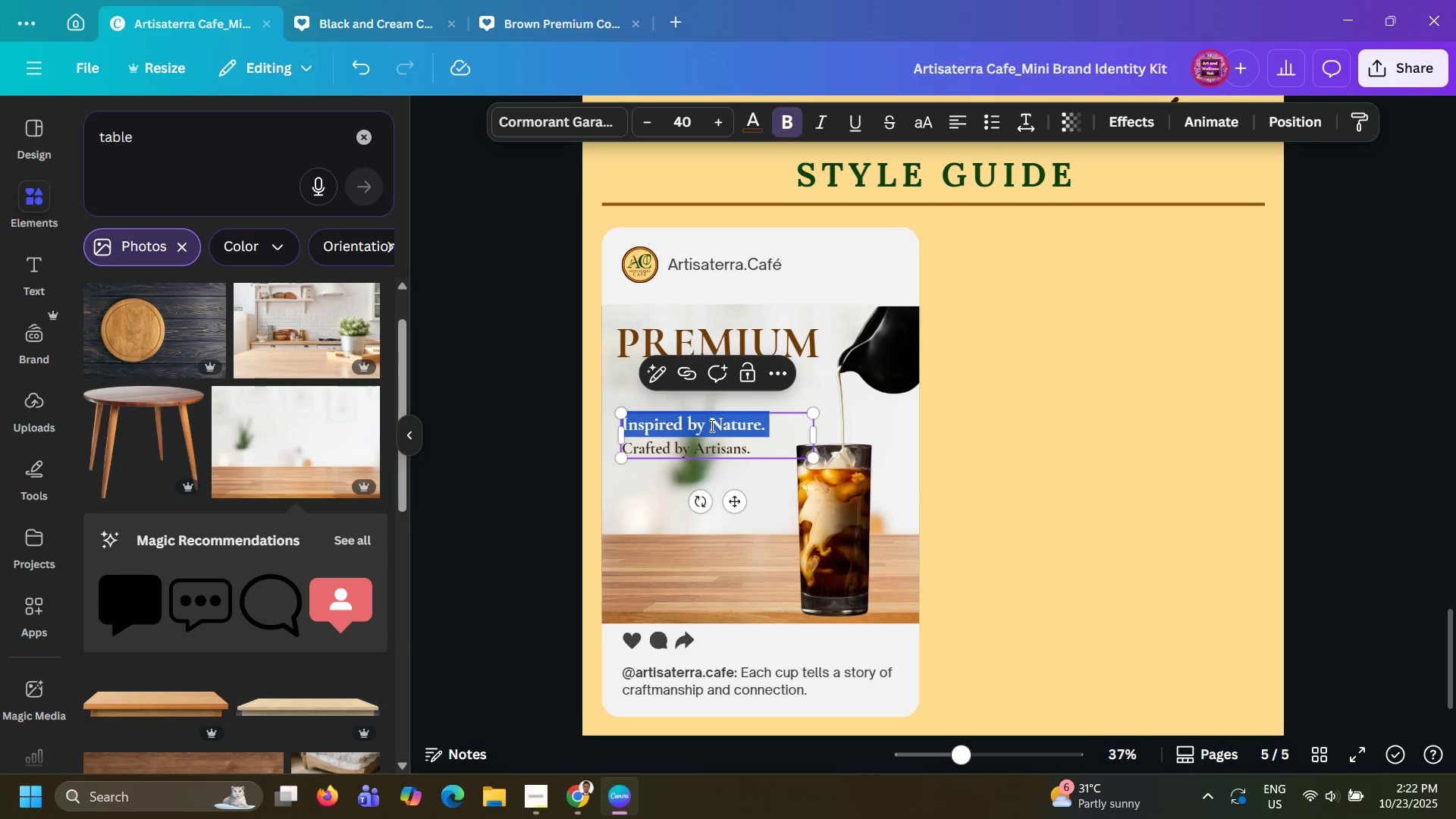 
triple_click([711, 425])
 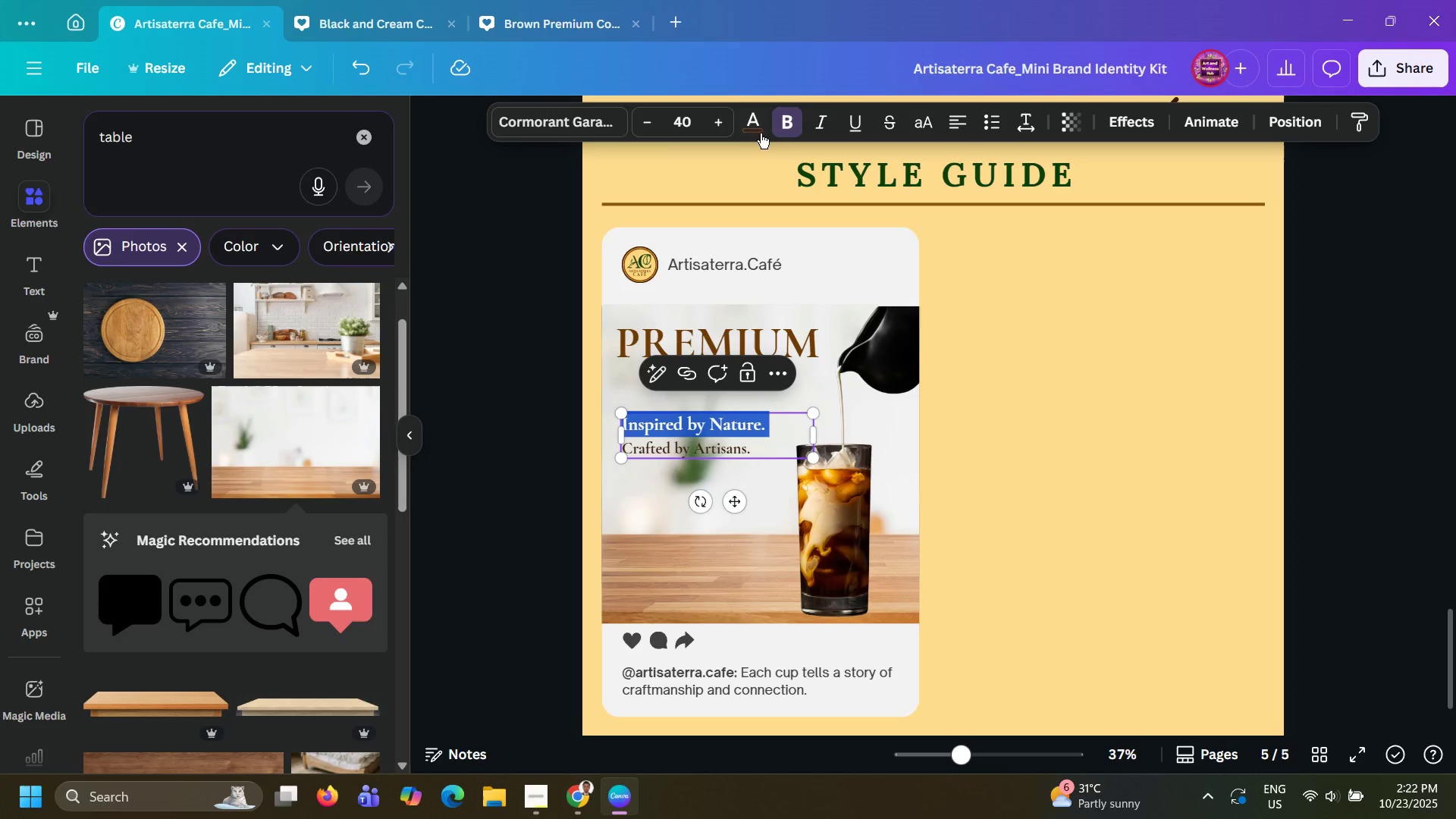 
left_click([761, 133])
 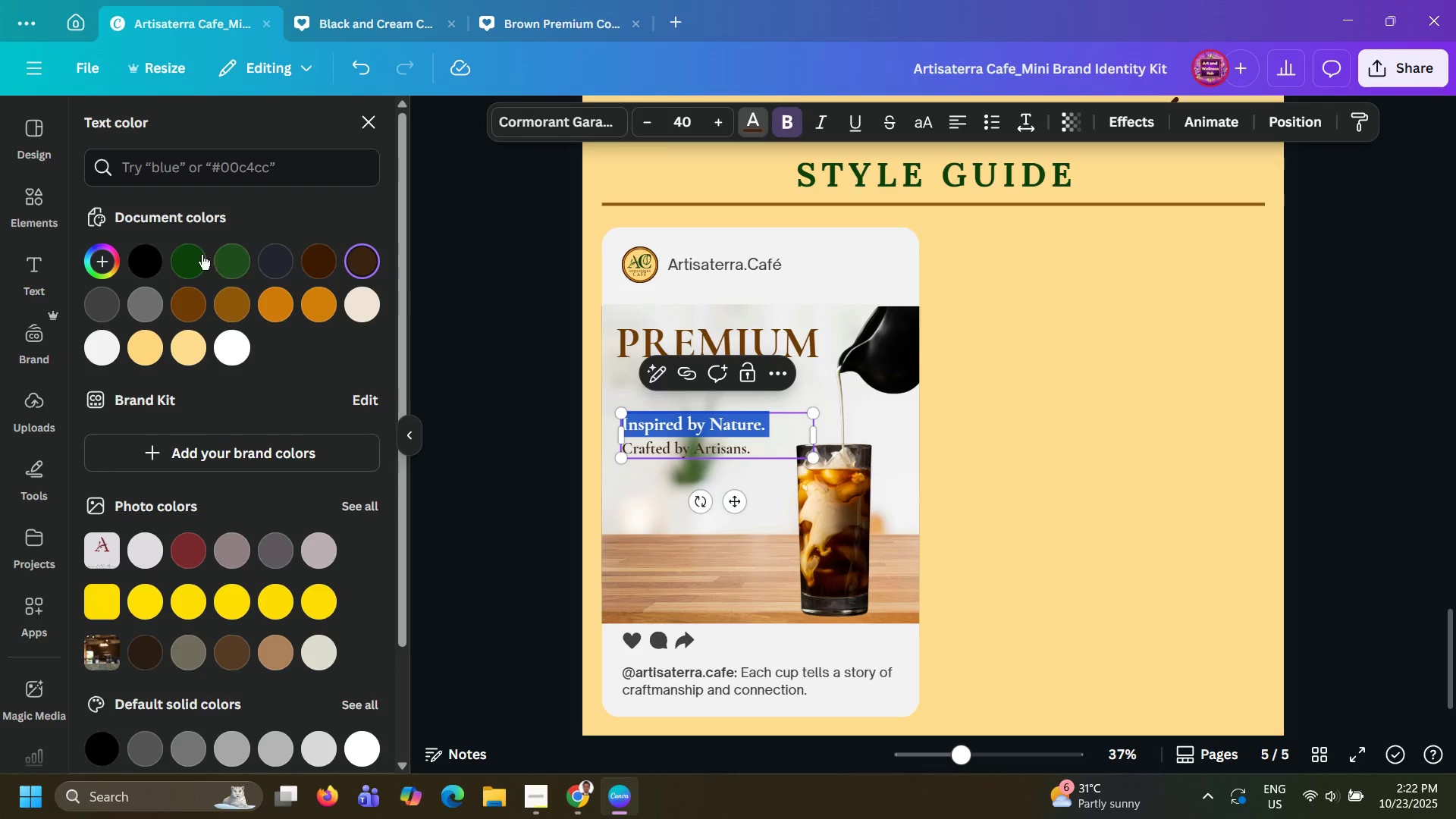 
left_click([185, 262])
 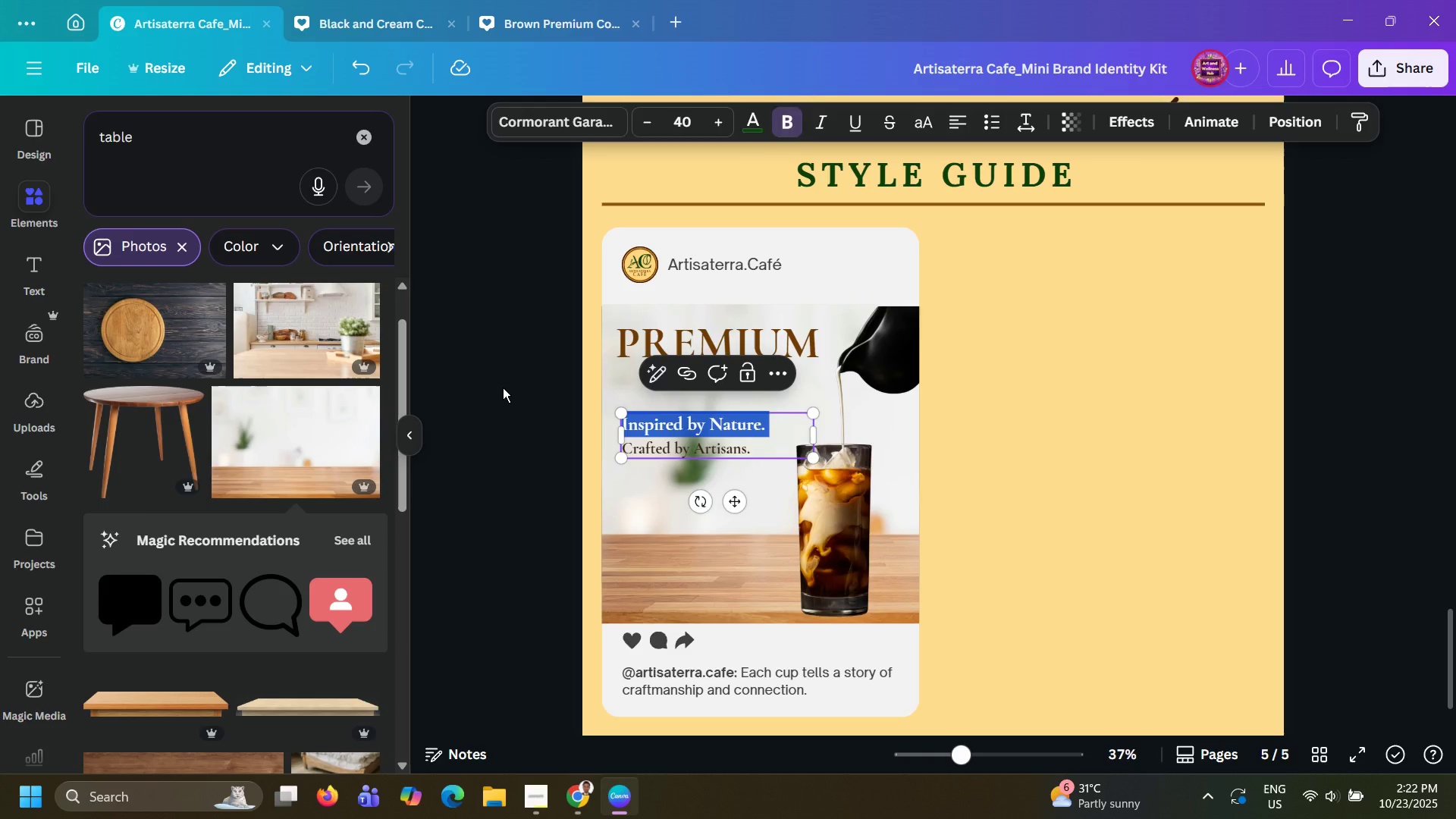 
double_click([503, 388])
 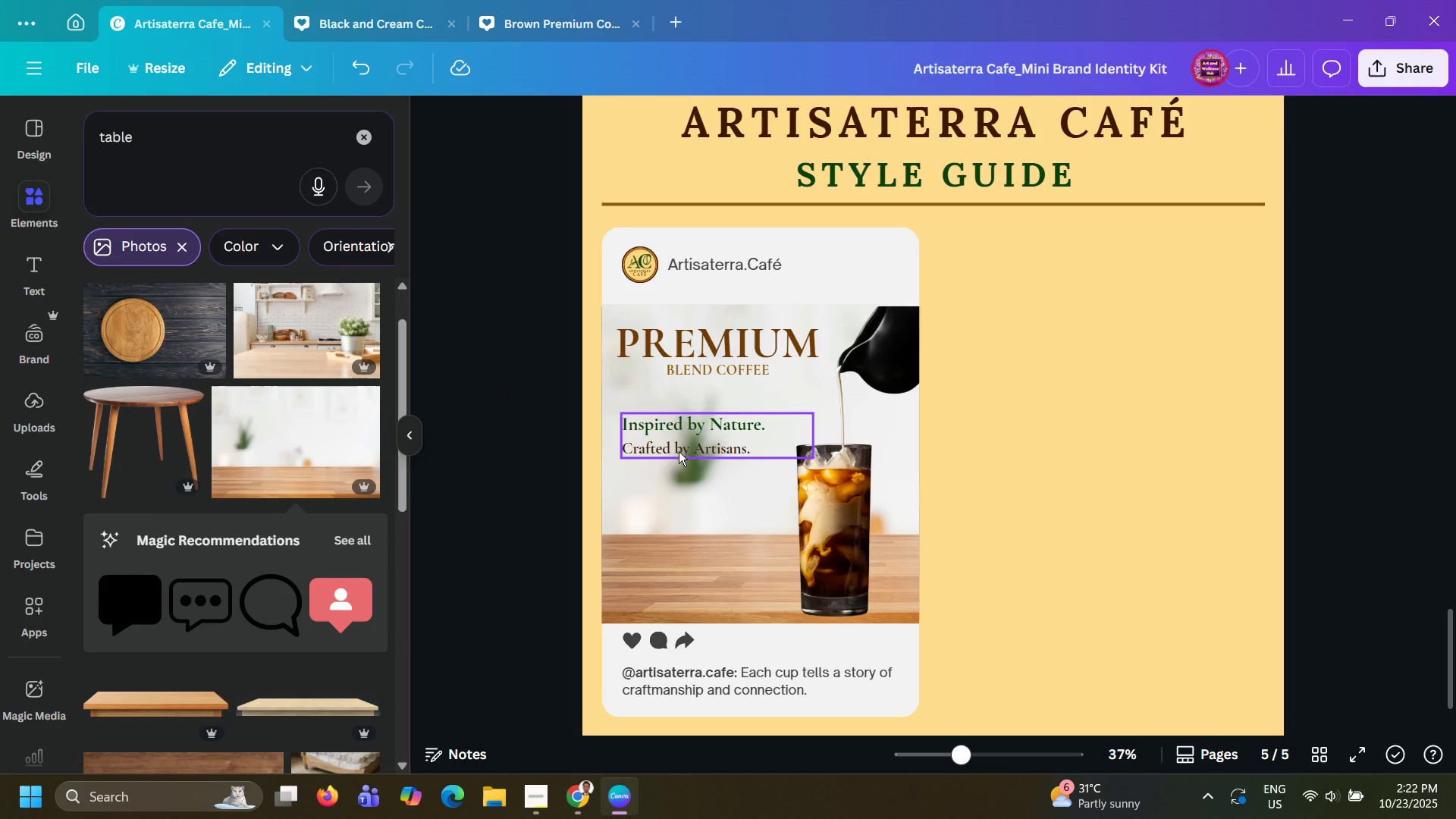 
left_click([679, 451])
 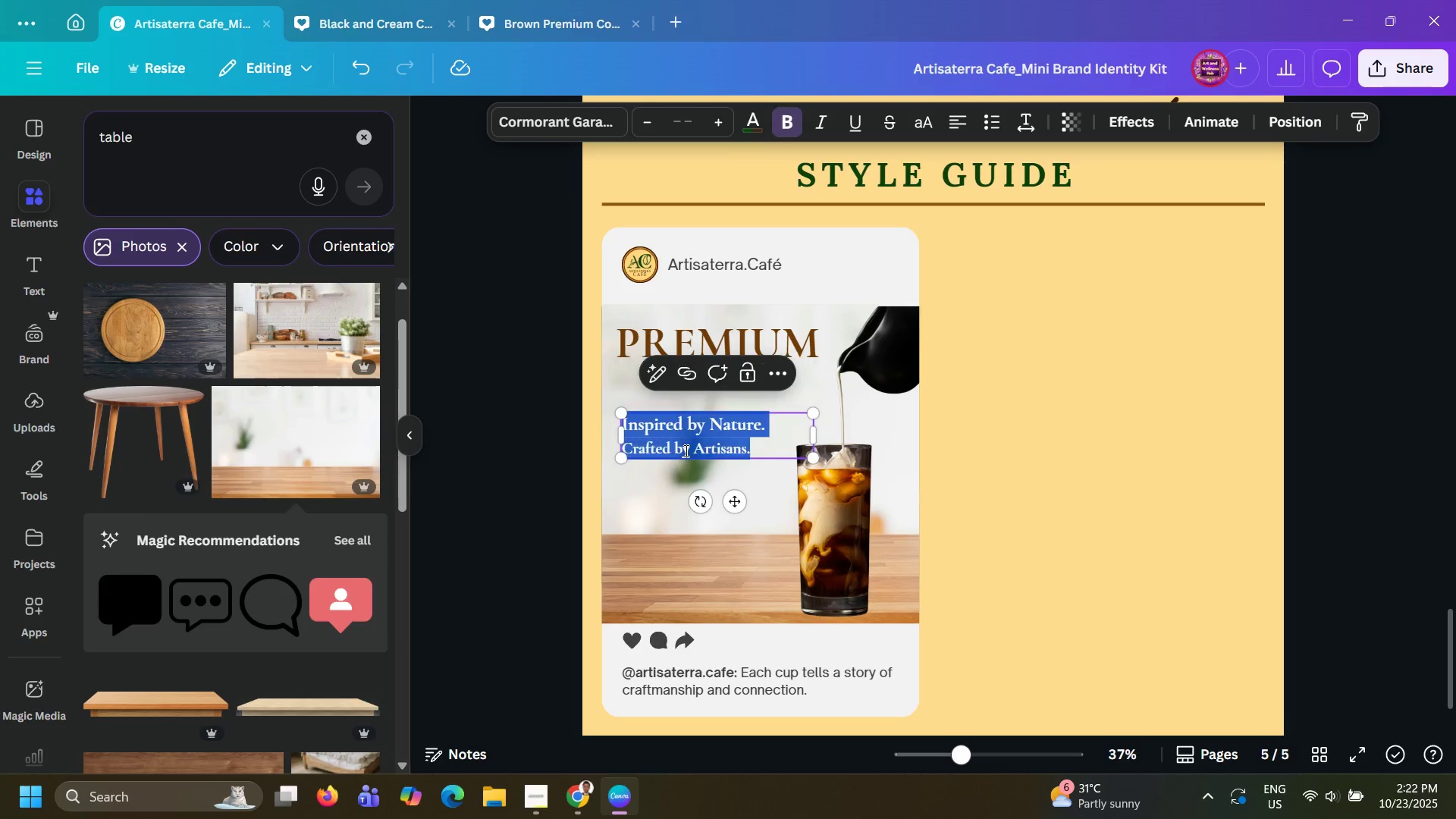 
double_click([685, 450])
 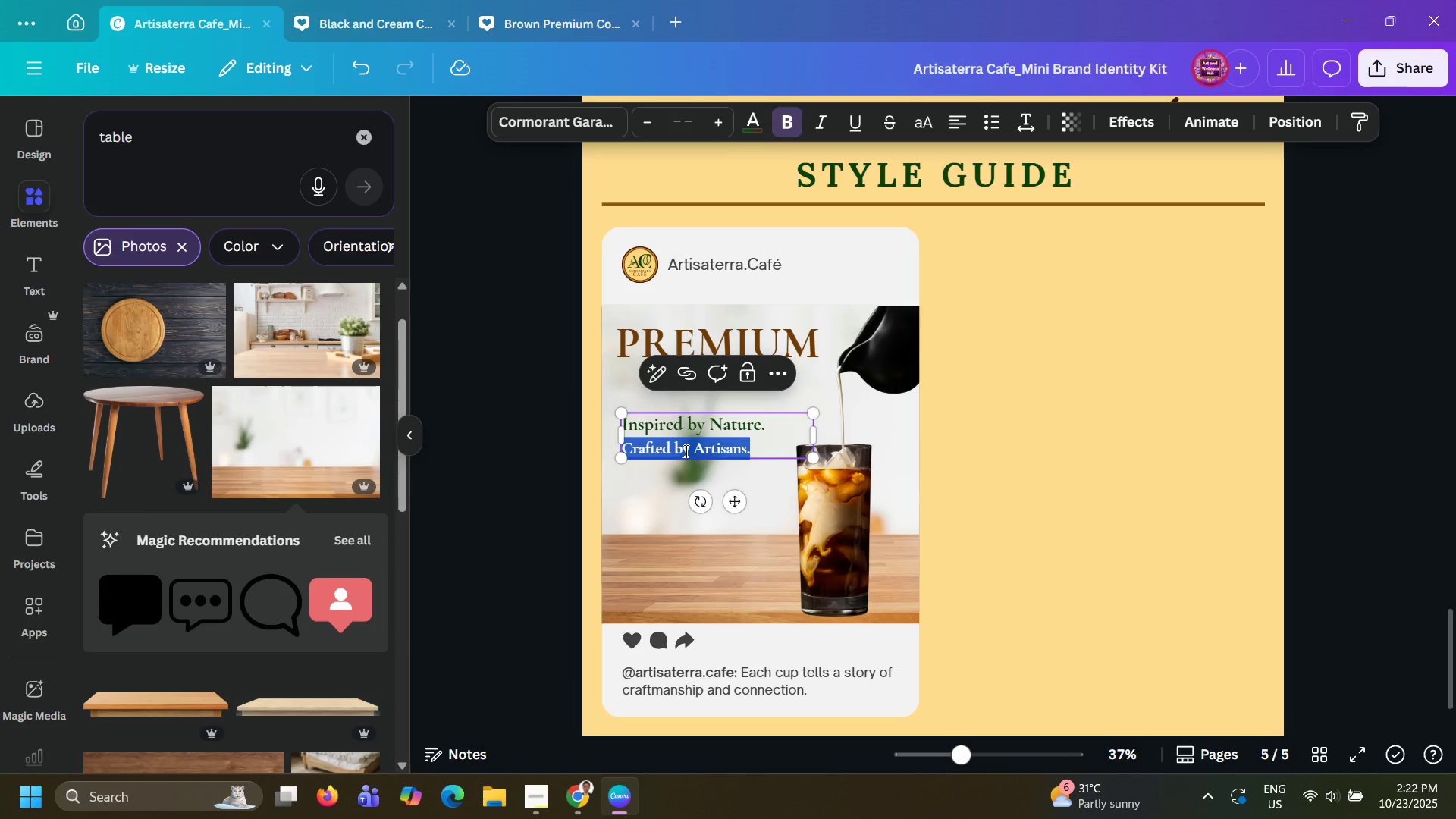 
triple_click([685, 450])
 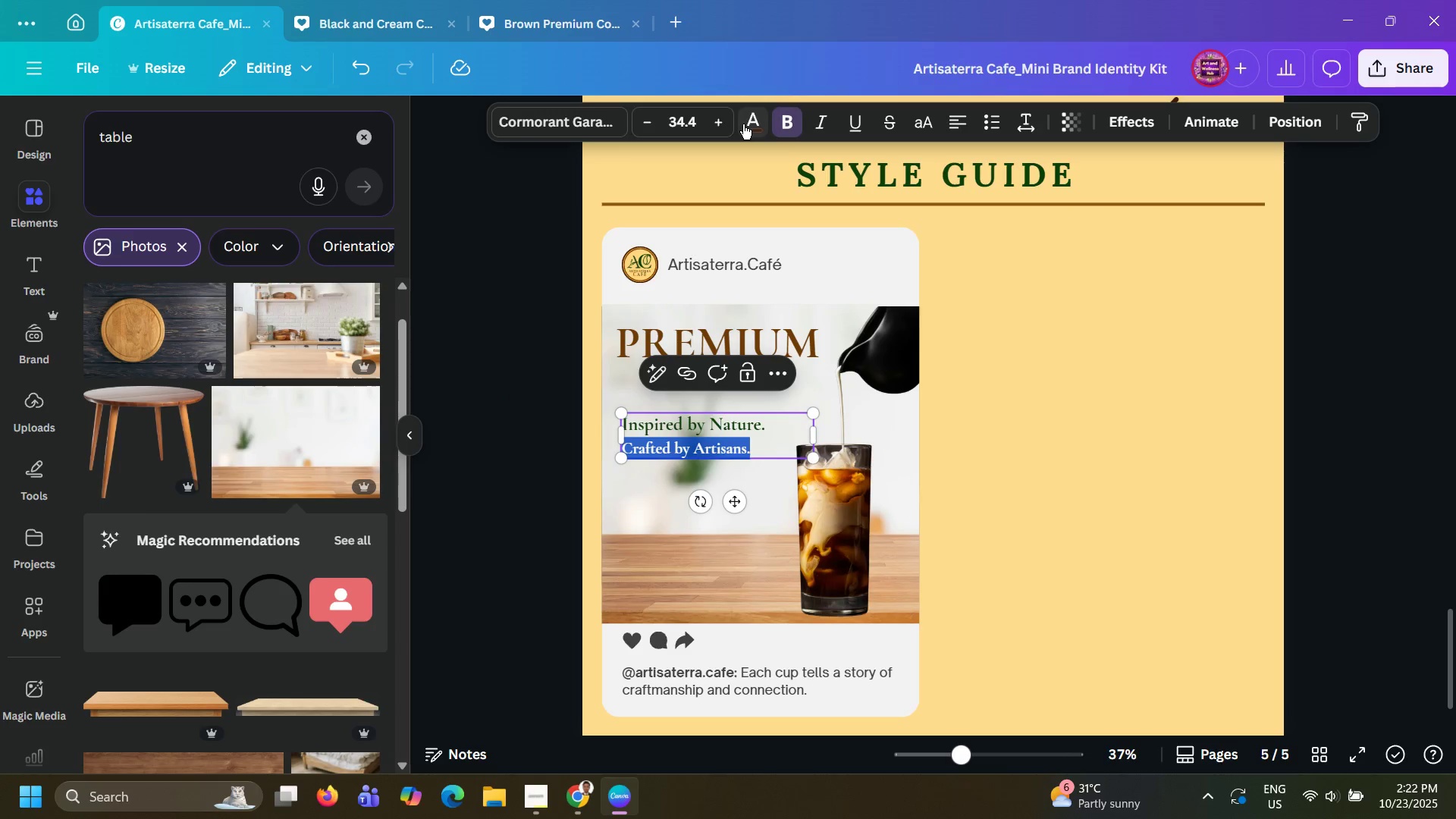 
left_click([743, 124])
 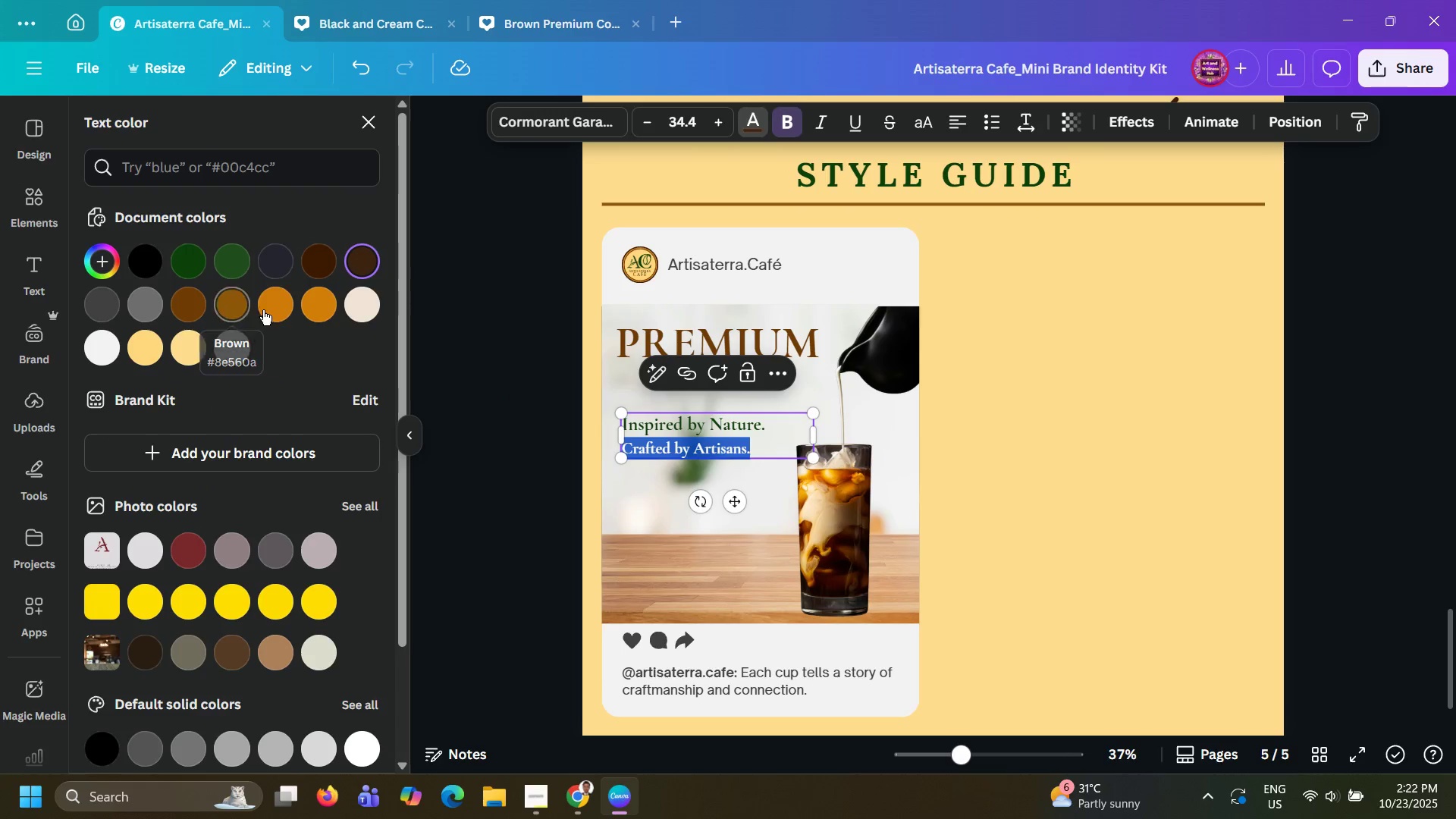 
left_click([271, 309])
 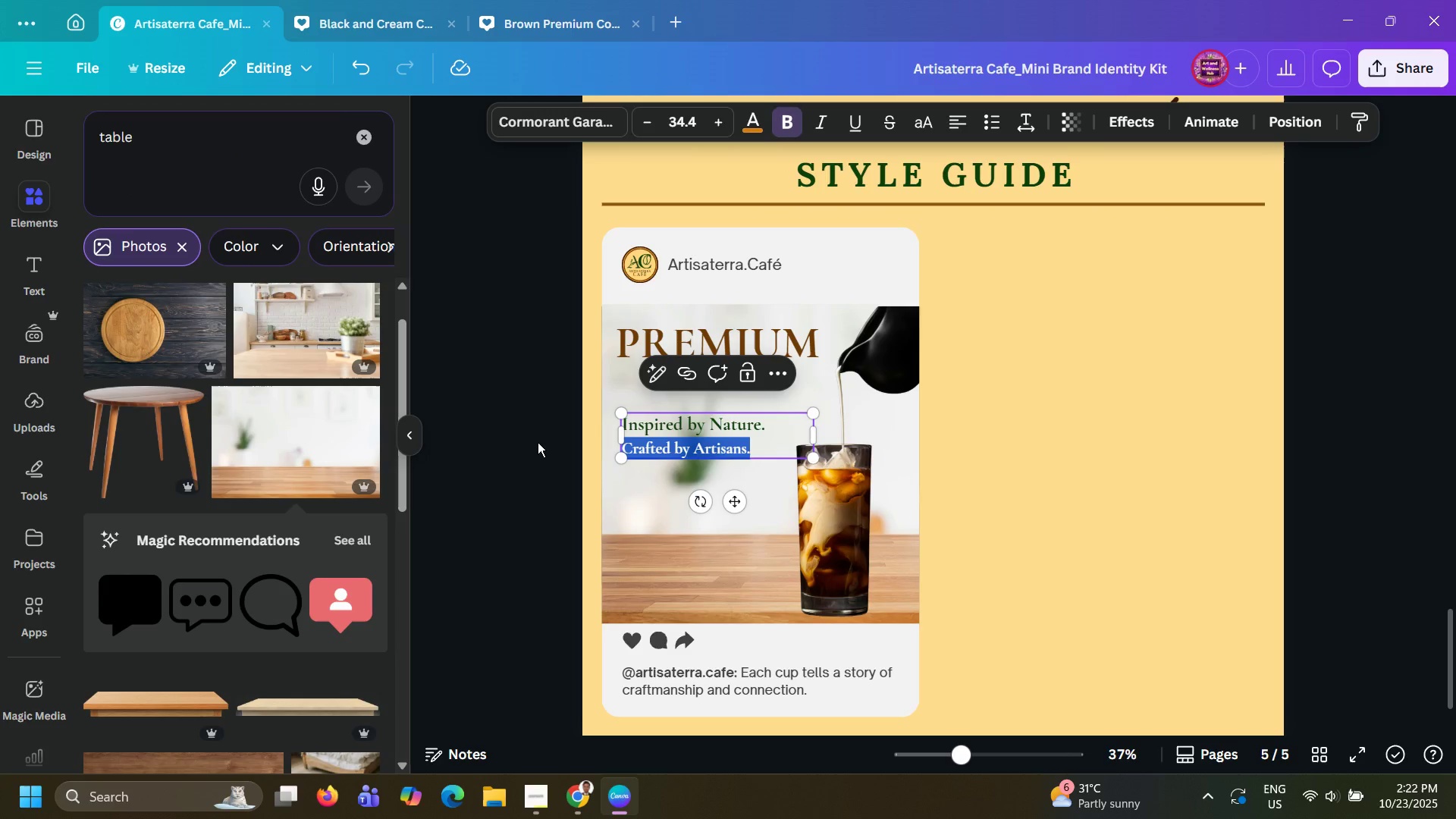 
double_click([538, 442])
 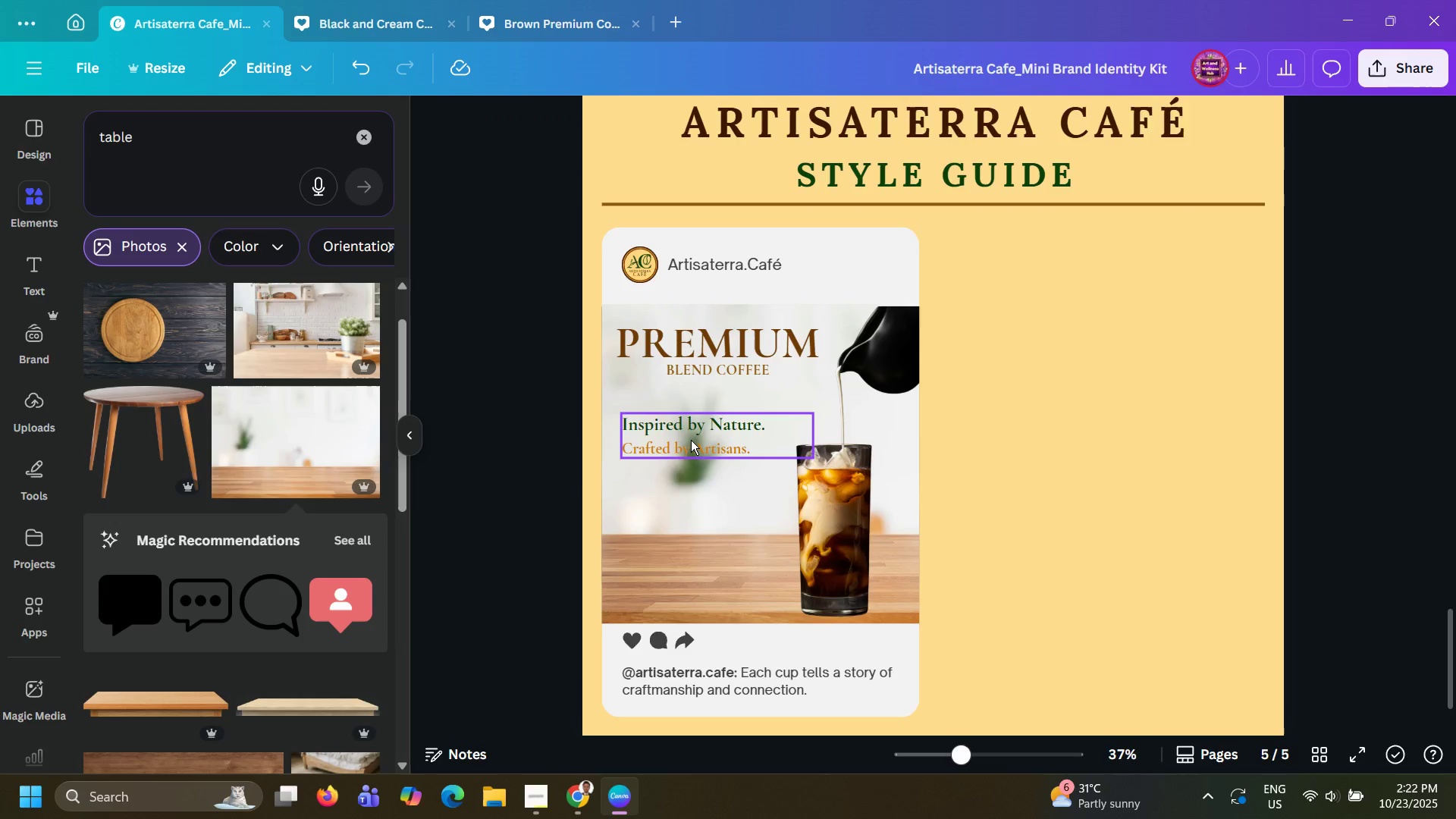 
left_click_drag(start_coordinate=[691, 440], to_coordinate=[683, 419])
 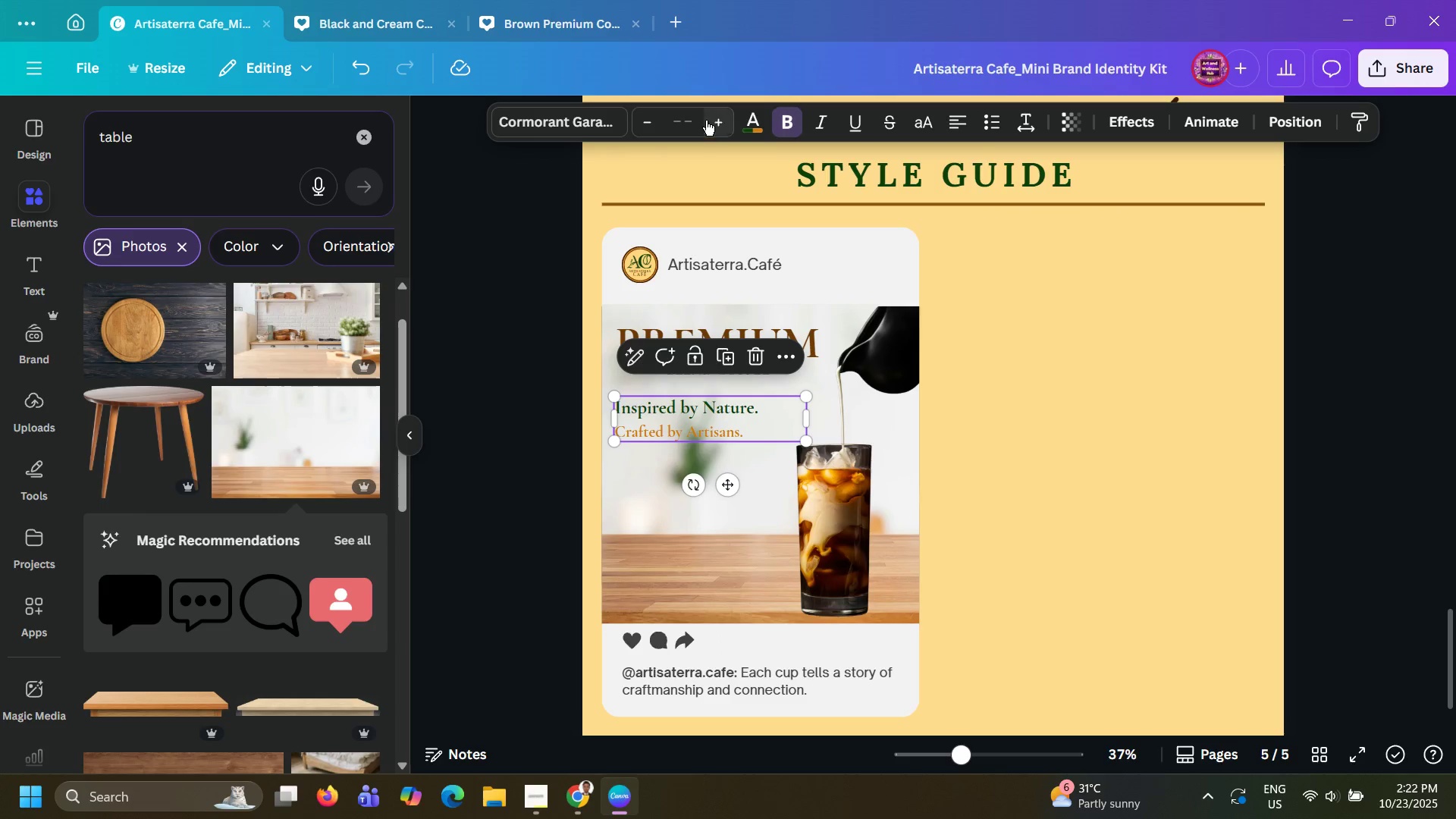 
double_click([706, 121])
 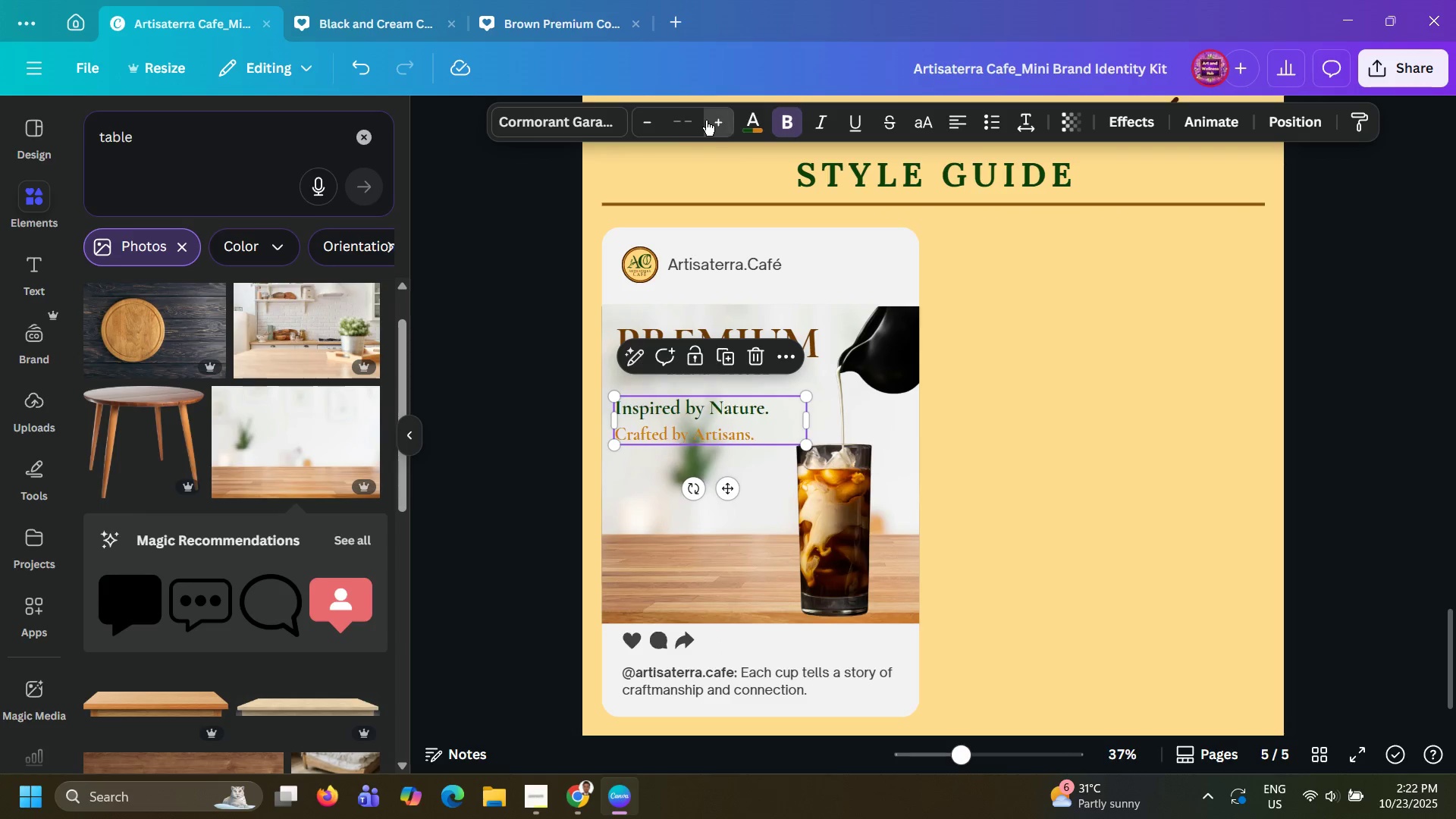 
triple_click([706, 121])
 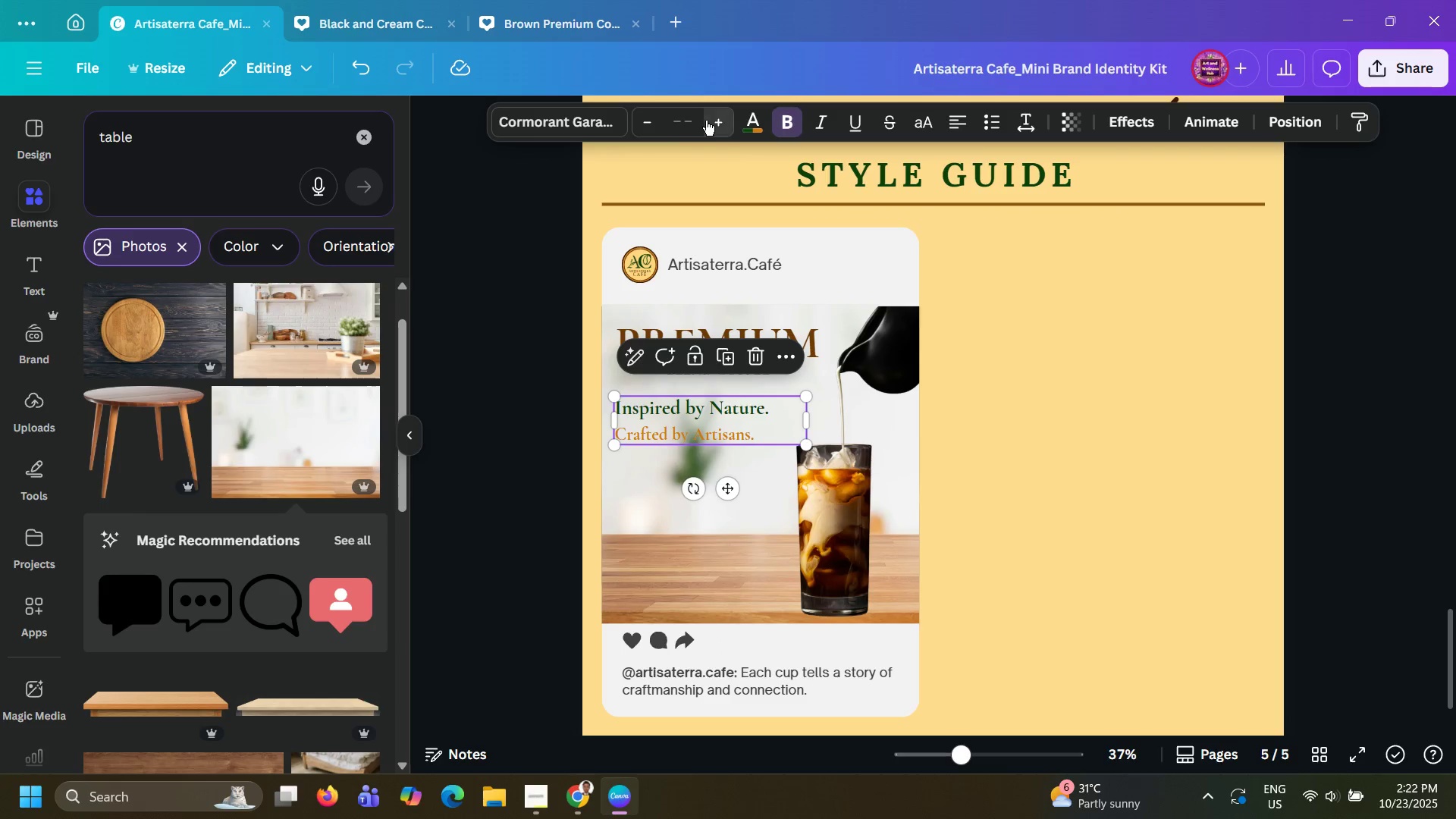 
triple_click([706, 121])
 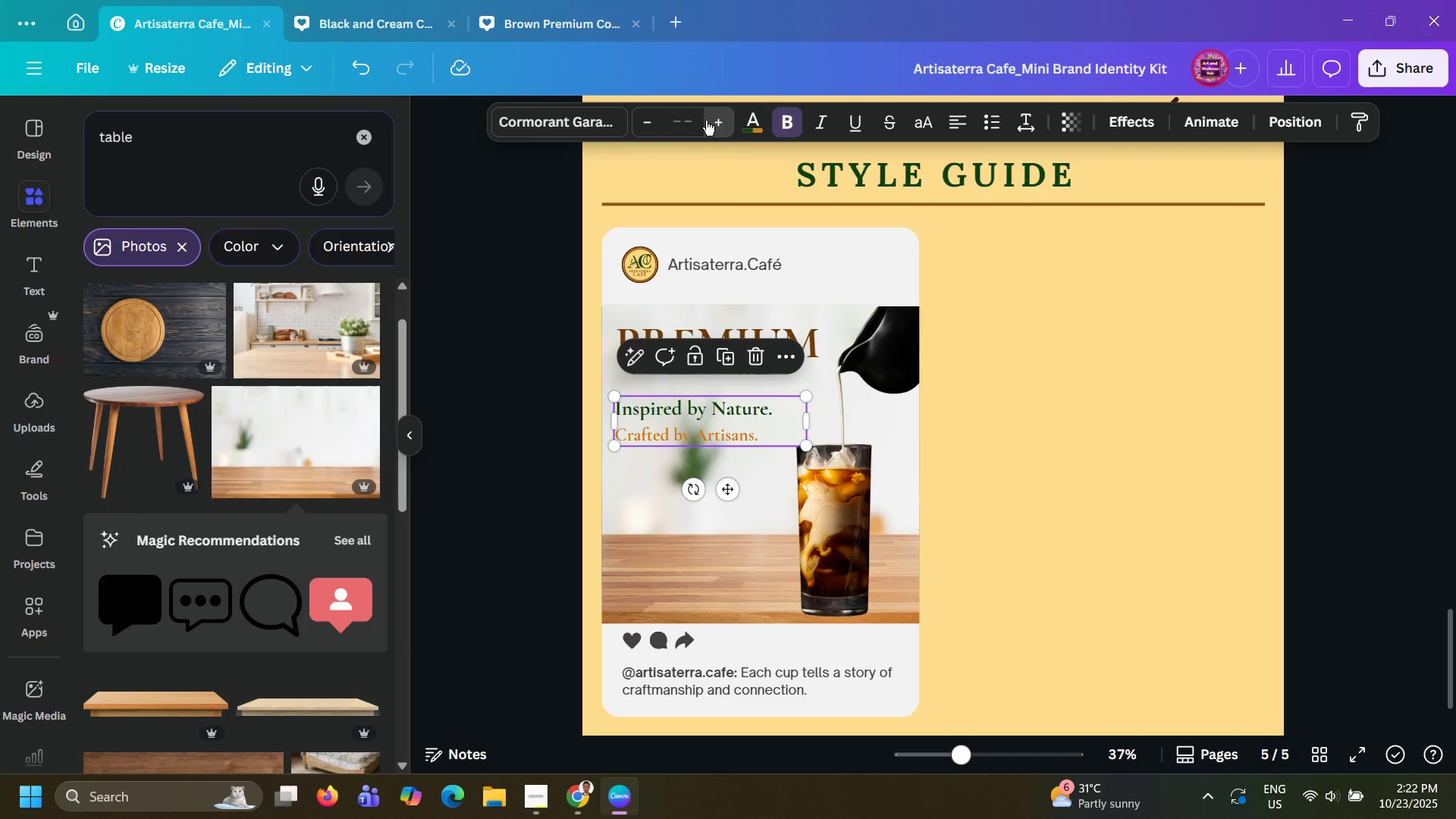 
triple_click([706, 121])
 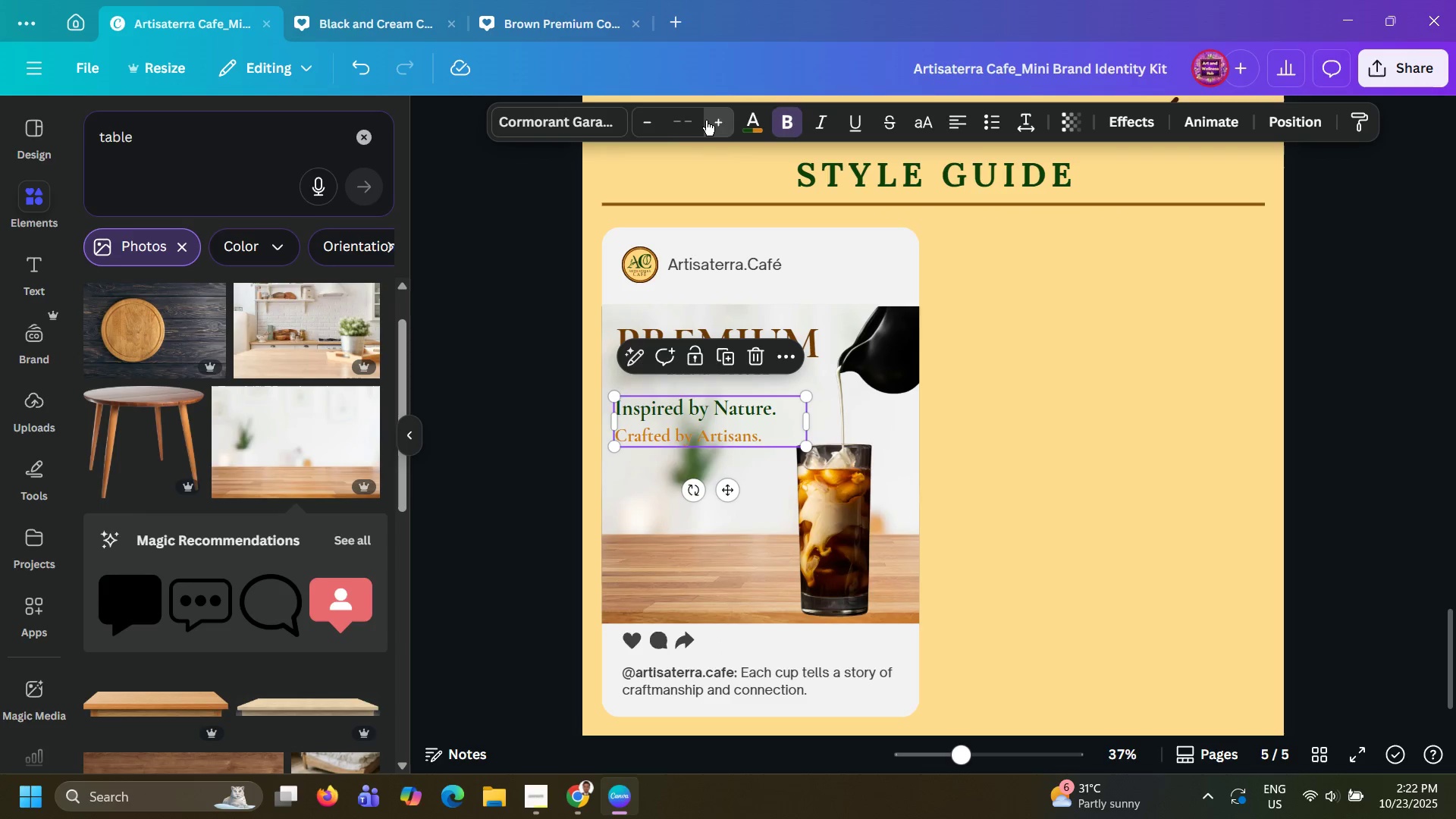 
triple_click([706, 121])
 